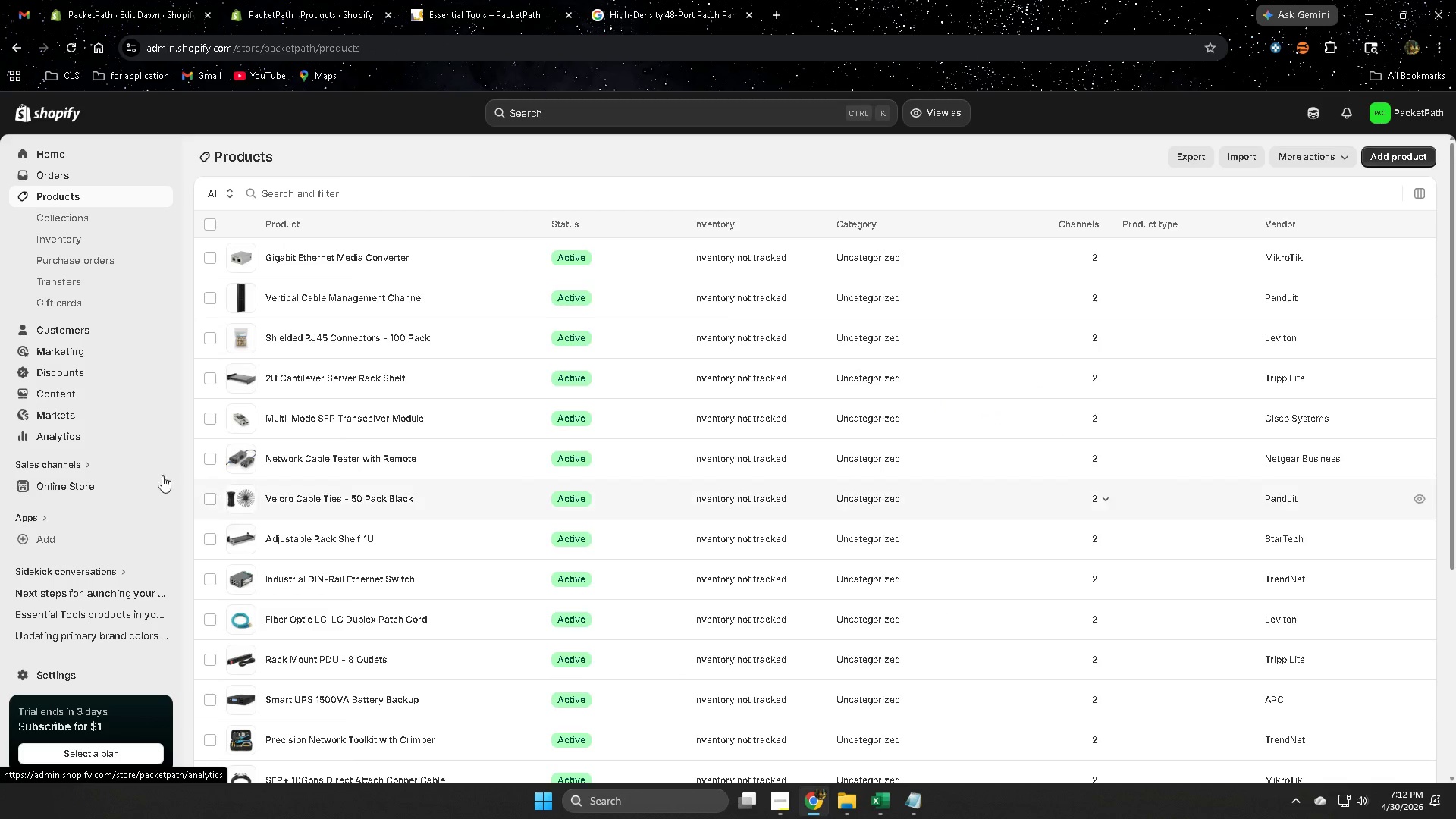 
scroll: coordinate [448, 586], scroll_direction: down, amount: 6.0
 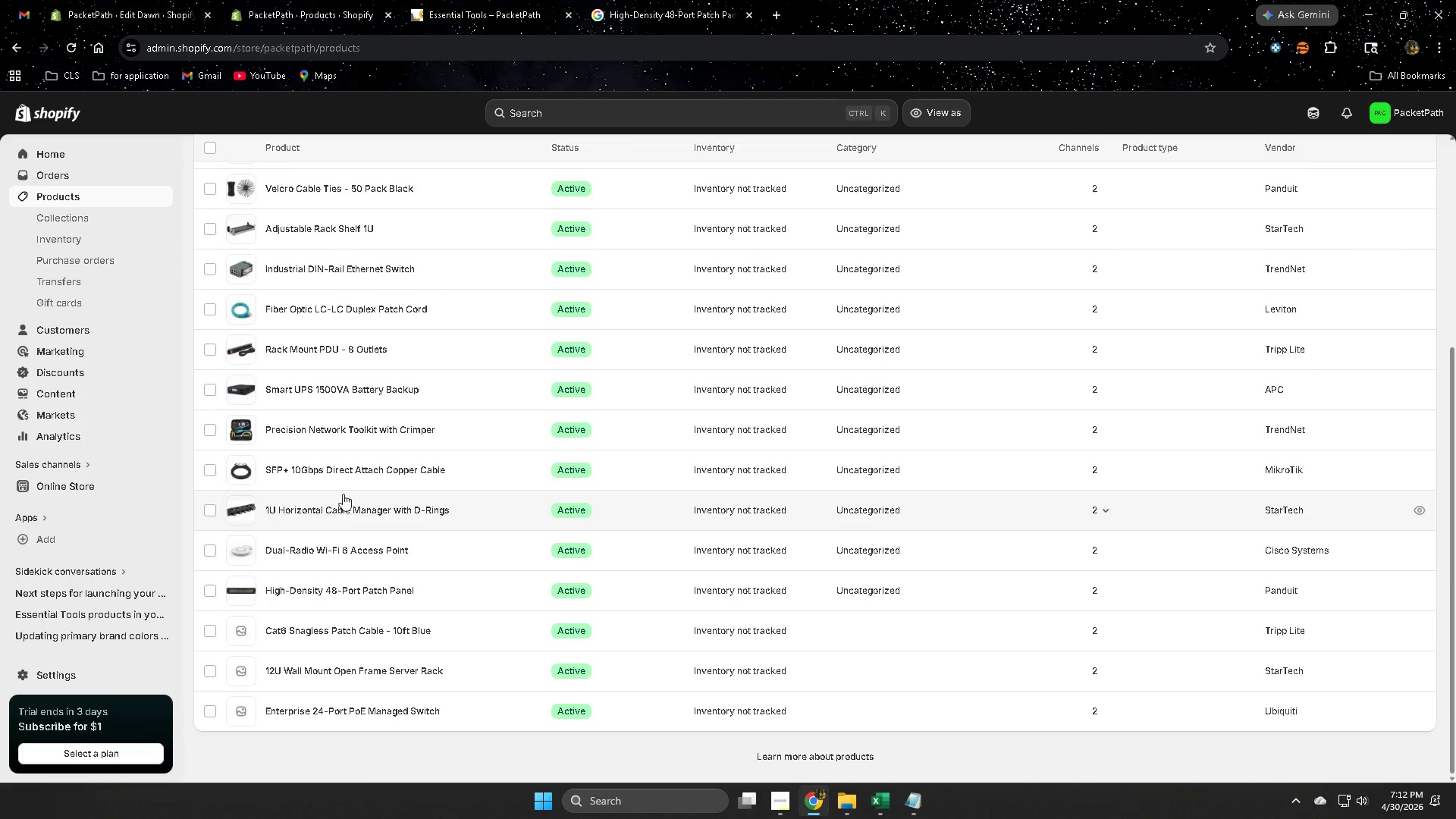 
scroll: coordinate [371, 562], scroll_direction: up, amount: 2.0
 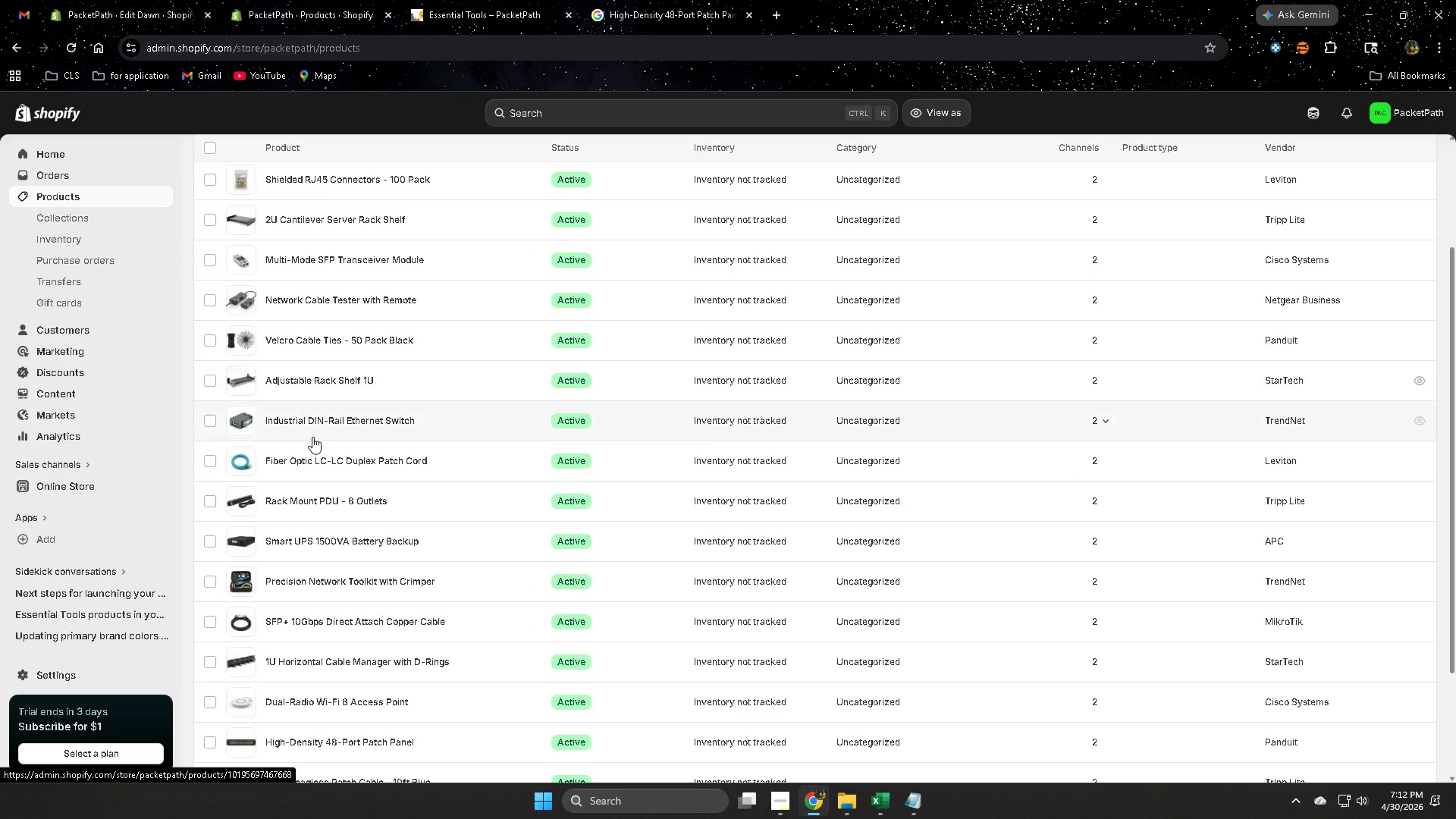 
left_click([318, 462])
 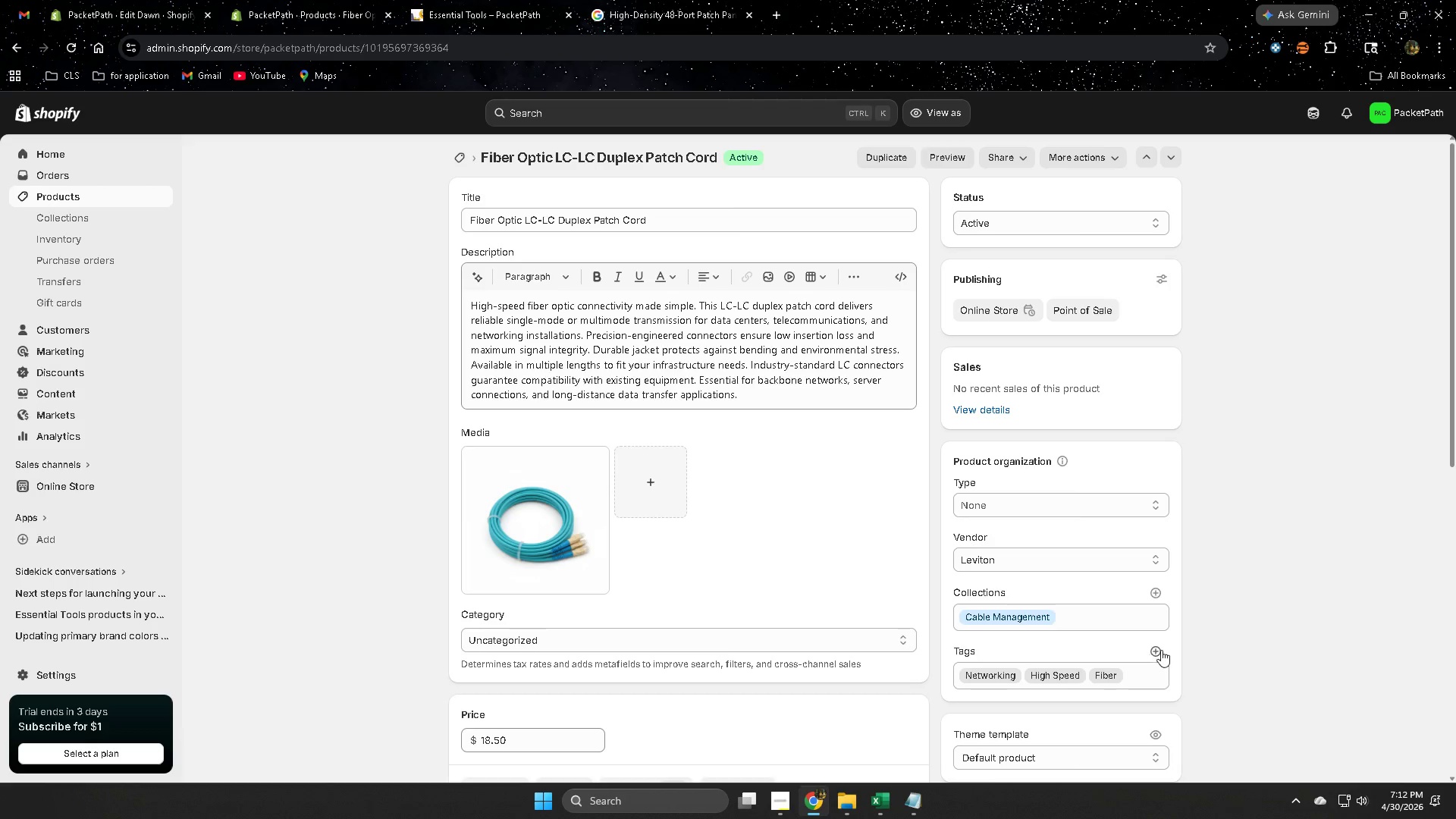 
left_click([1155, 651])
 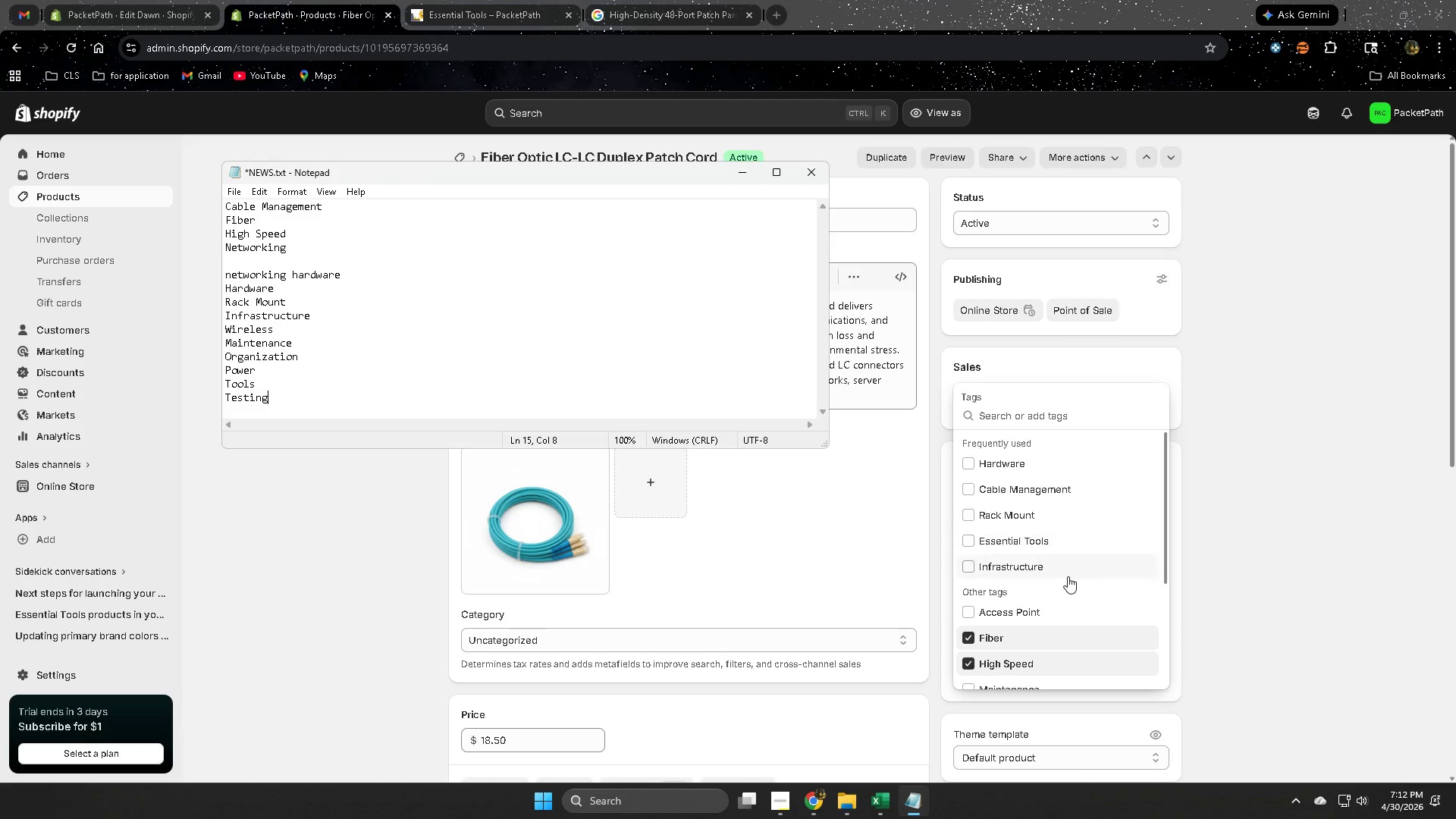 
scroll: coordinate [1105, 596], scroll_direction: up, amount: 1.0
 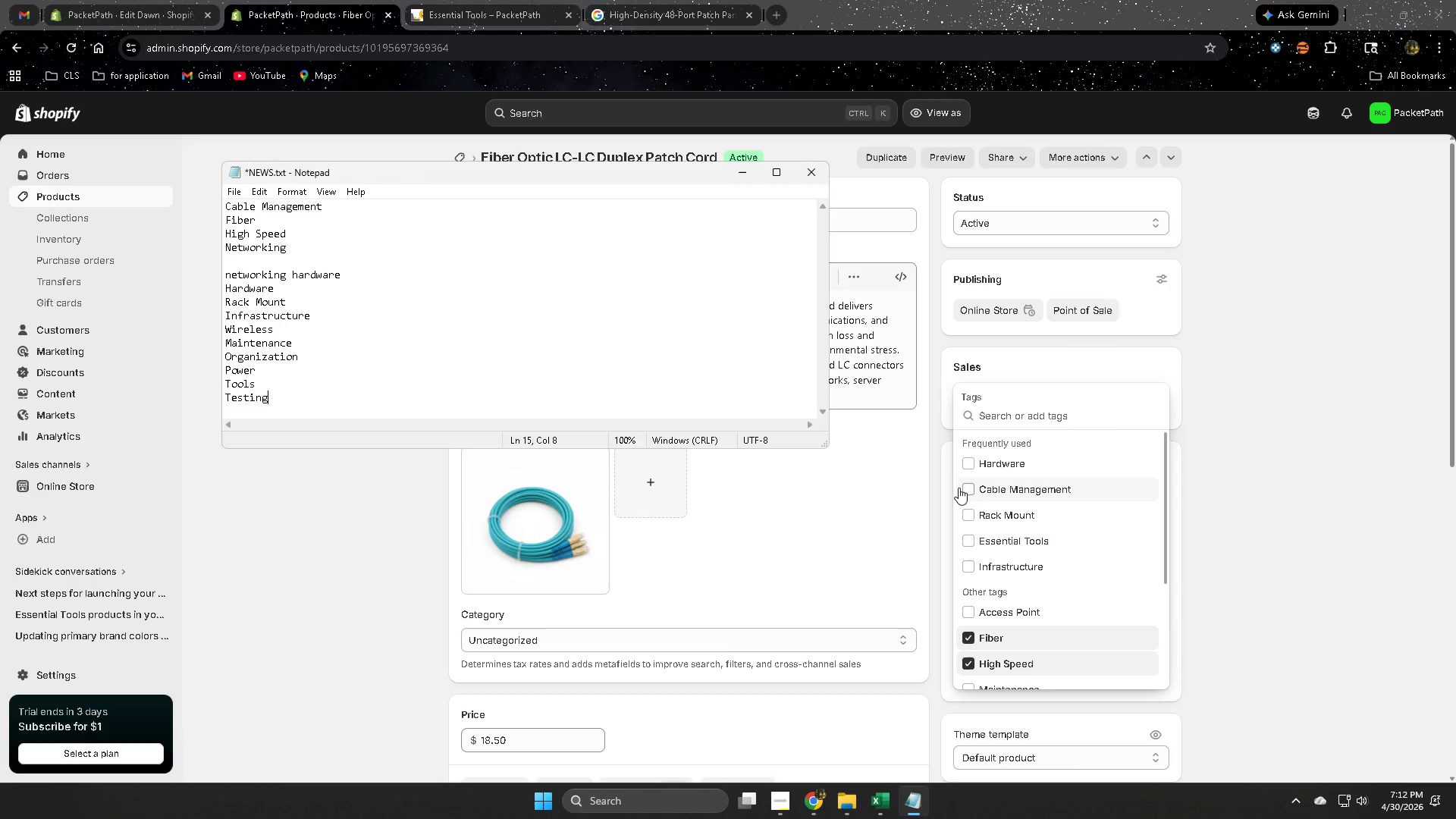 
left_click([966, 486])
 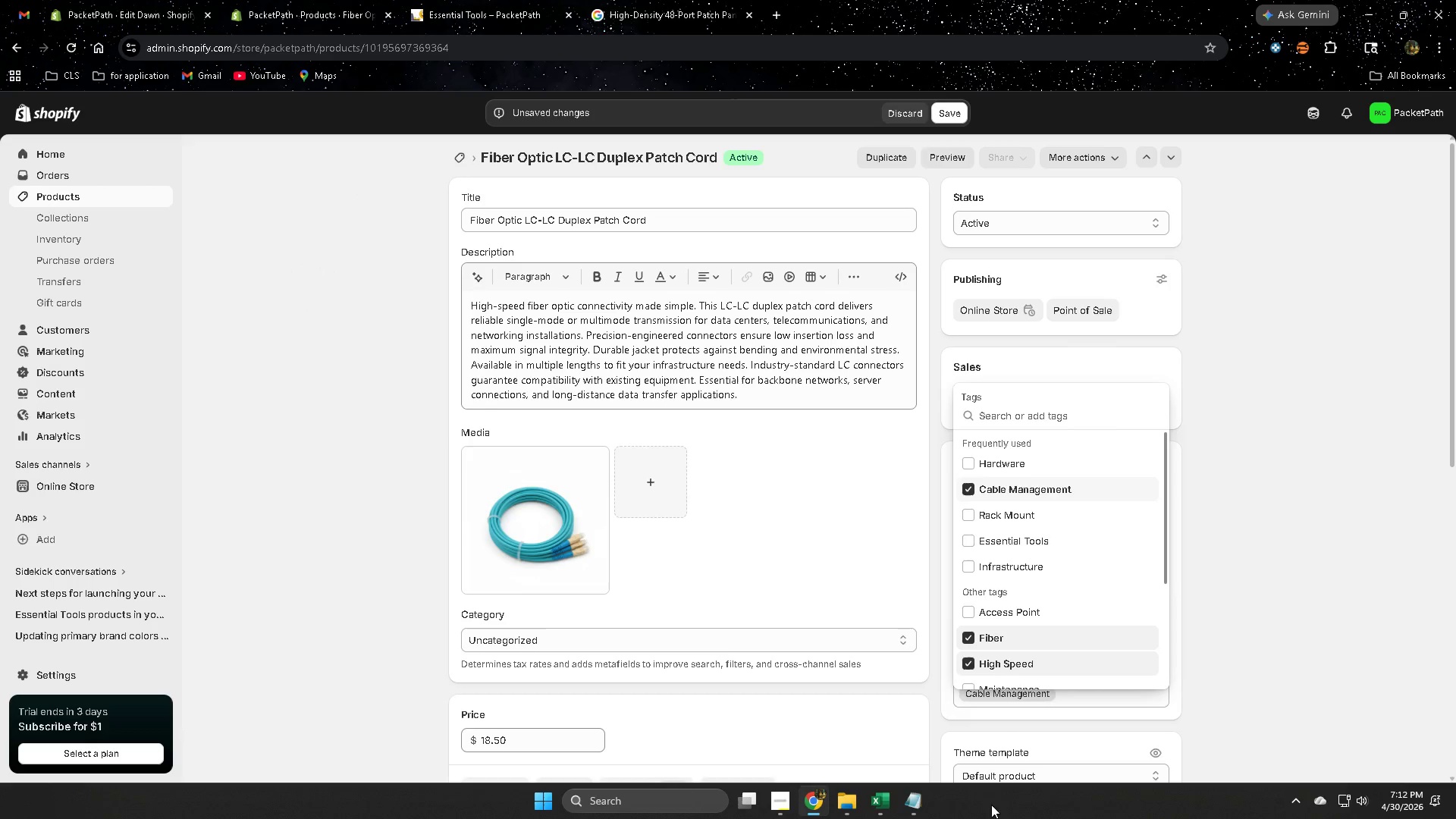 
left_click([905, 802])
 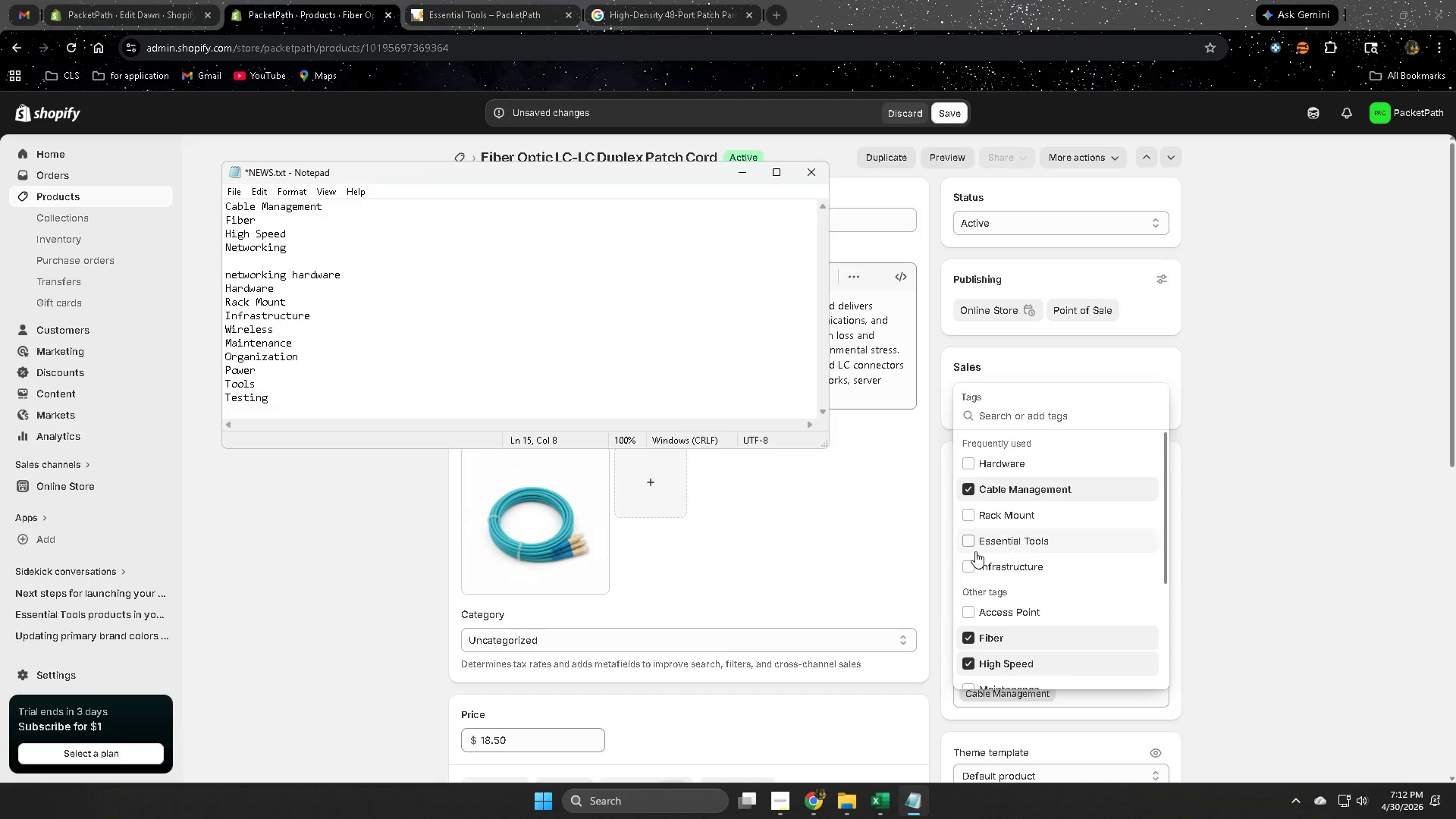 
scroll: coordinate [1087, 590], scroll_direction: none, amount: 0.0
 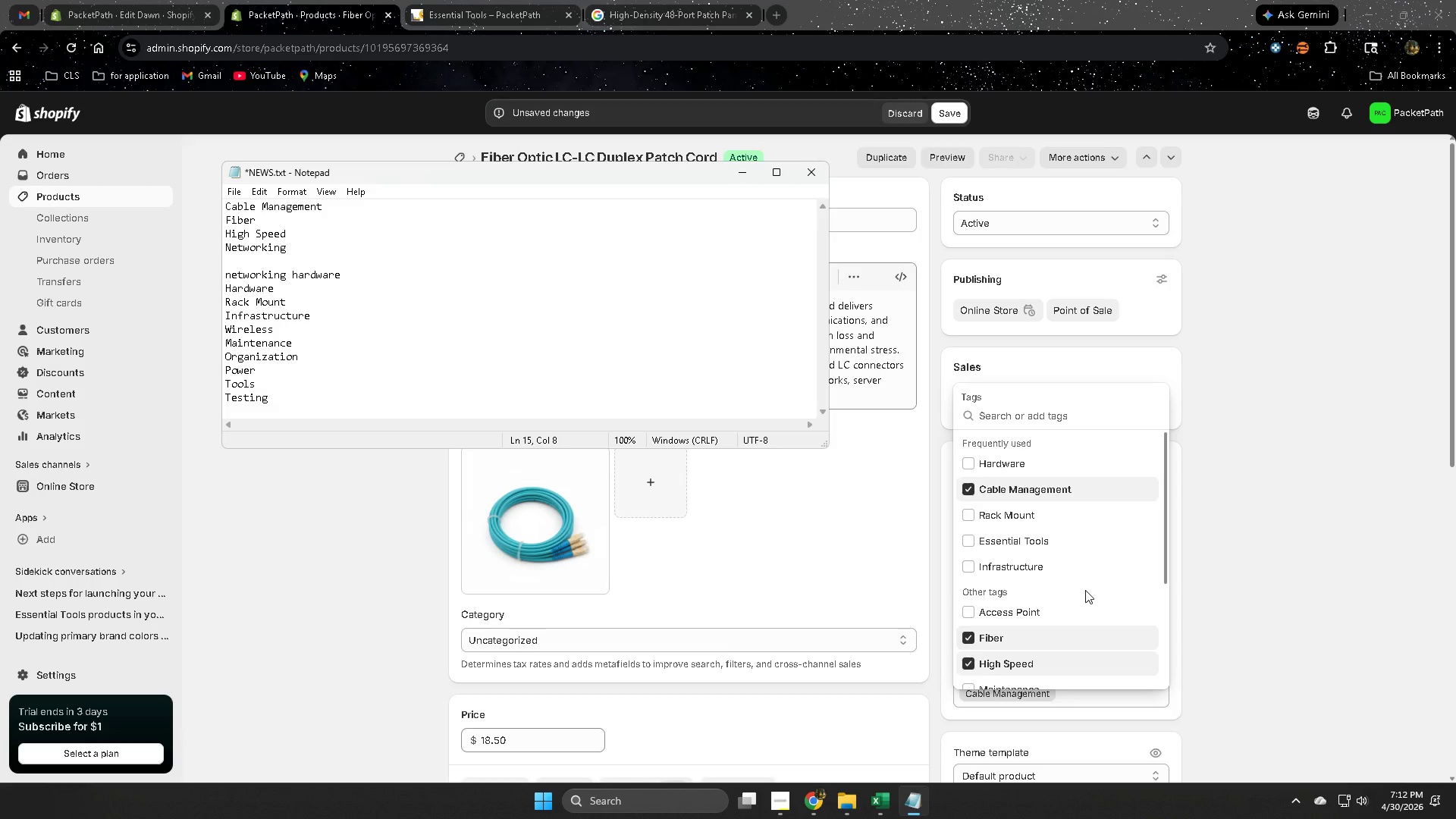 
scroll: coordinate [1085, 590], scroll_direction: down, amount: 1.0
 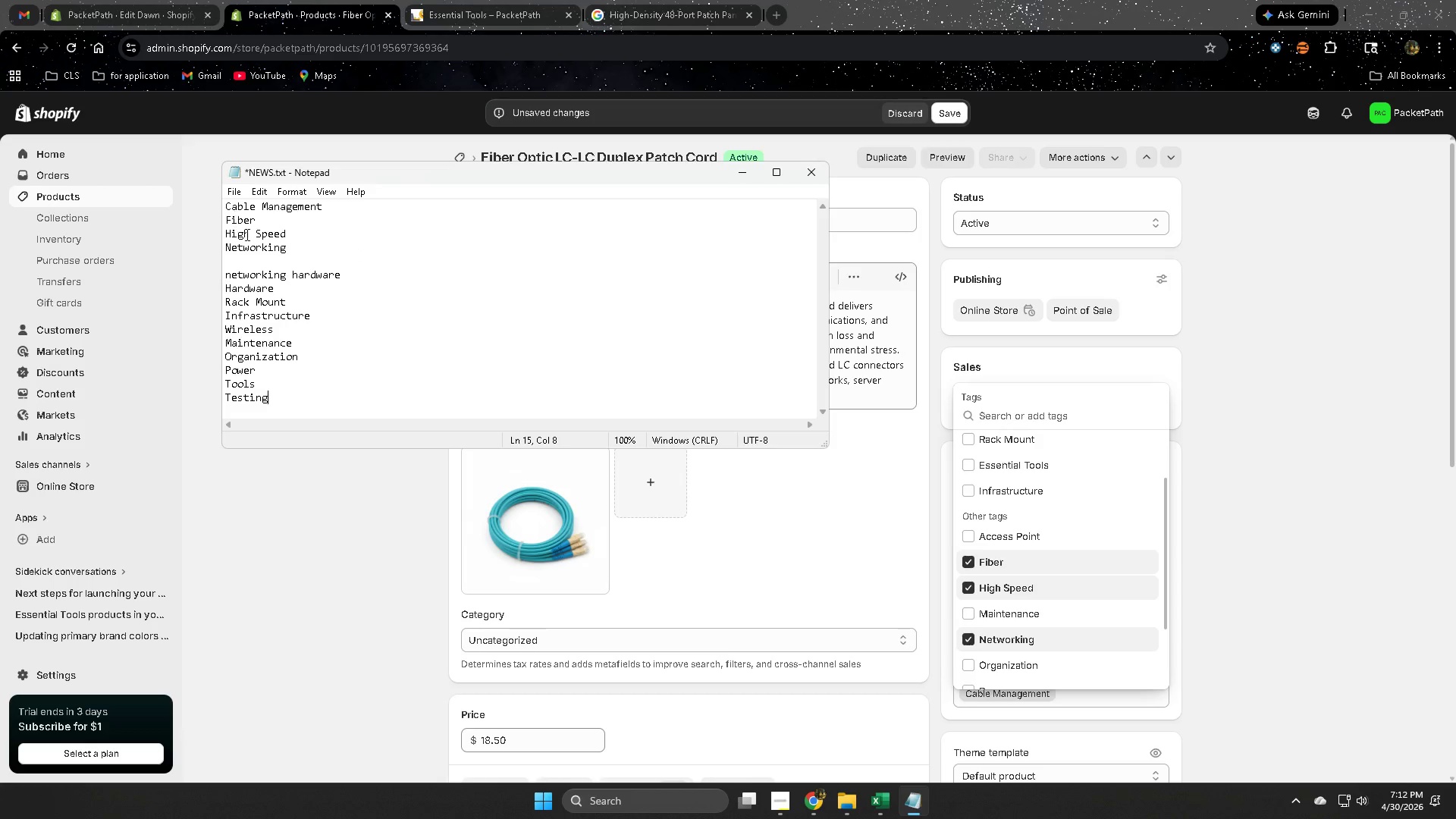 
scroll: coordinate [1070, 516], scroll_direction: up, amount: 2.0
 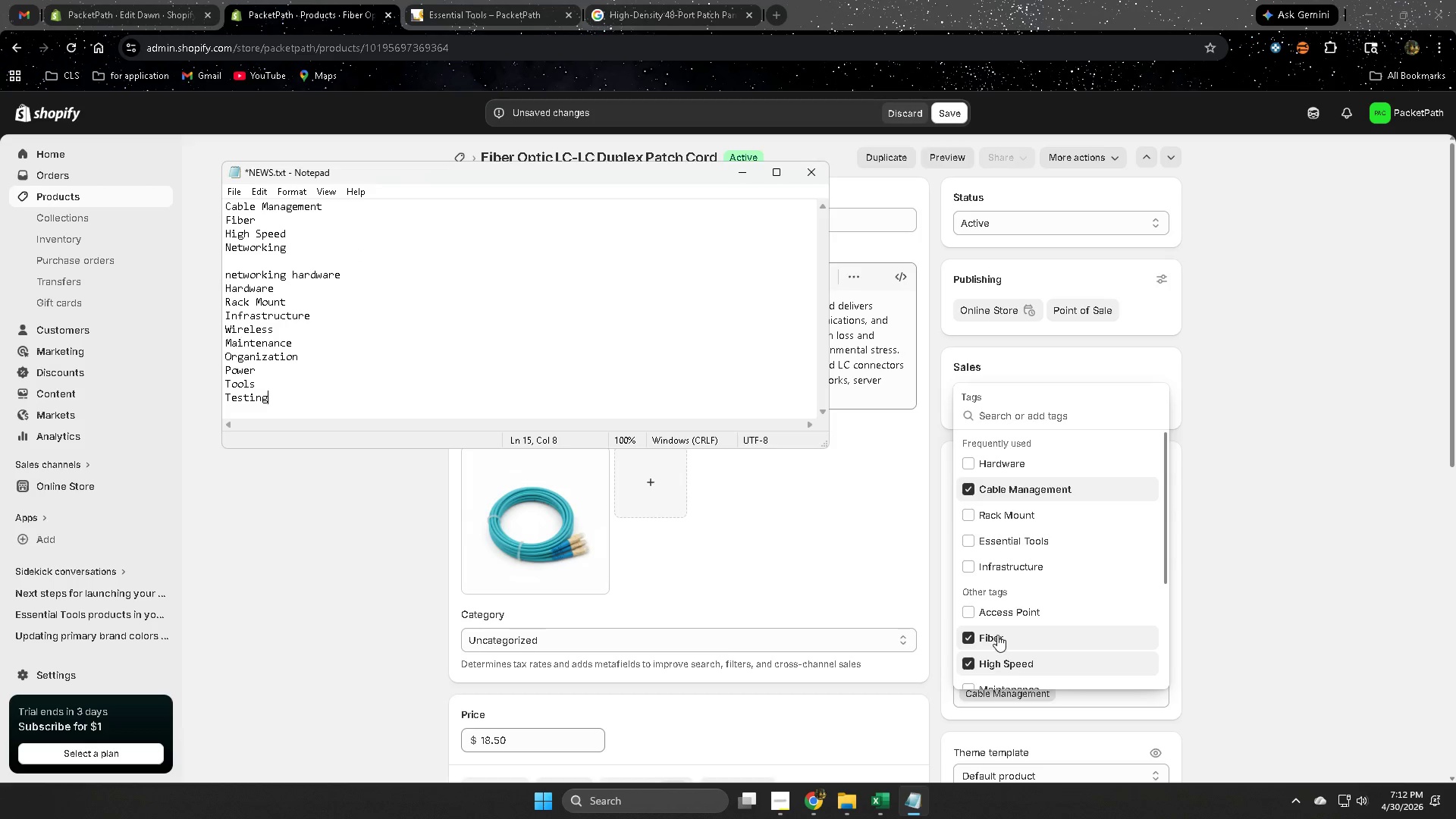 
scroll: coordinate [1015, 626], scroll_direction: down, amount: 1.0
 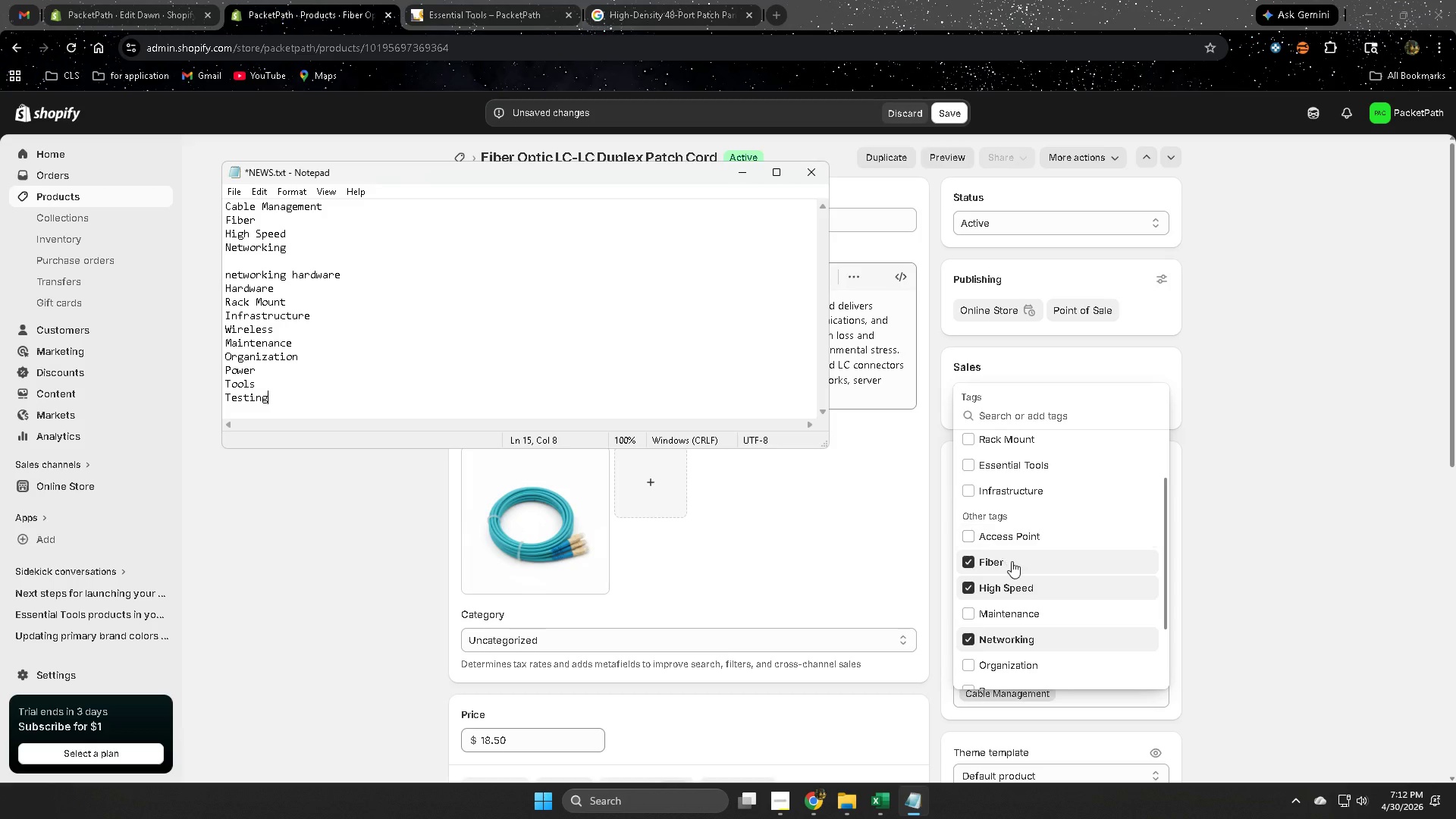 
scroll: coordinate [1012, 561], scroll_direction: none, amount: 0.0
 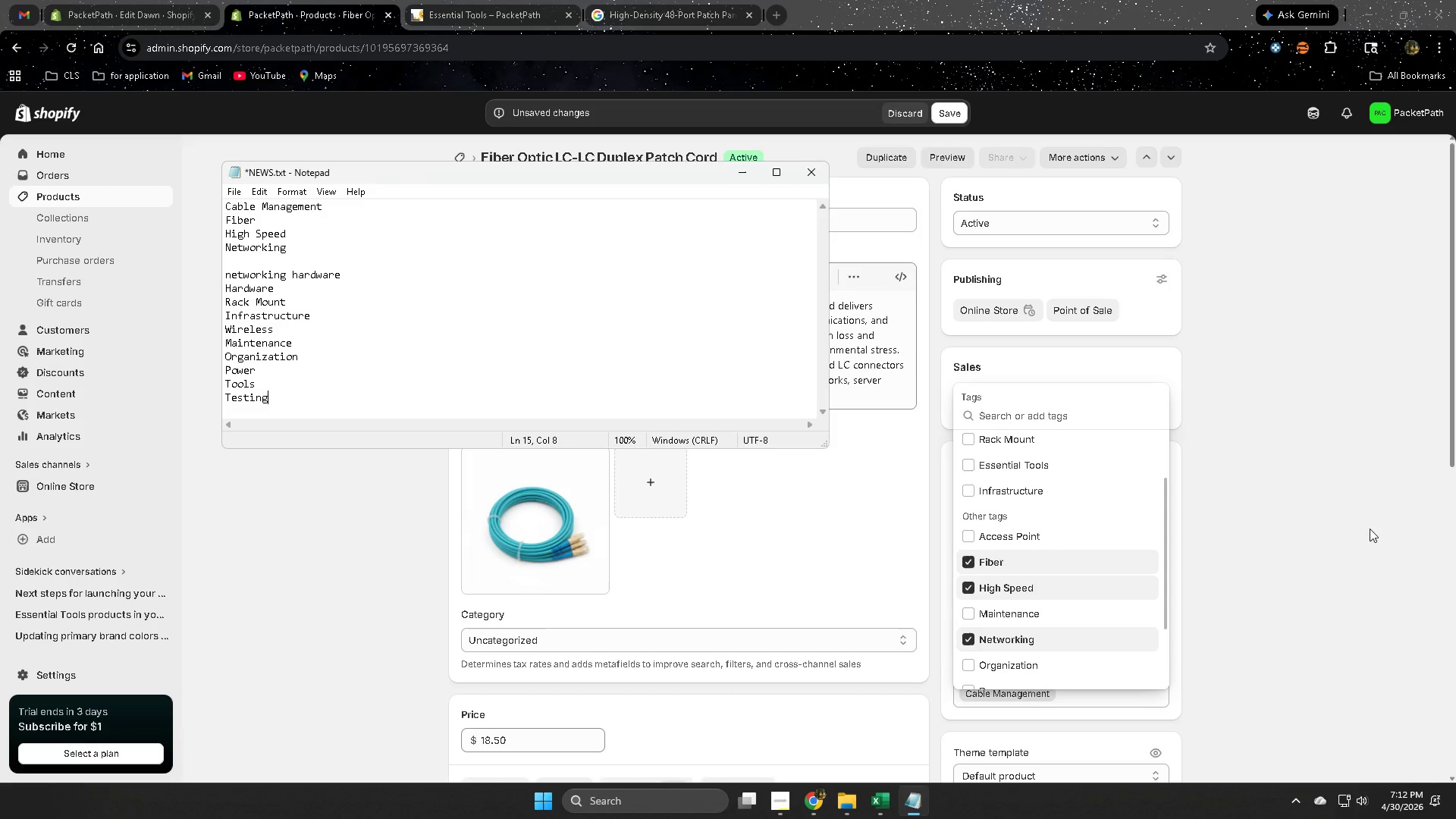 
left_click([1323, 524])
 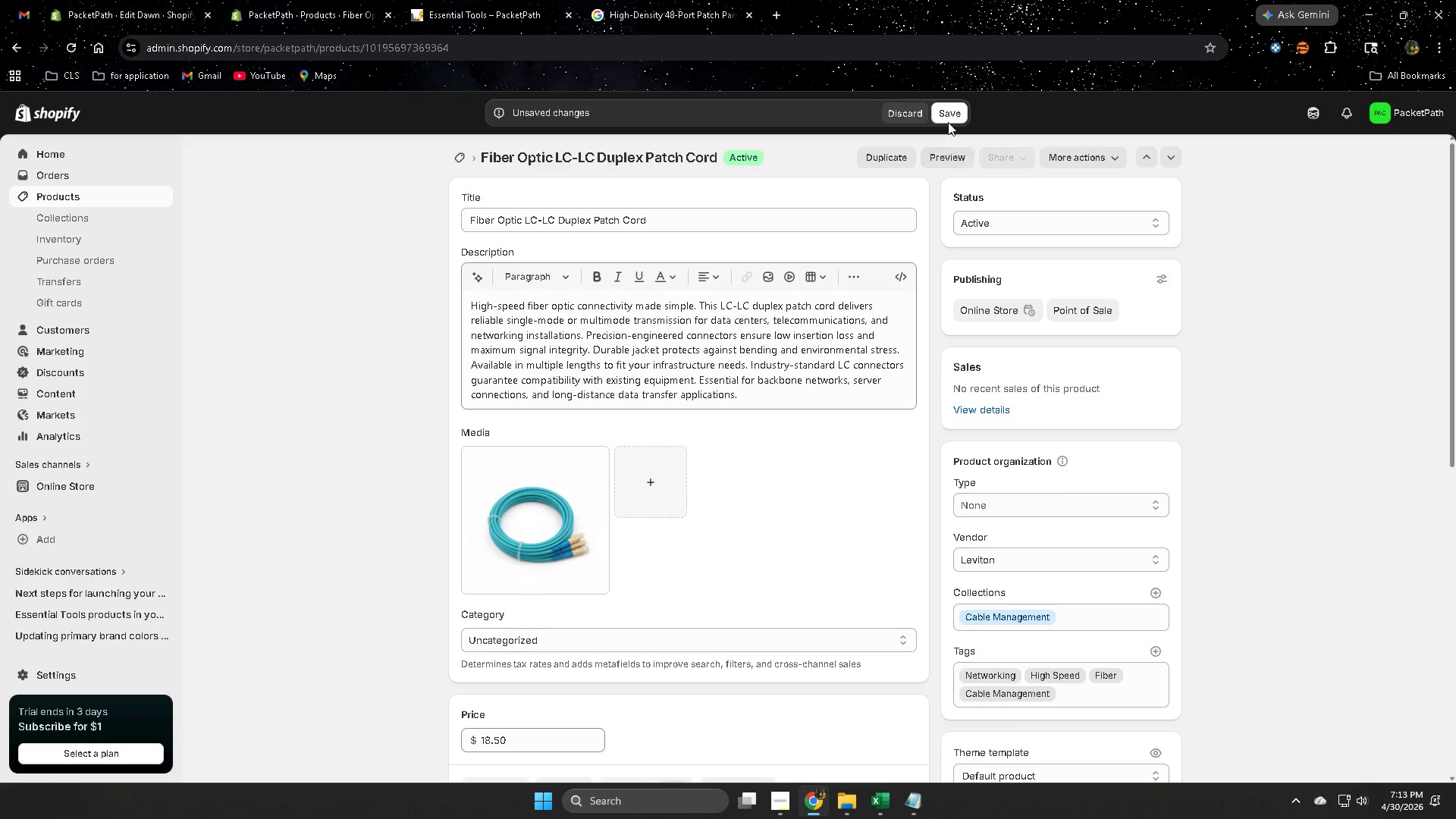 
left_click([946, 117])
 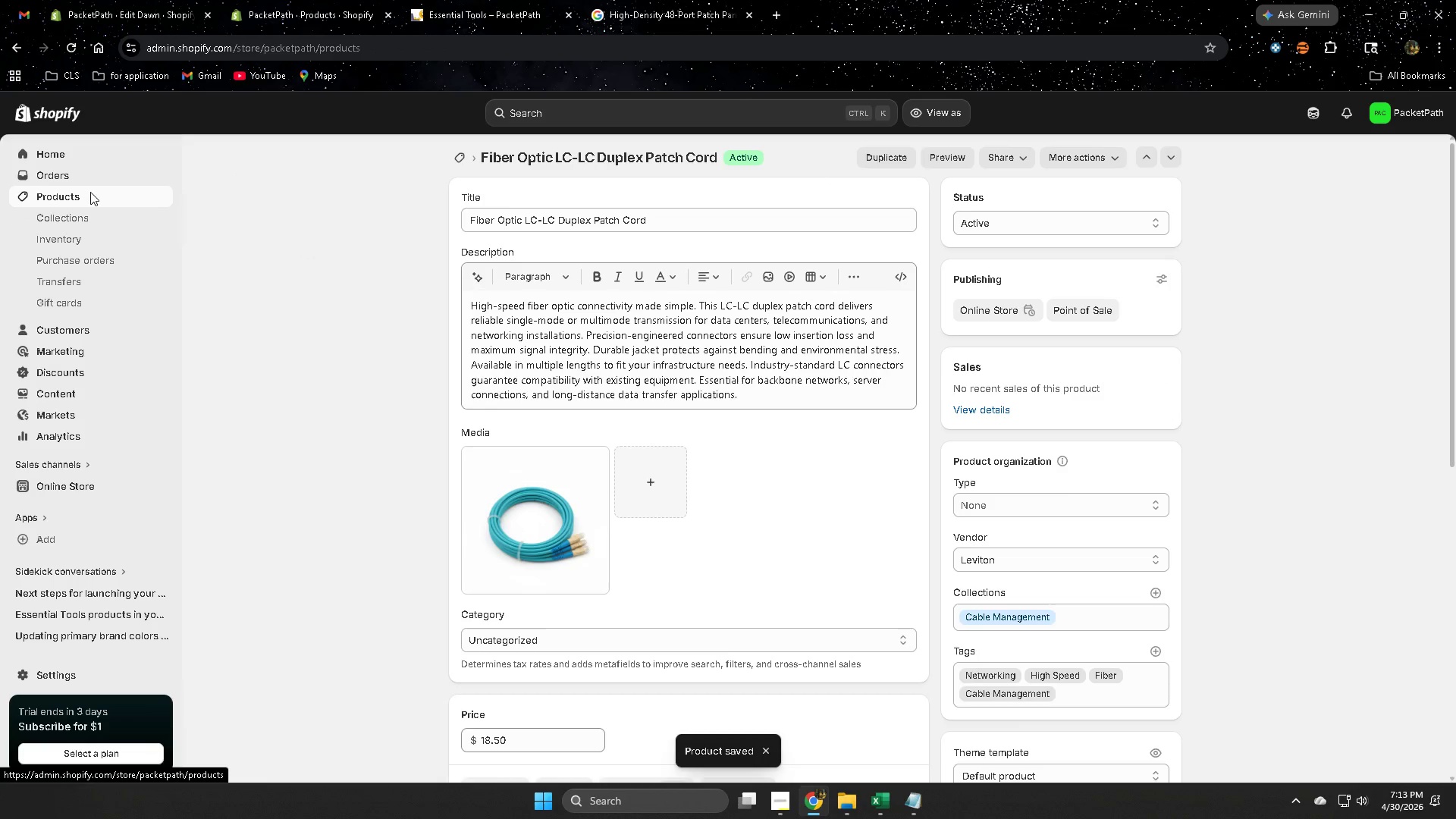 
wait(7.22)
 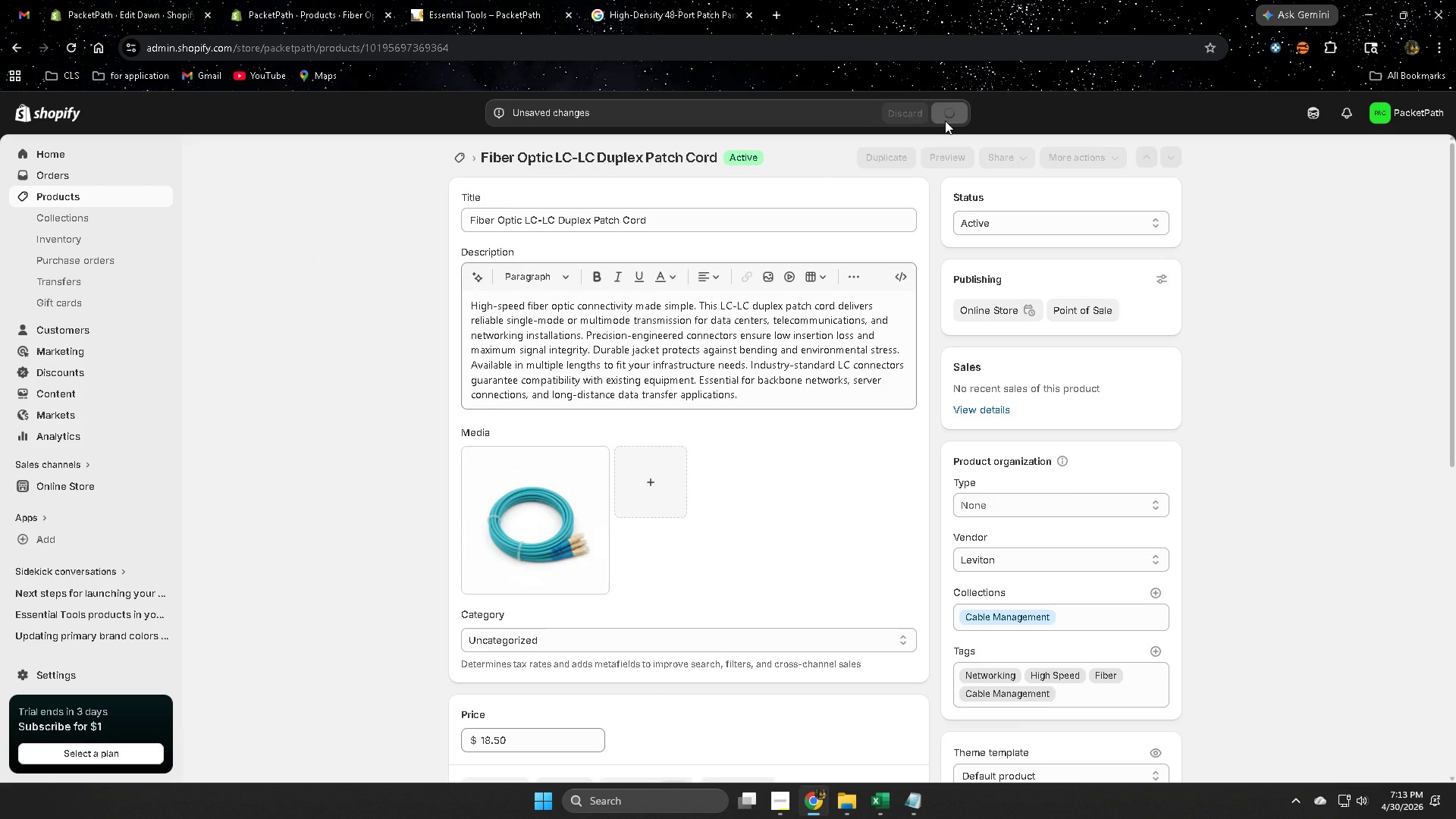 
left_click([315, 576])
 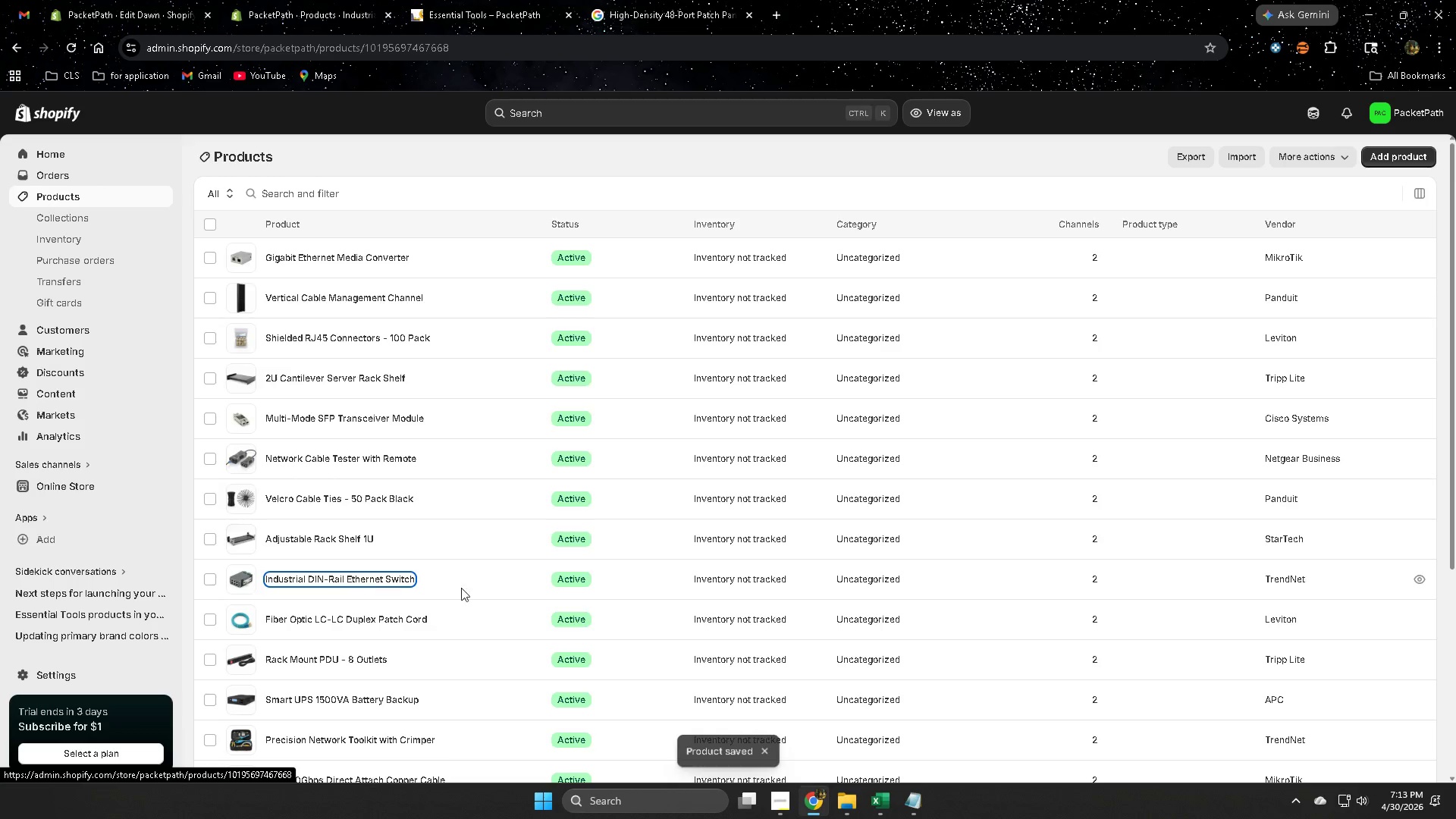 
mouse_move([461, 590])
 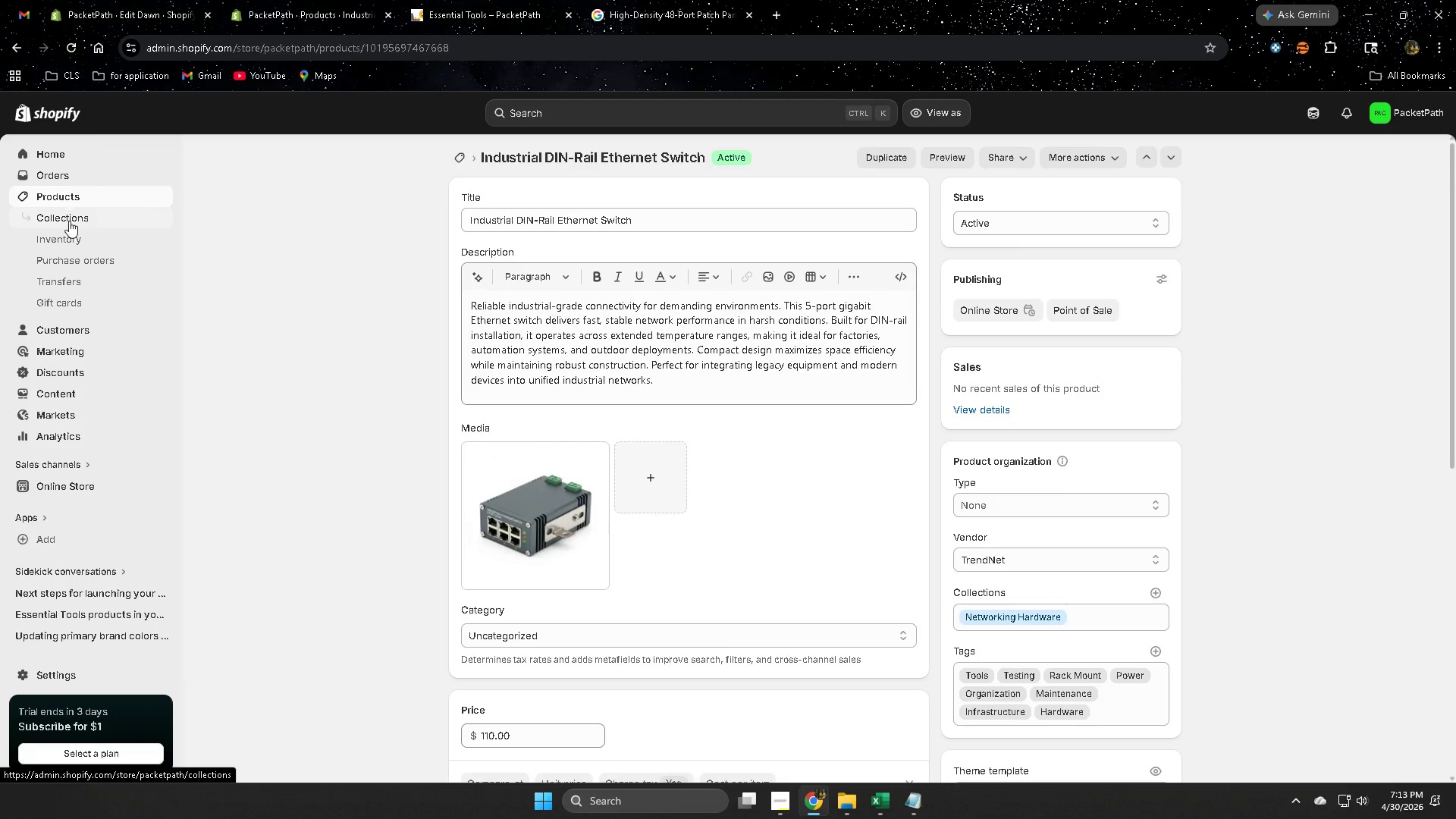 
left_click([69, 221])
 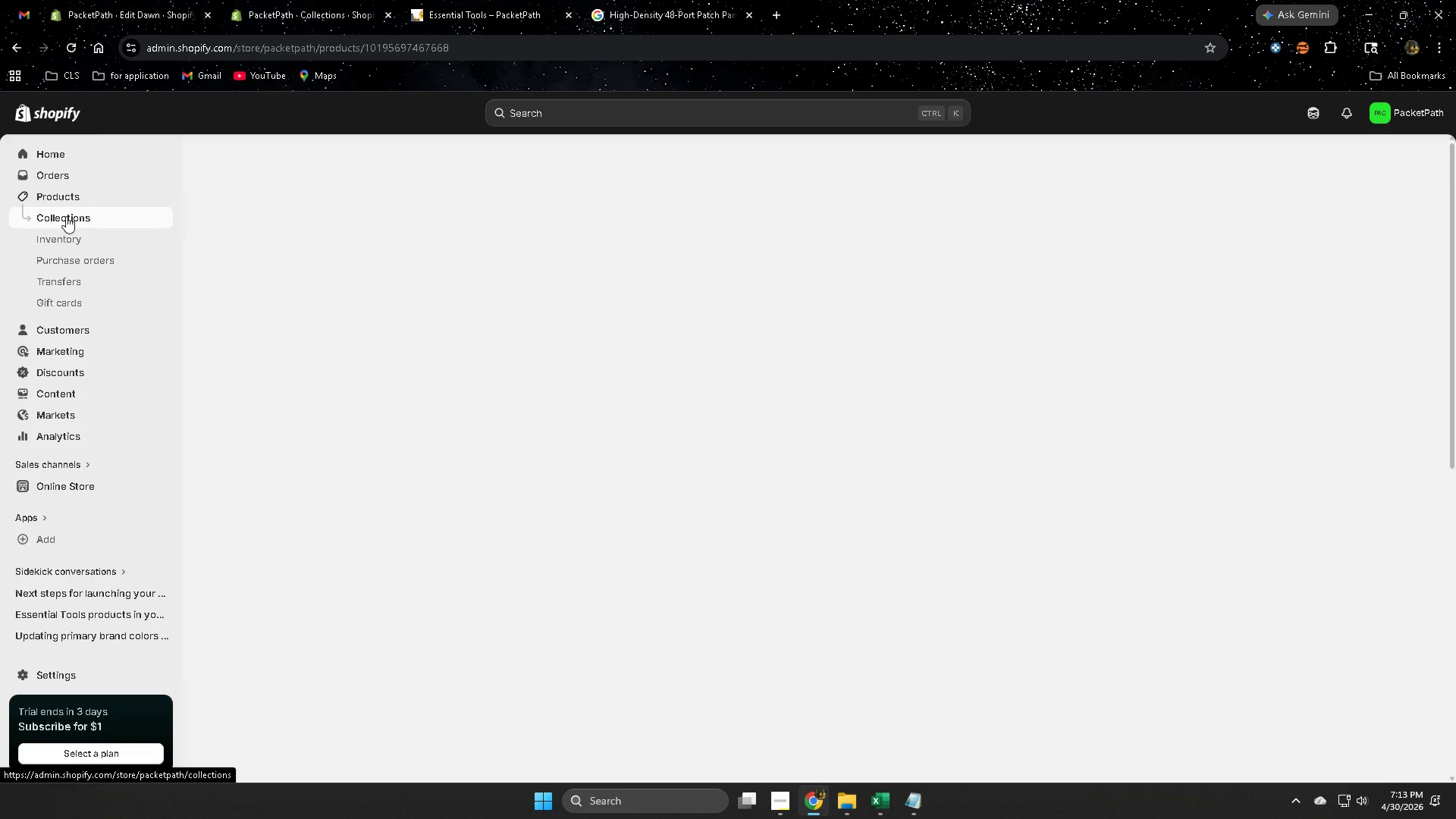 
left_click([66, 199])
 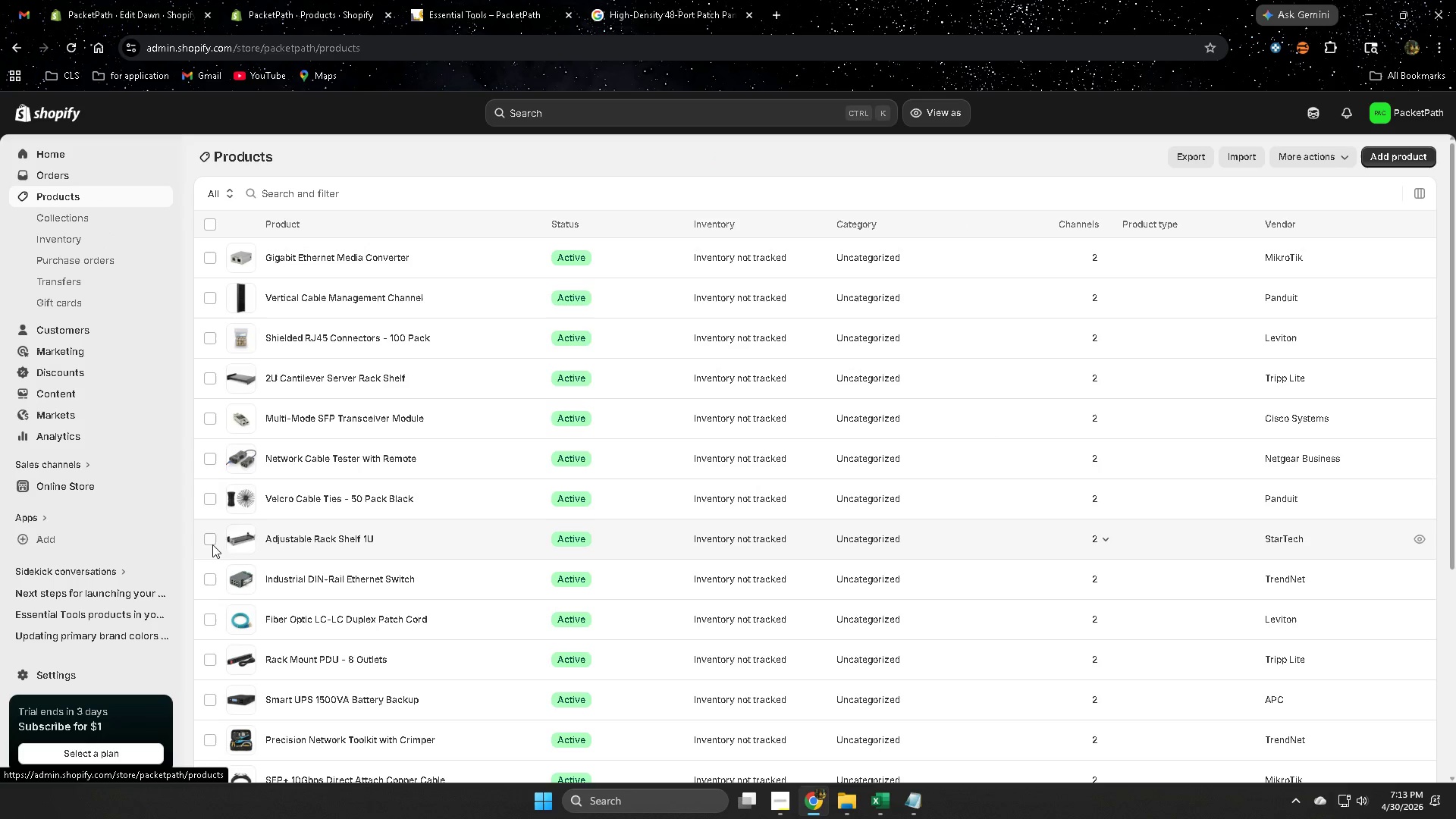 
scroll: coordinate [387, 618], scroll_direction: down, amount: 2.0
 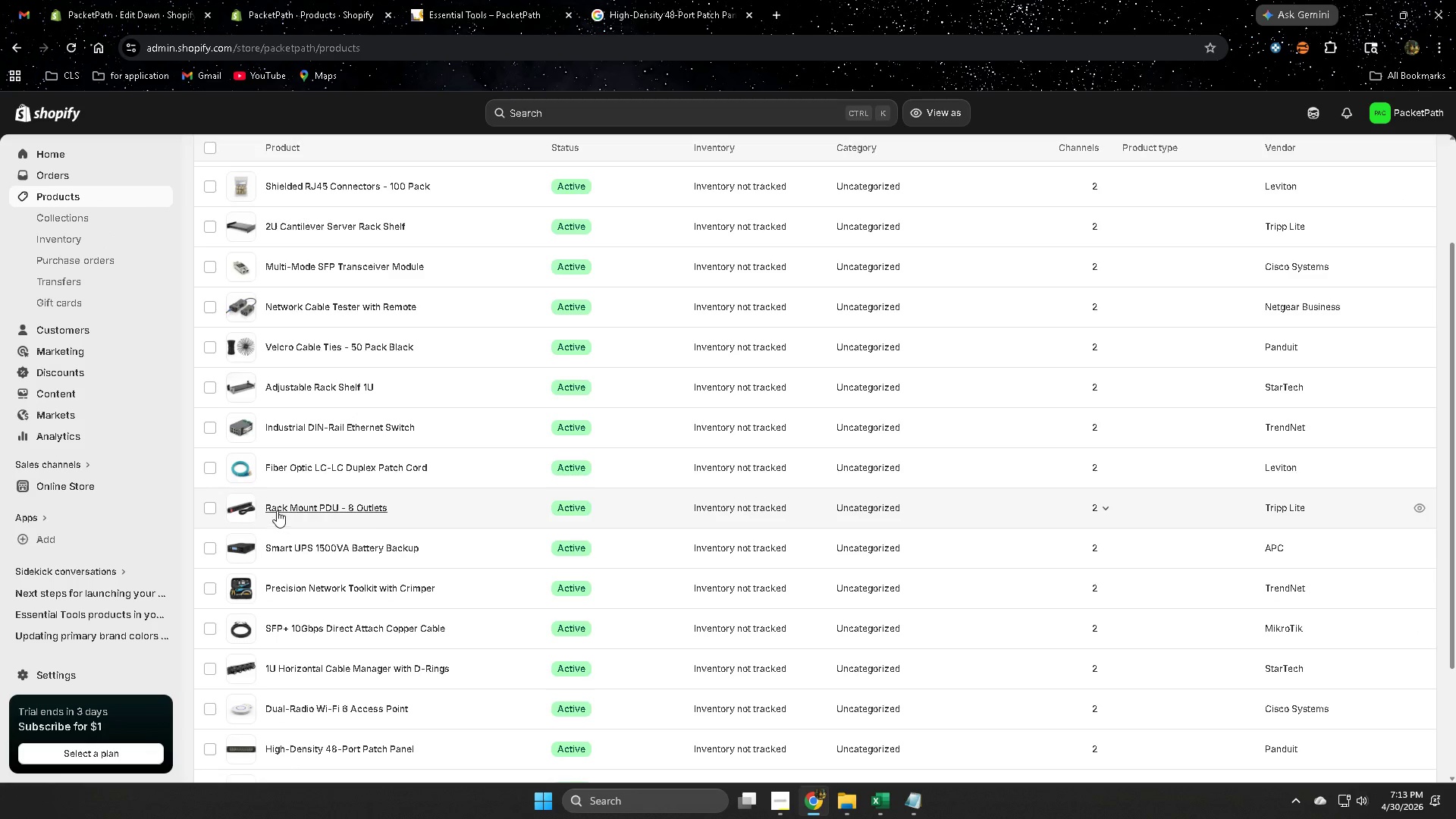 
left_click([297, 506])
 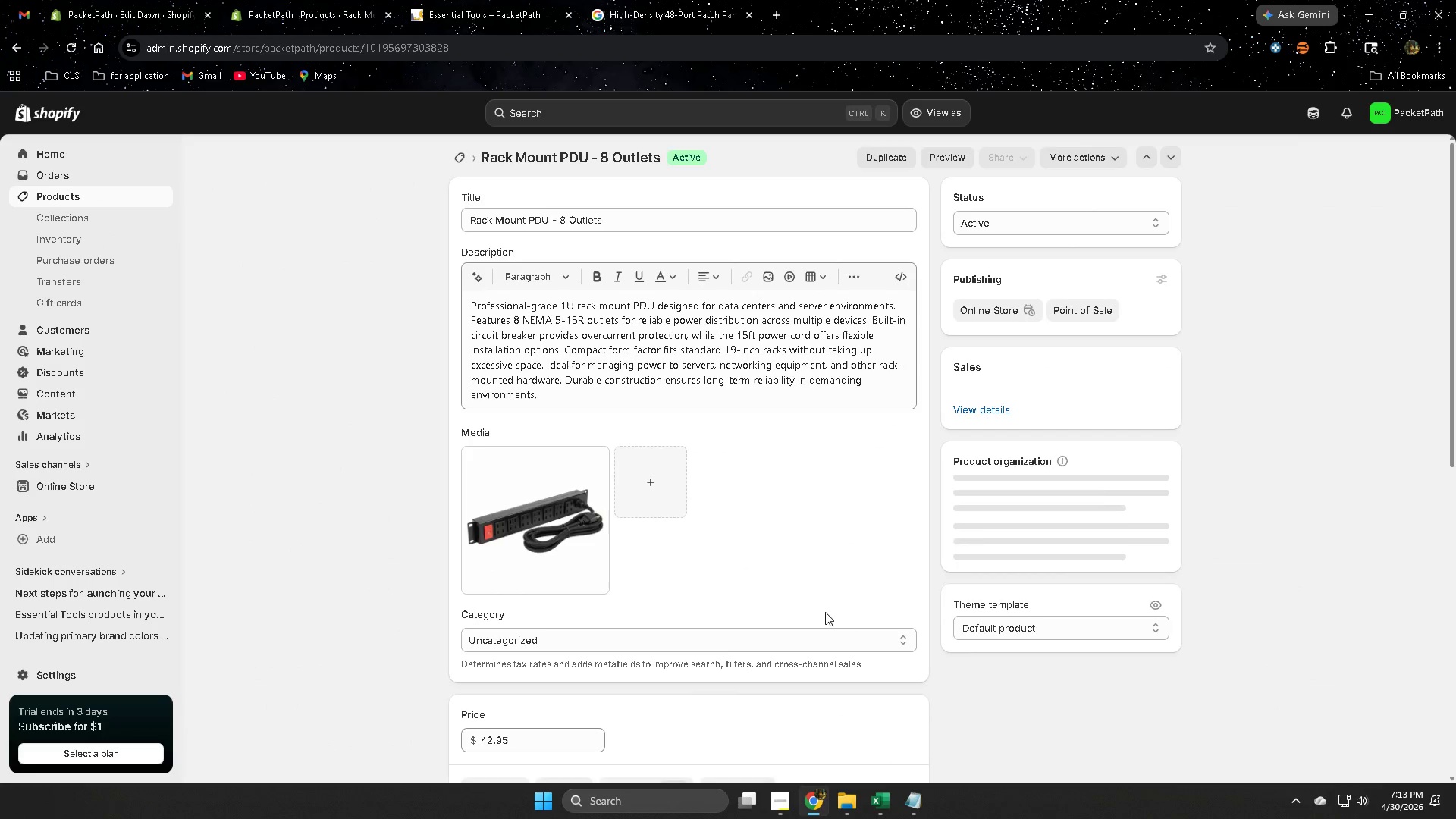 
scroll: coordinate [823, 612], scroll_direction: down, amount: 2.0
 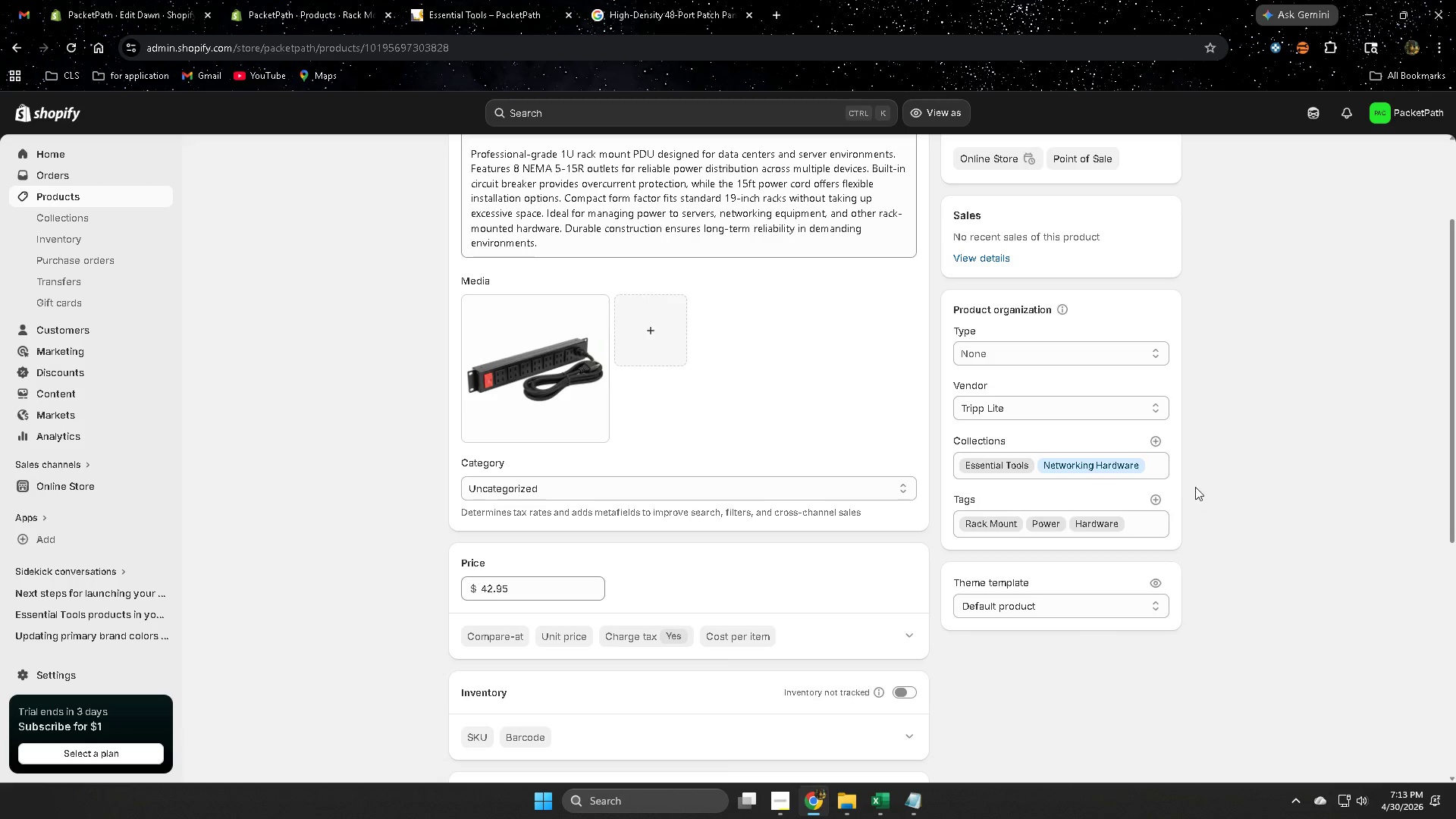 
left_click([1159, 502])
 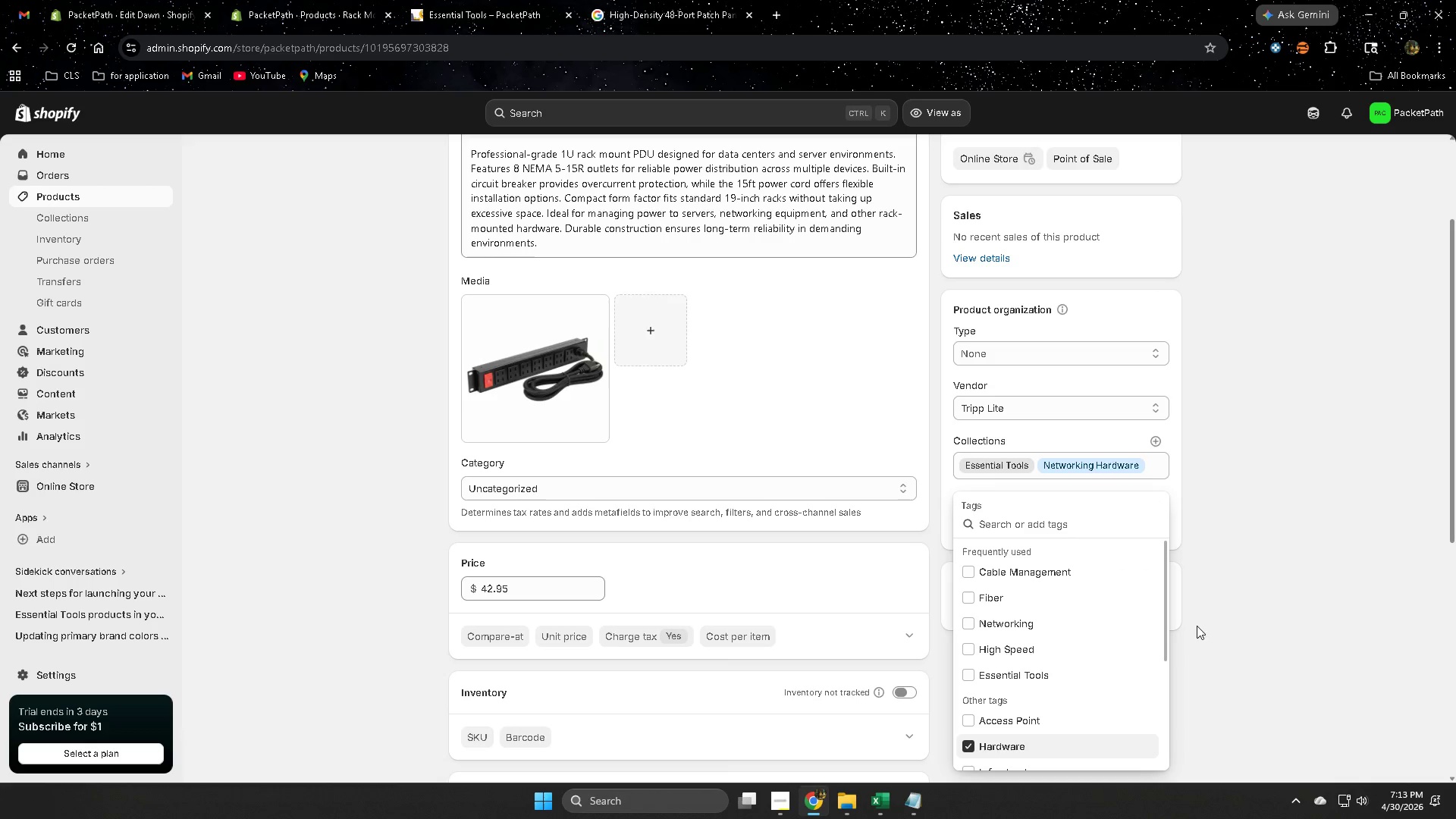 
scroll: coordinate [1107, 515], scroll_direction: down, amount: 3.0
 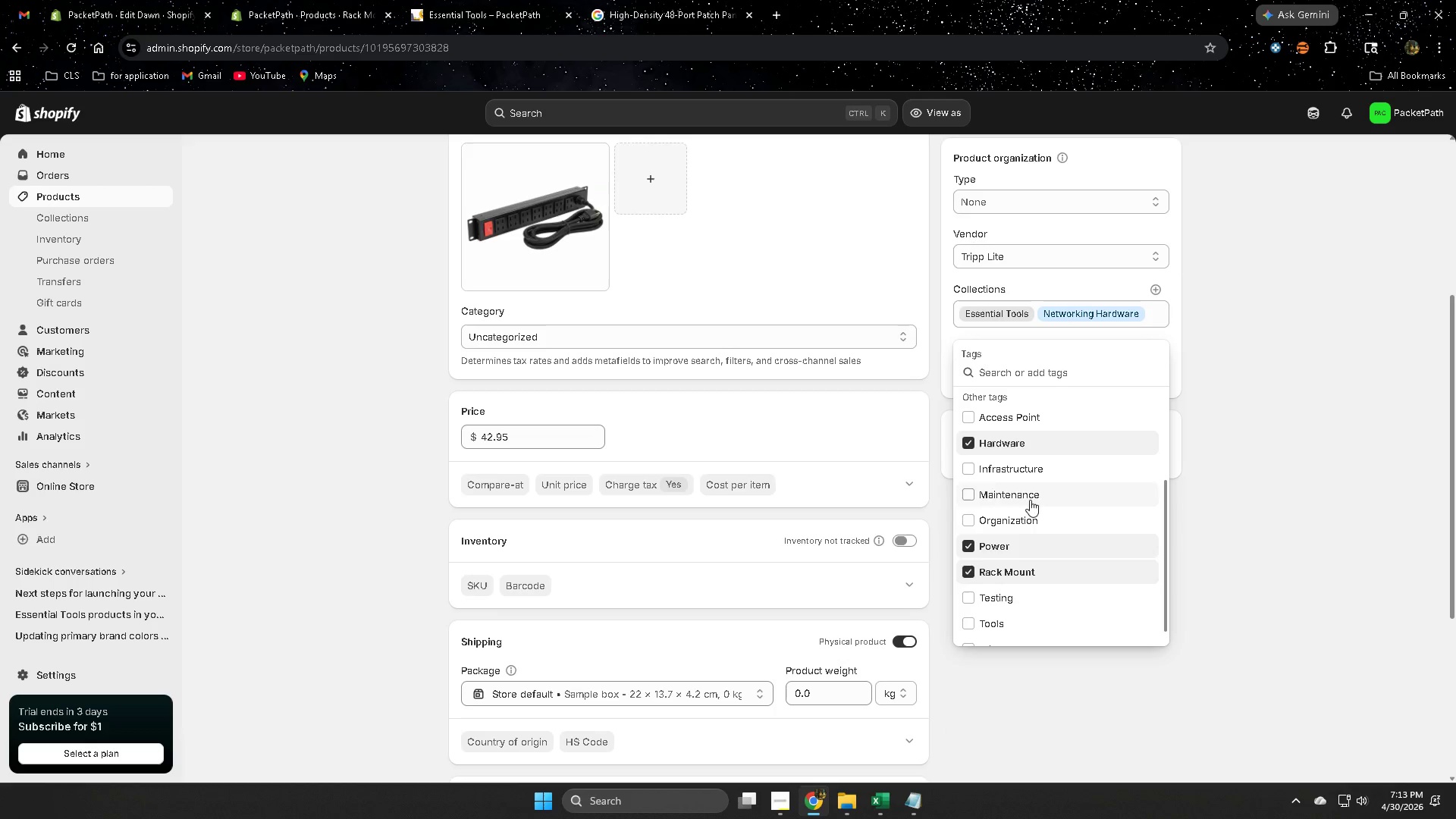 
double_click([966, 487])
 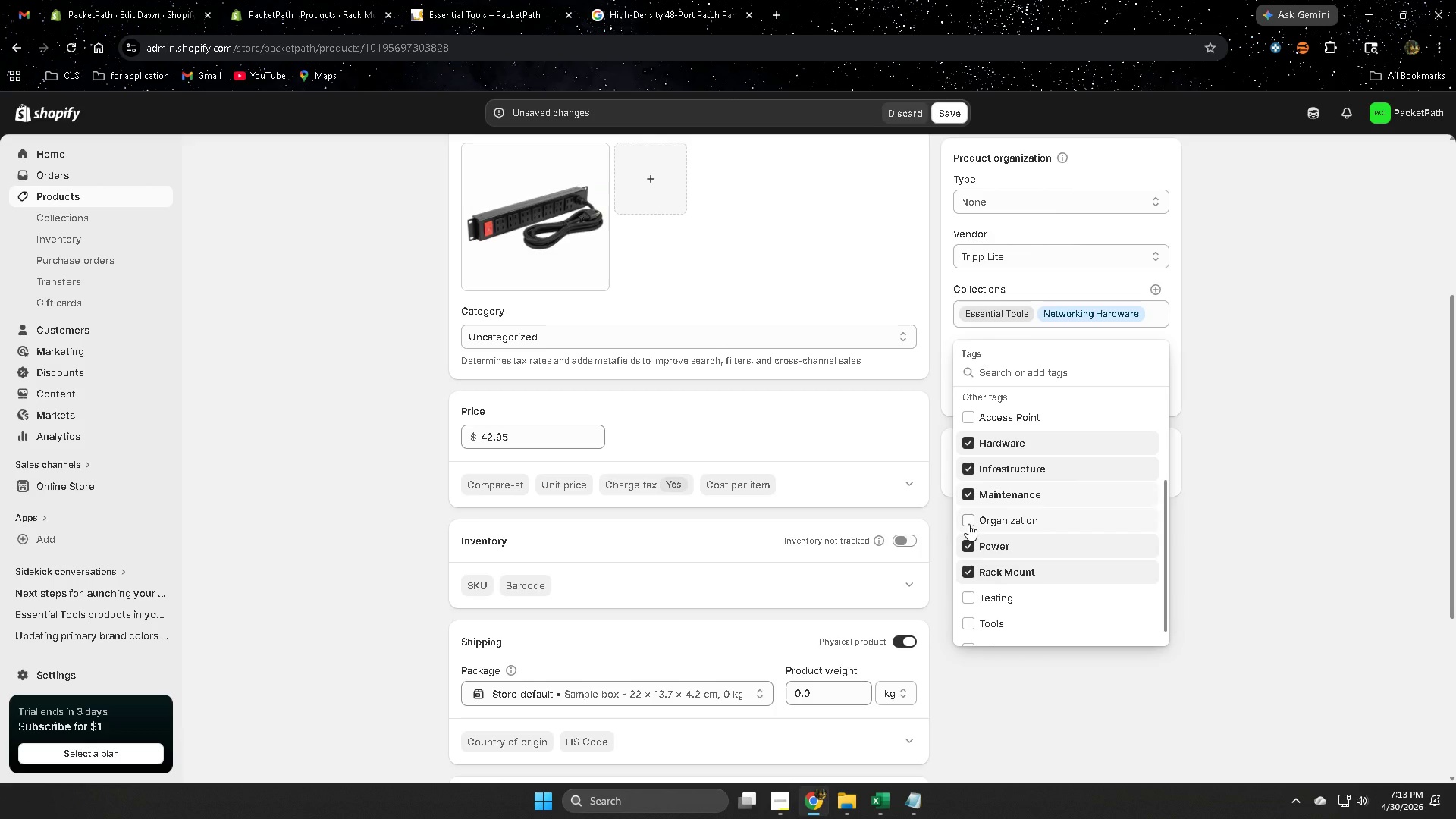 
left_click([968, 522])
 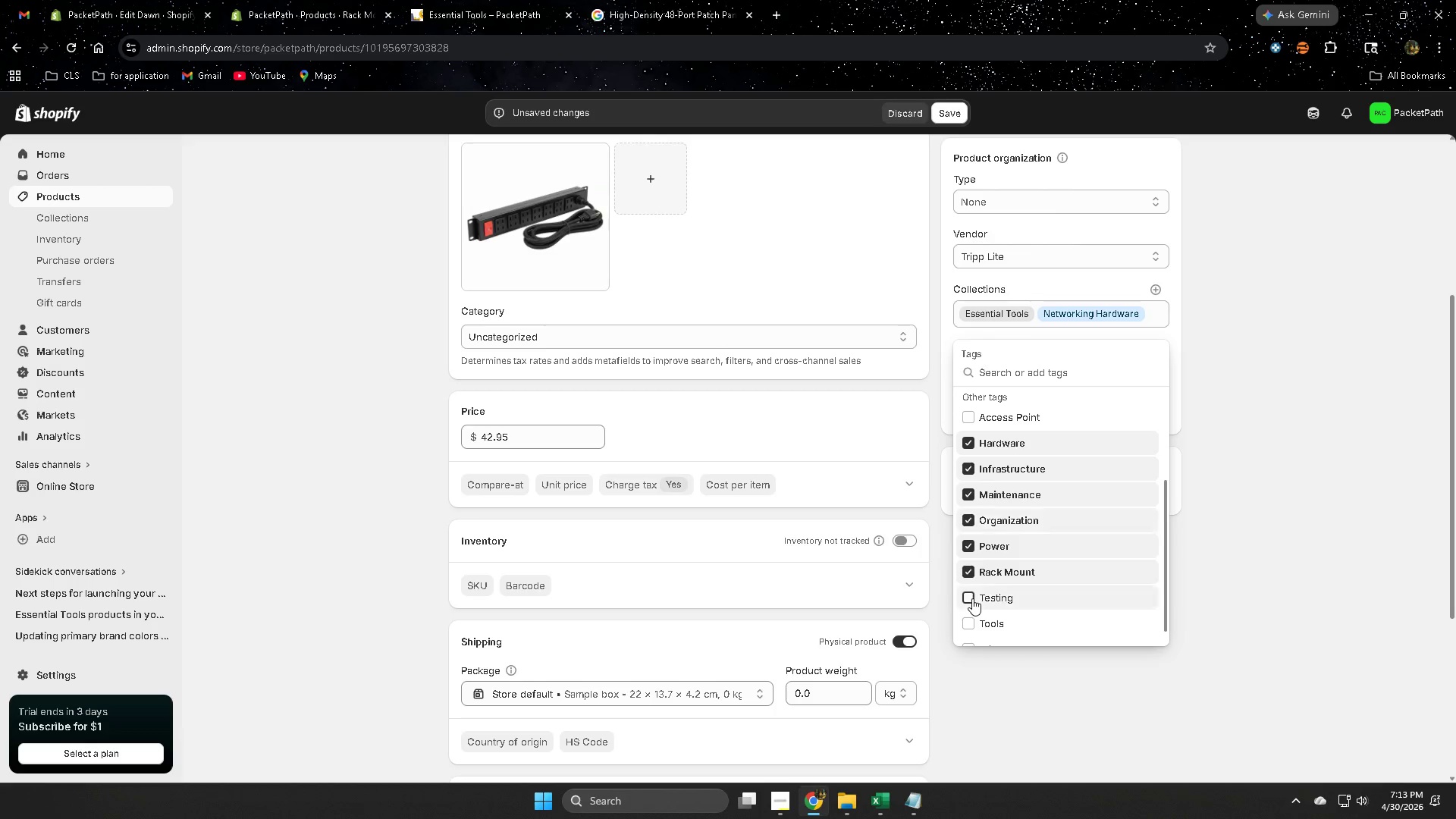 
double_click([973, 622])
 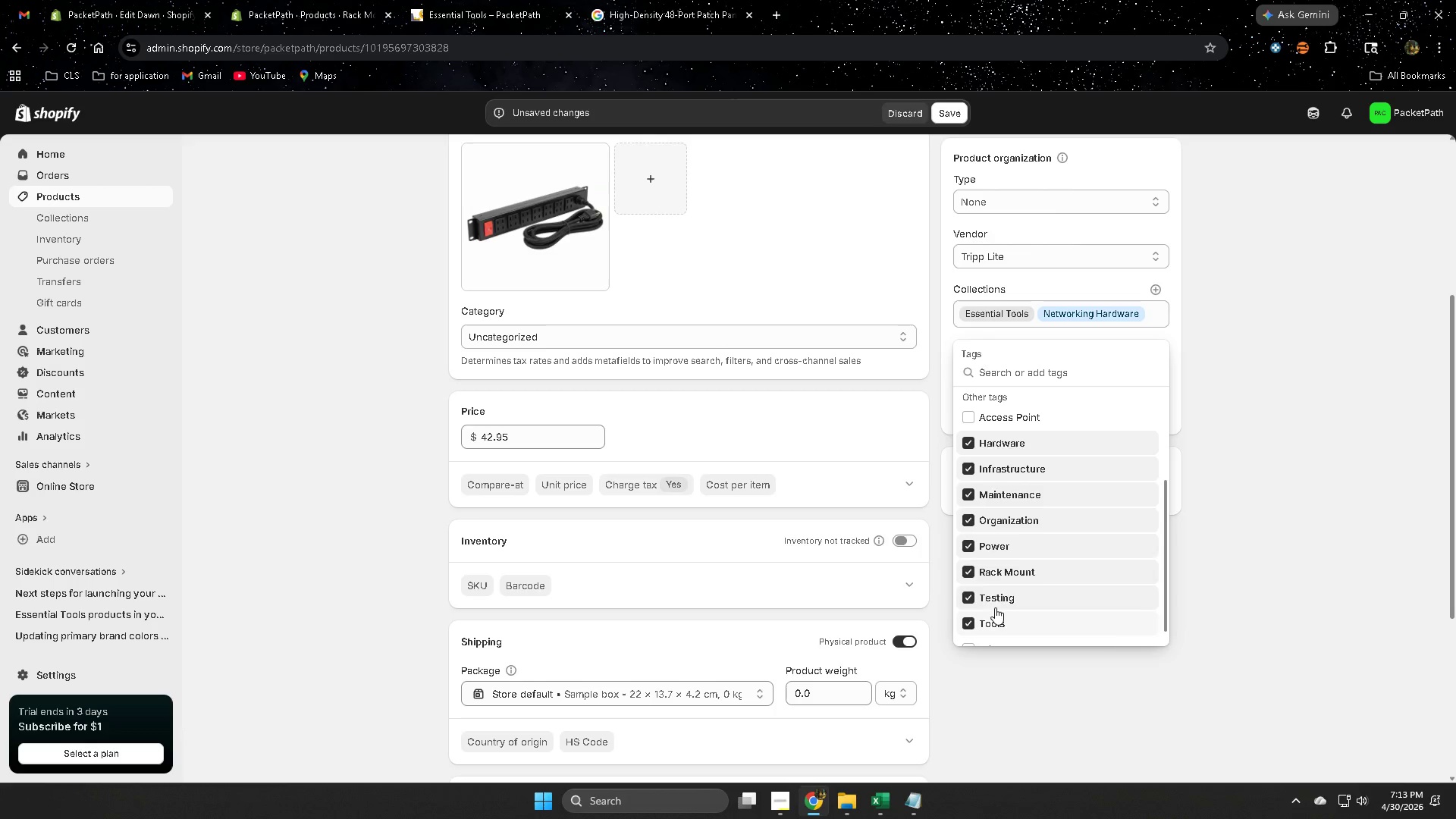 
scroll: coordinate [1004, 595], scroll_direction: down, amount: 1.0
 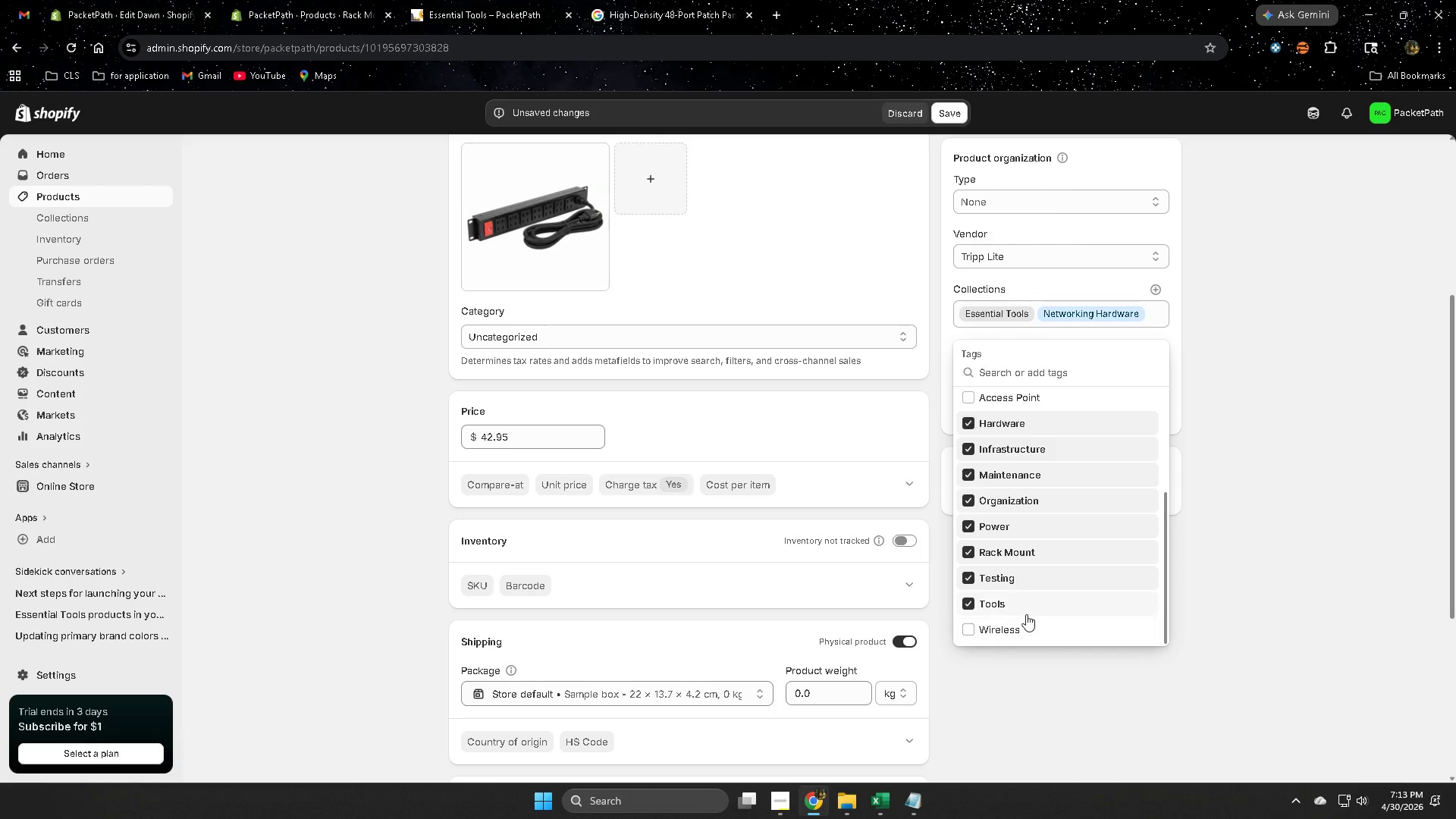 
scroll: coordinate [1026, 610], scroll_direction: up, amount: 1.0
 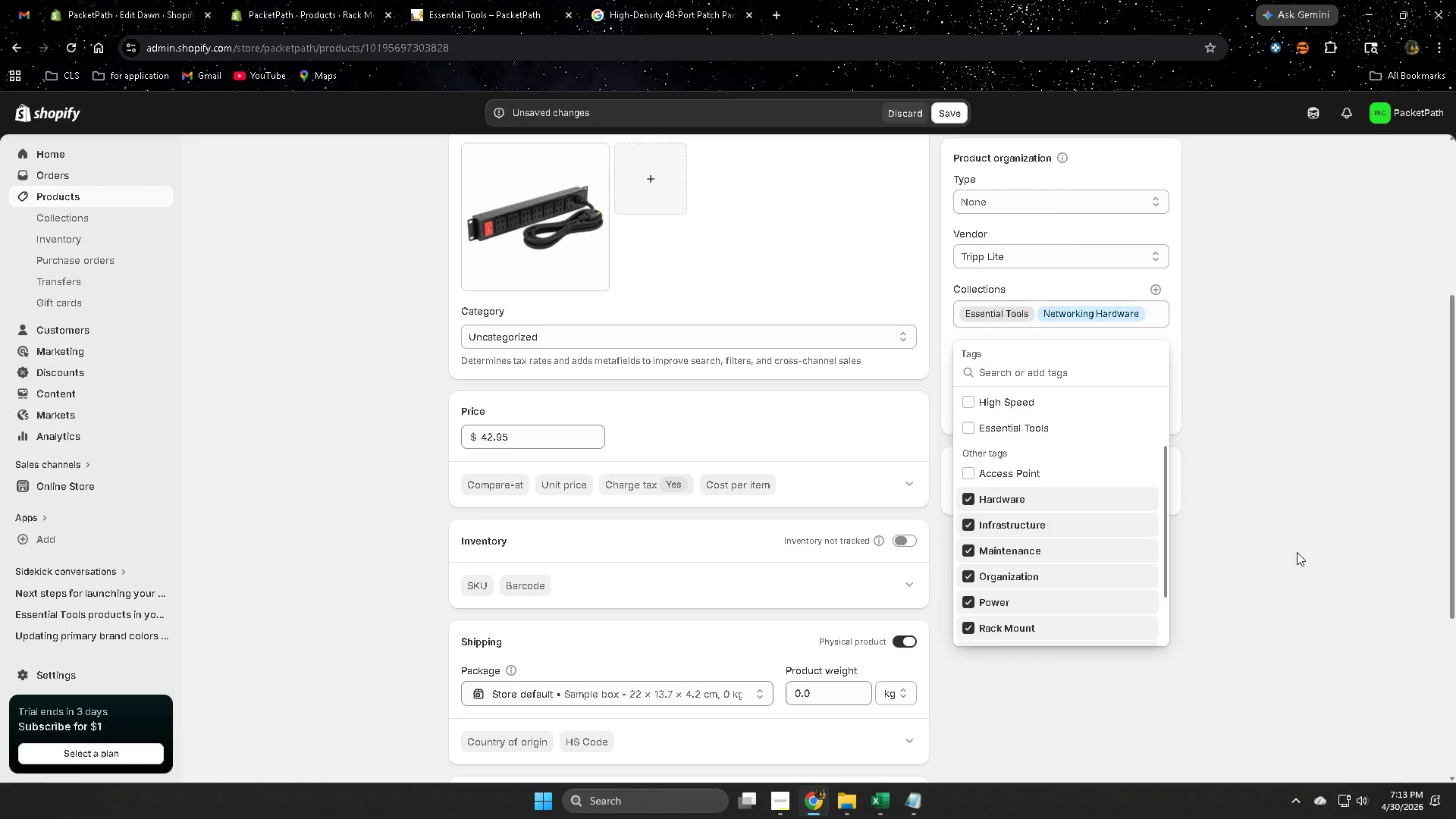 
left_click([956, 118])
 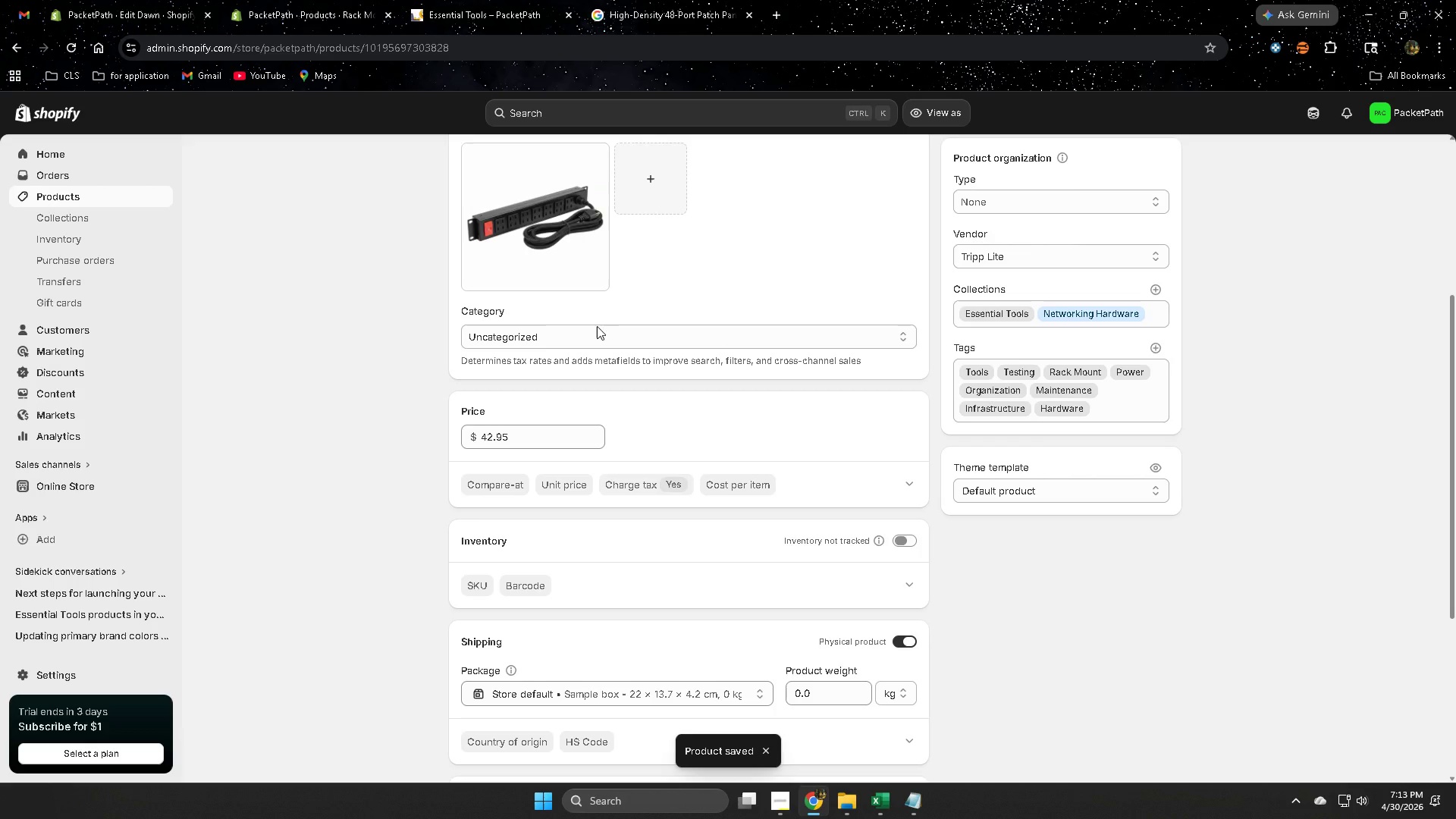 
scroll: coordinate [400, 368], scroll_direction: up, amount: 1.0
 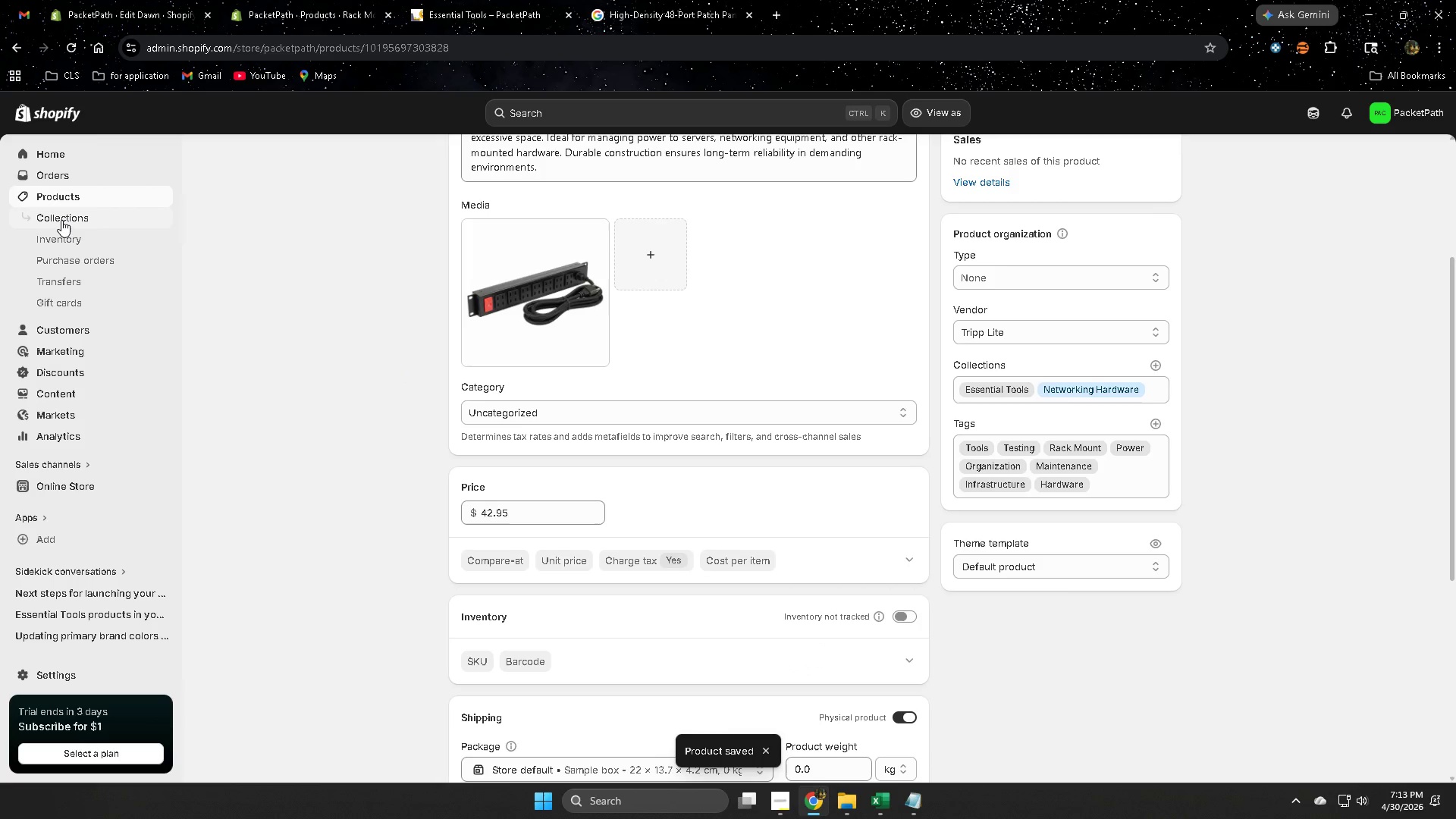 
left_click([61, 219])
 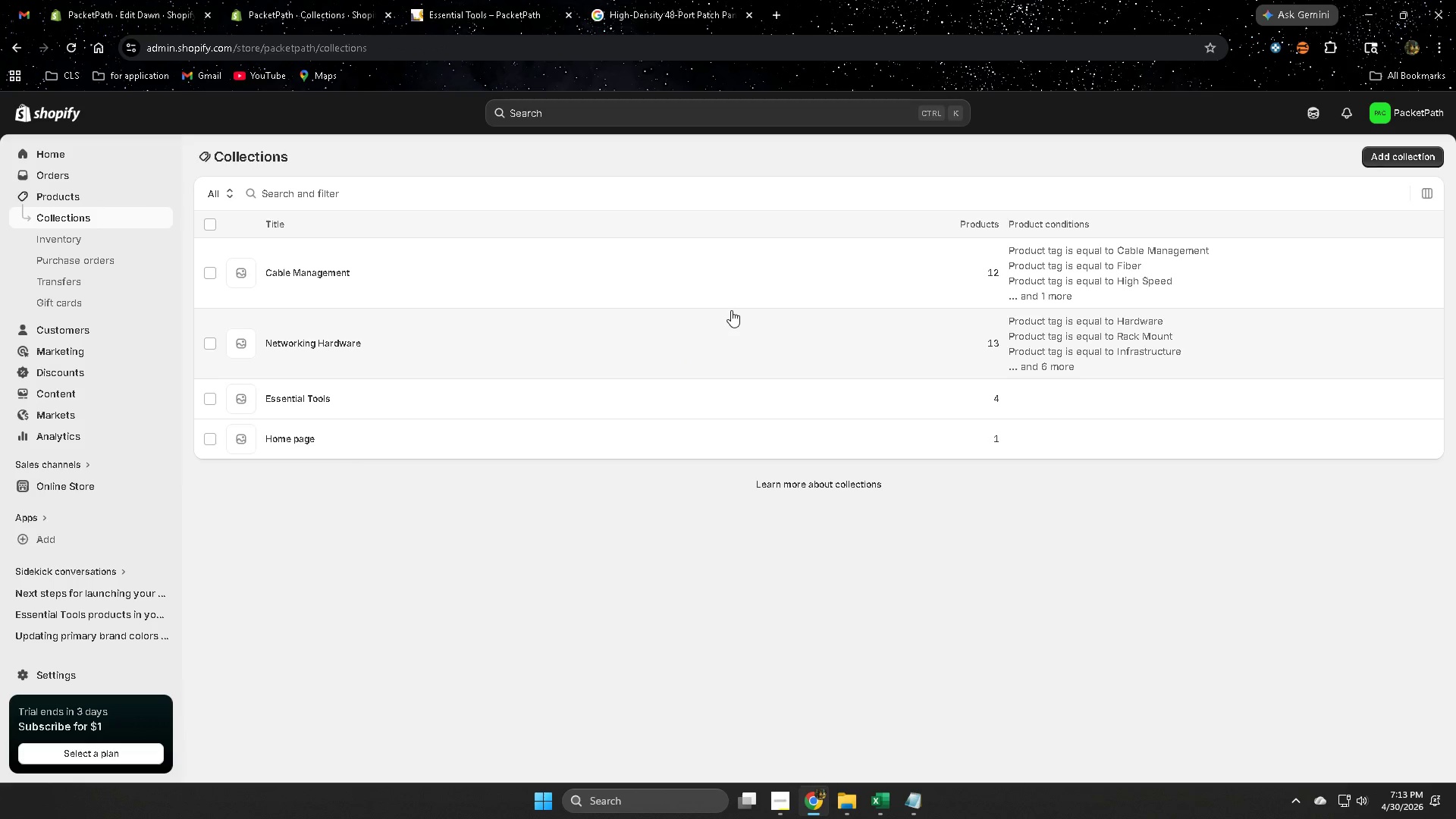 
left_click([544, 284])
 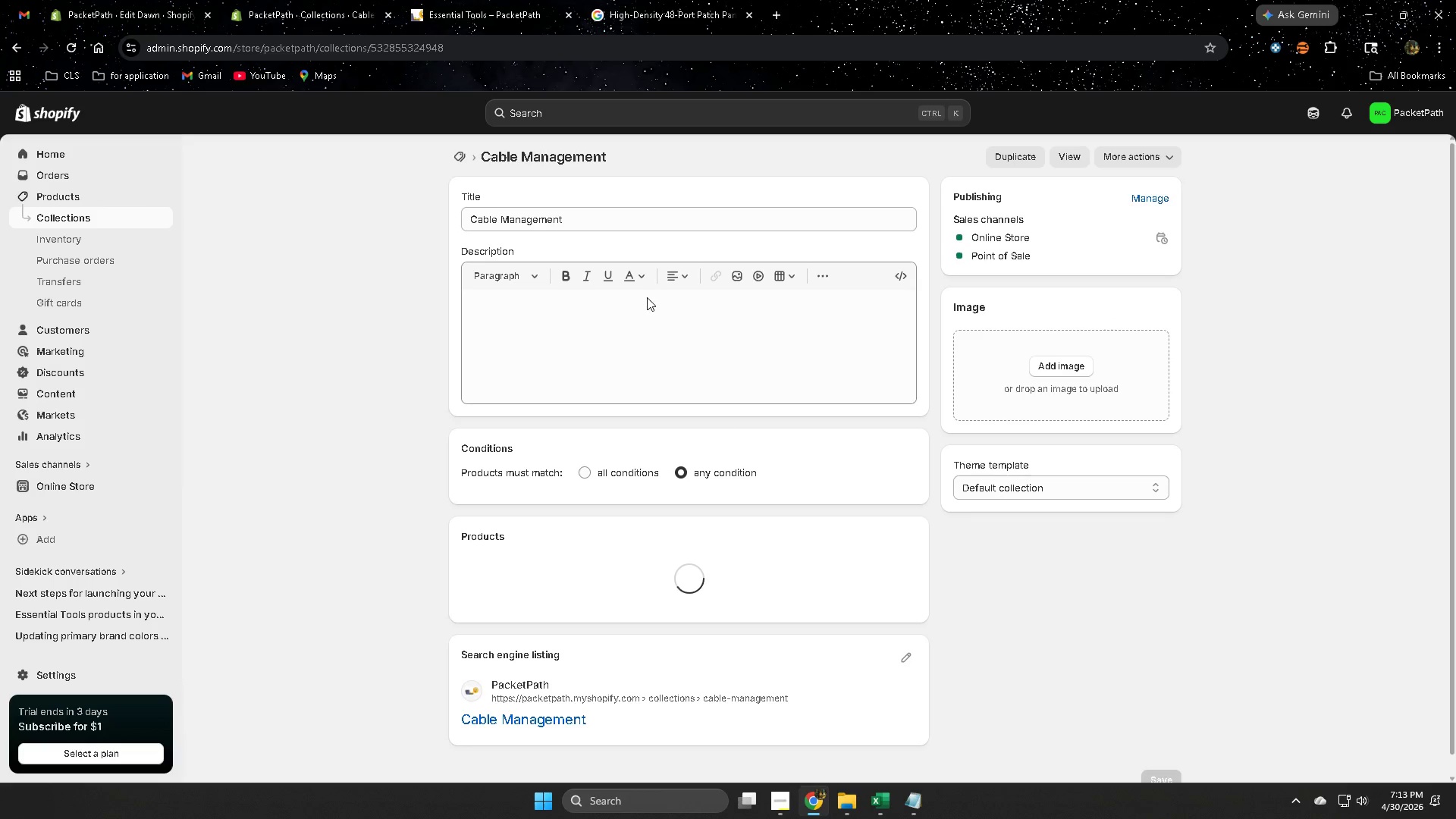 
scroll: coordinate [1050, 691], scroll_direction: down, amount: 1.0
 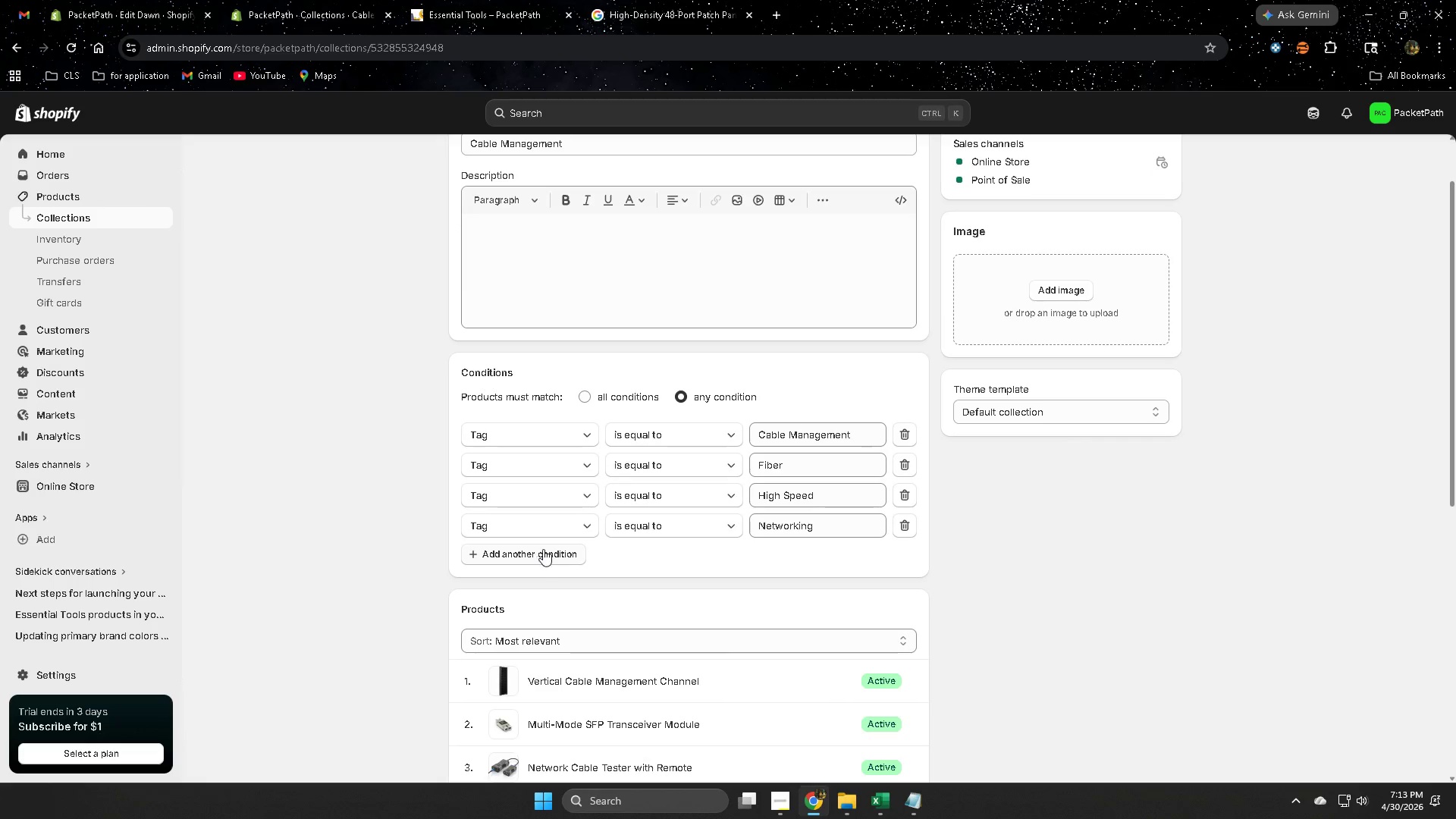 
left_click([544, 555])
 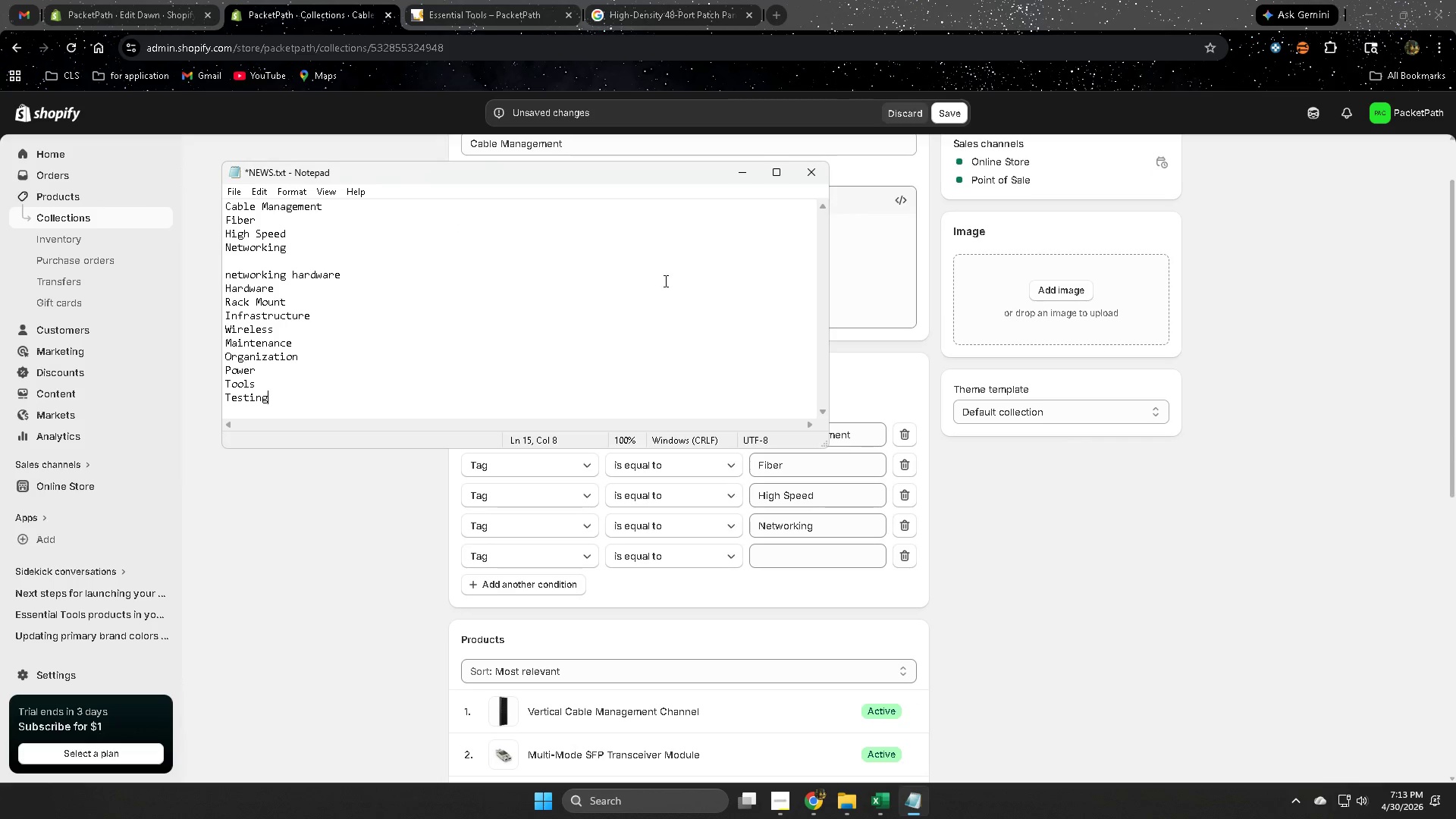 
left_click_drag(start_coordinate=[647, 171], to_coordinate=[1345, 315])
 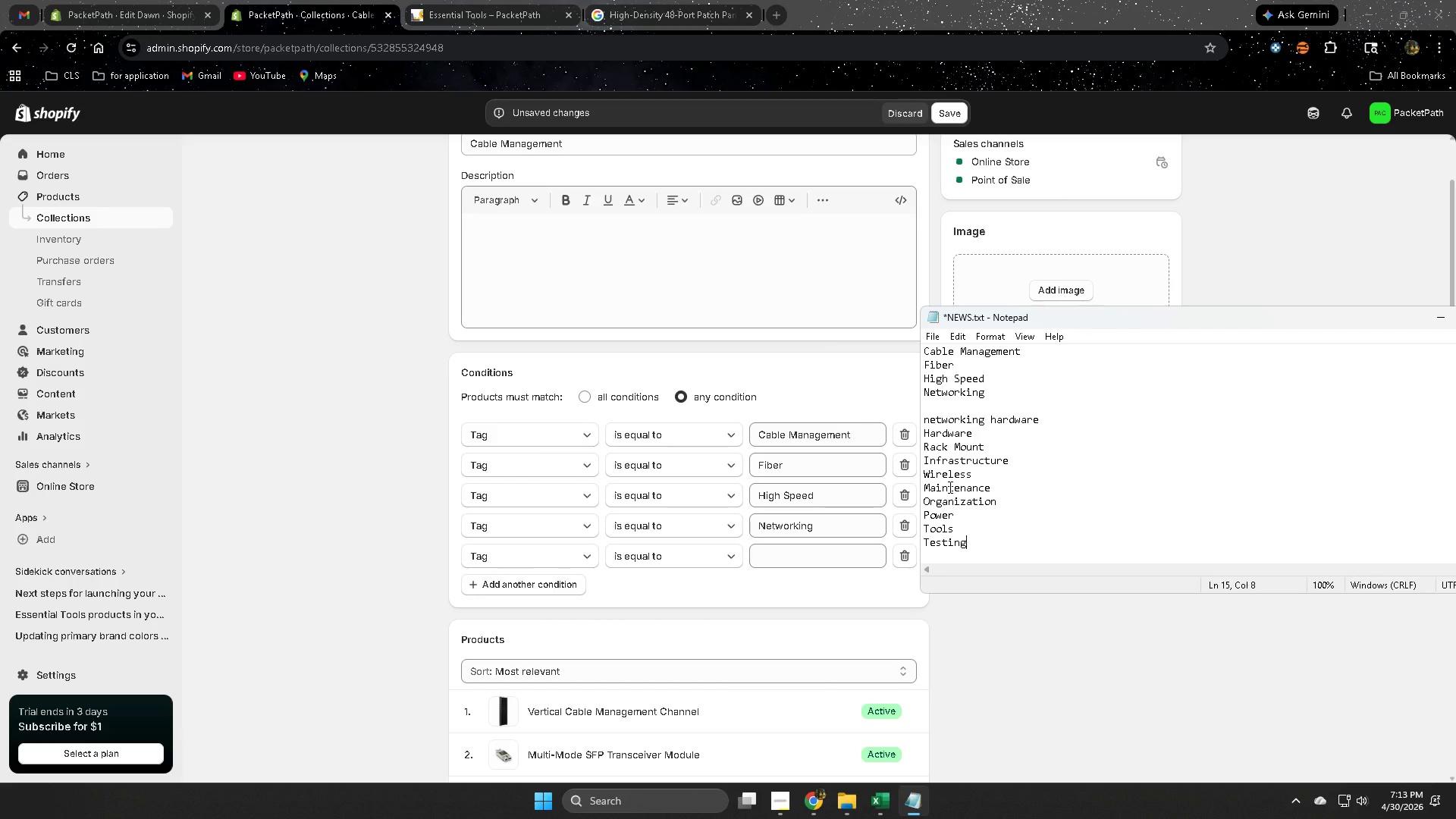 
wait(6.48)
 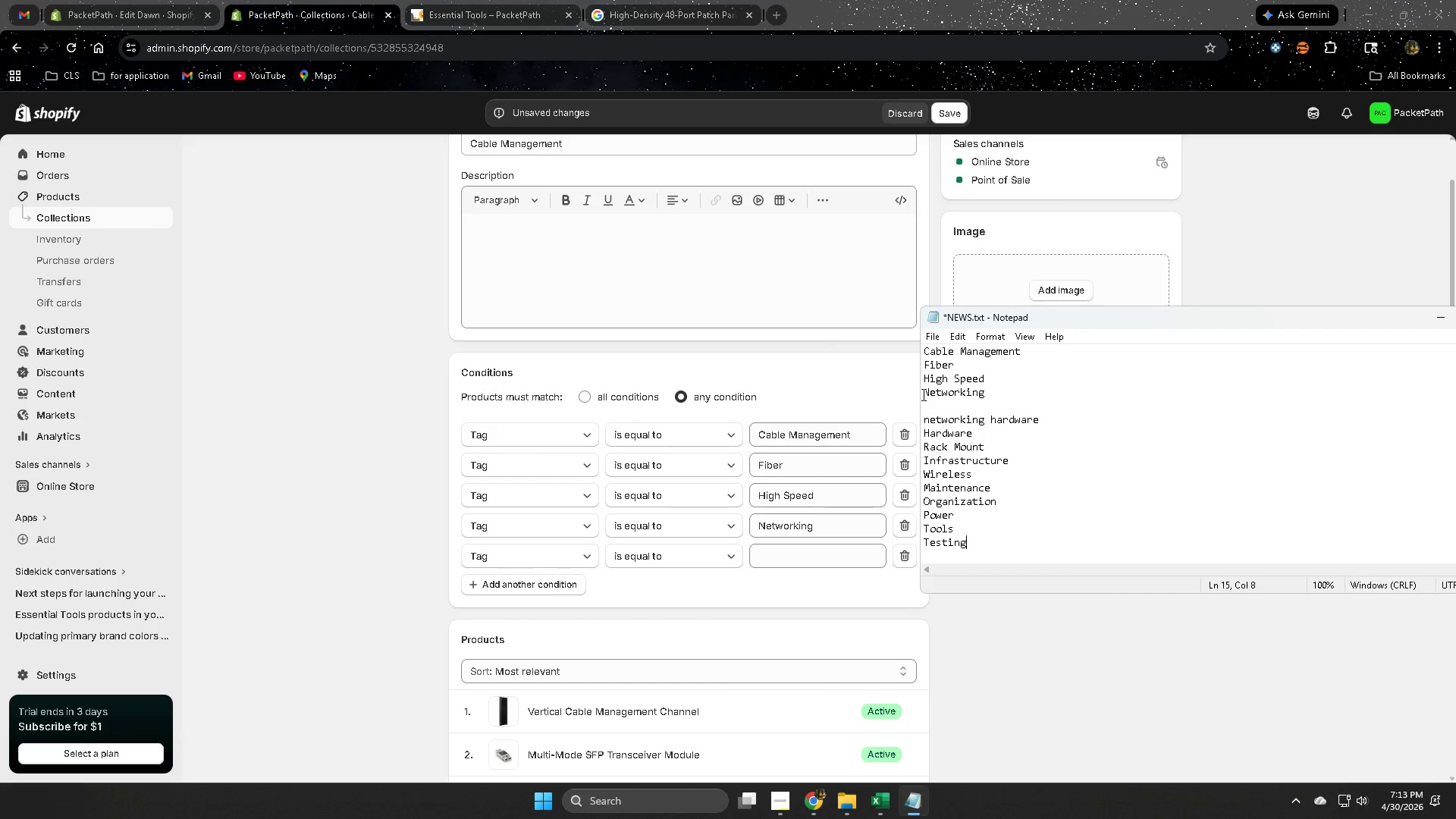 
left_click([864, 560])
 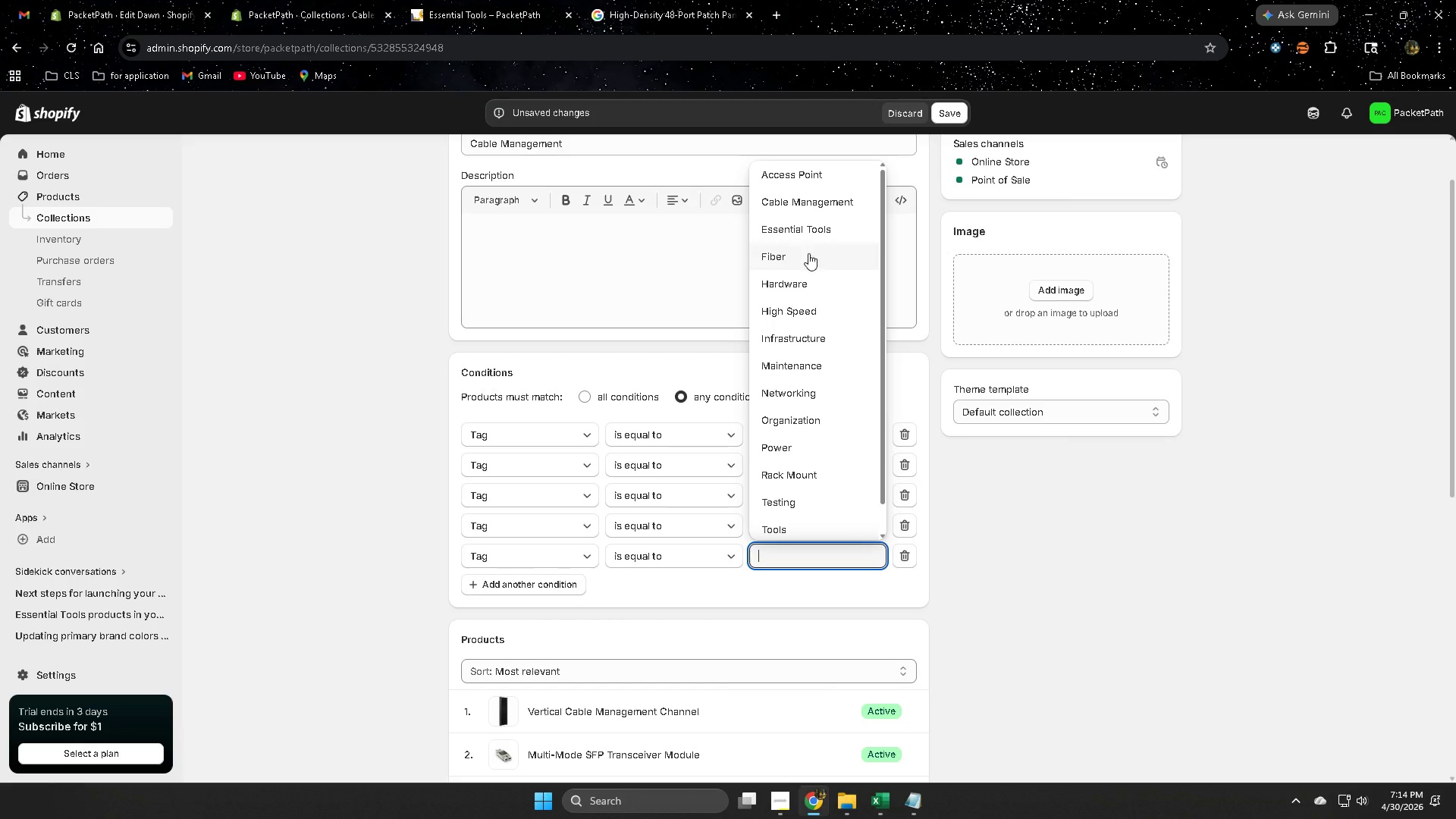 
scroll: coordinate [830, 428], scroll_direction: down, amount: 1.0
 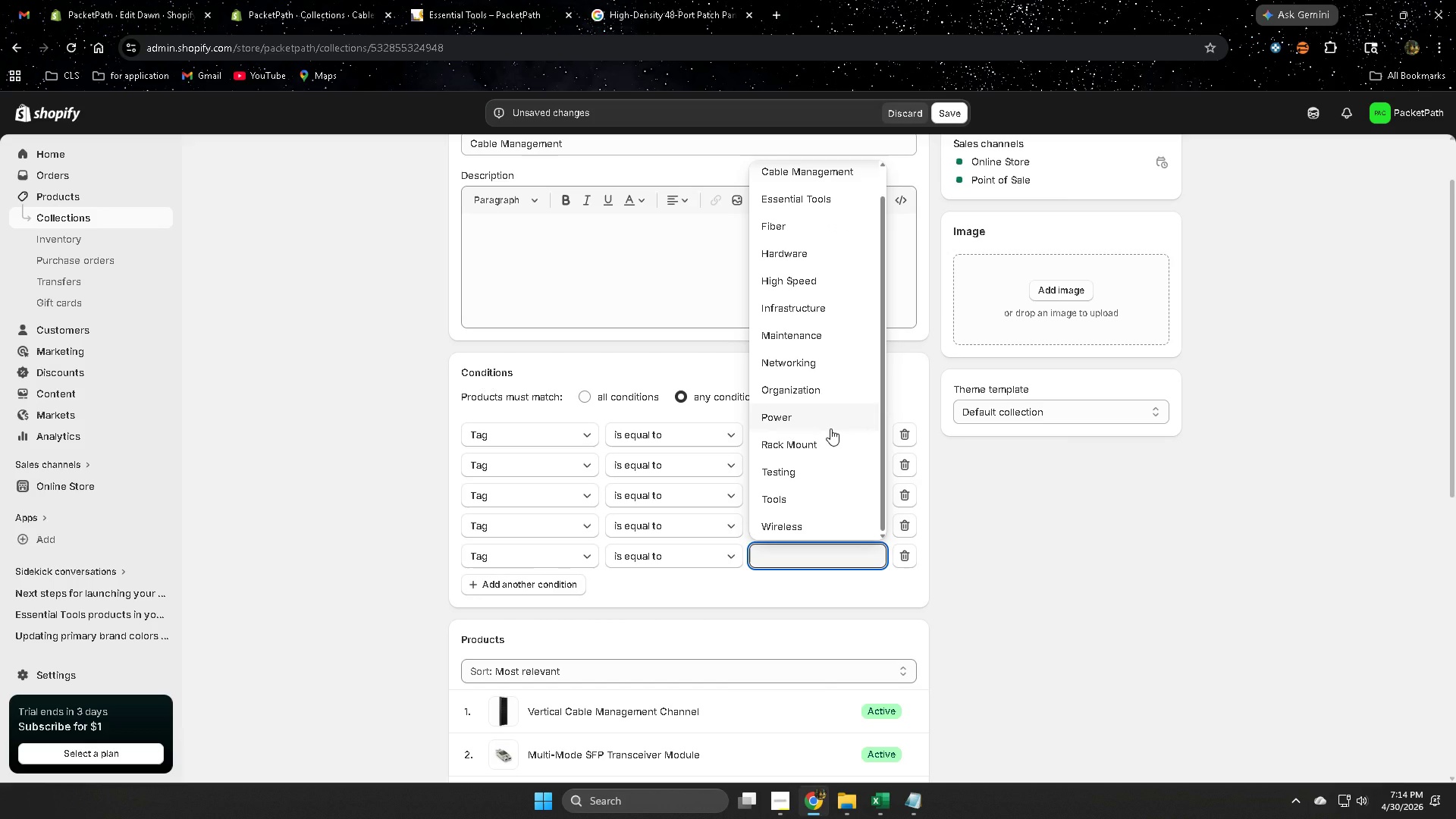 
scroll: coordinate [830, 428], scroll_direction: up, amount: 3.0
 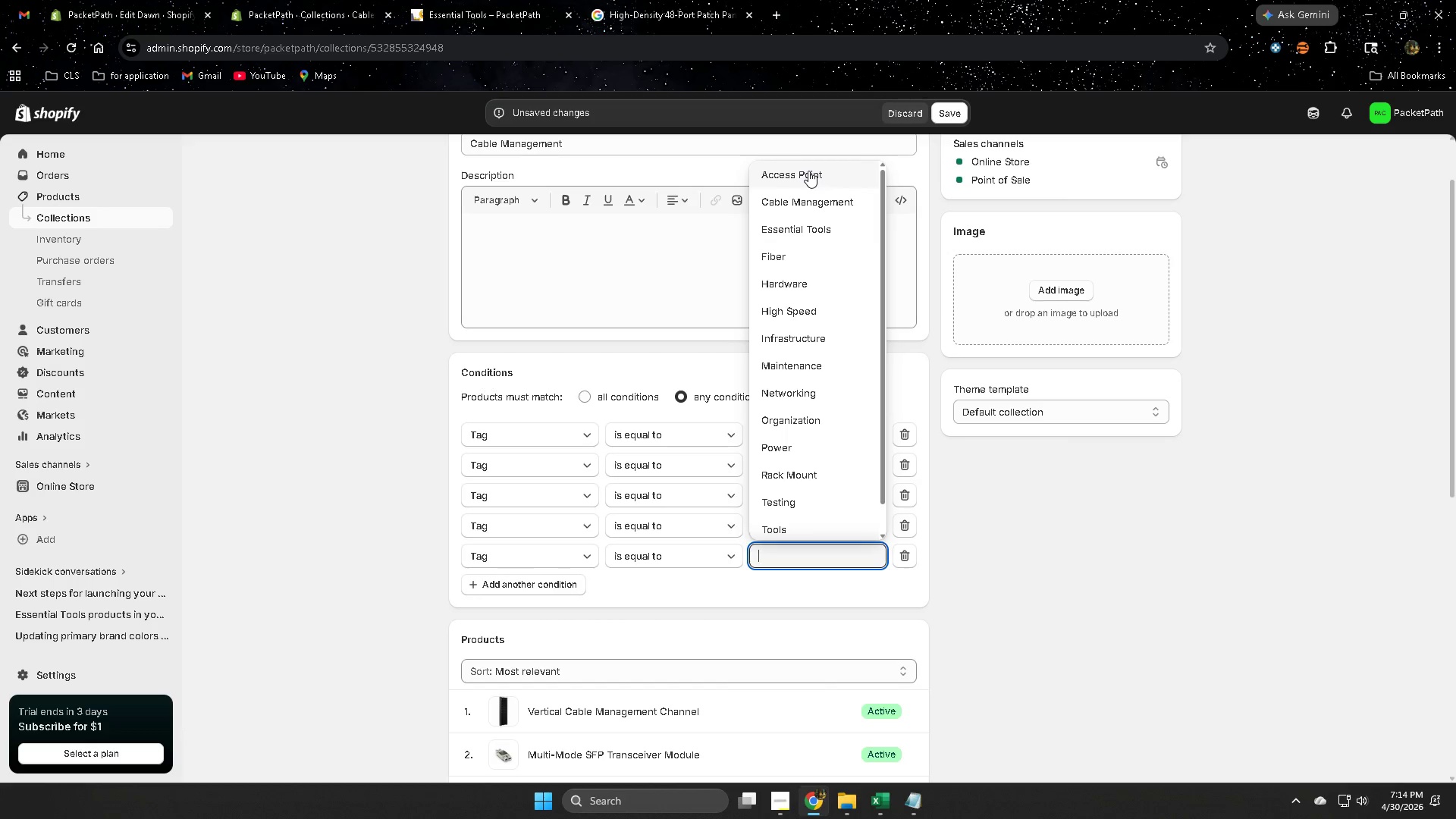 
left_click([808, 171])
 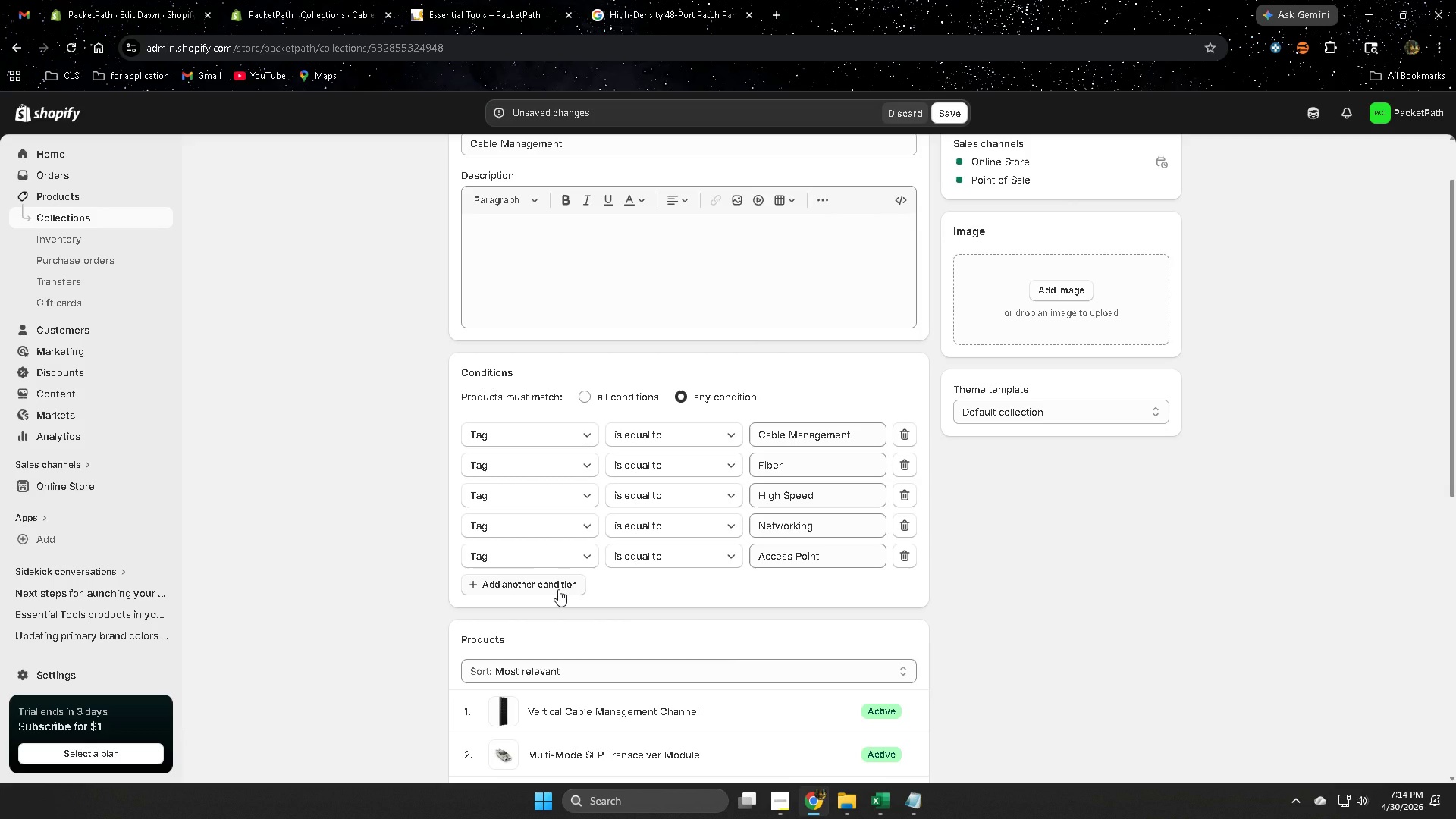 
left_click([558, 589])
 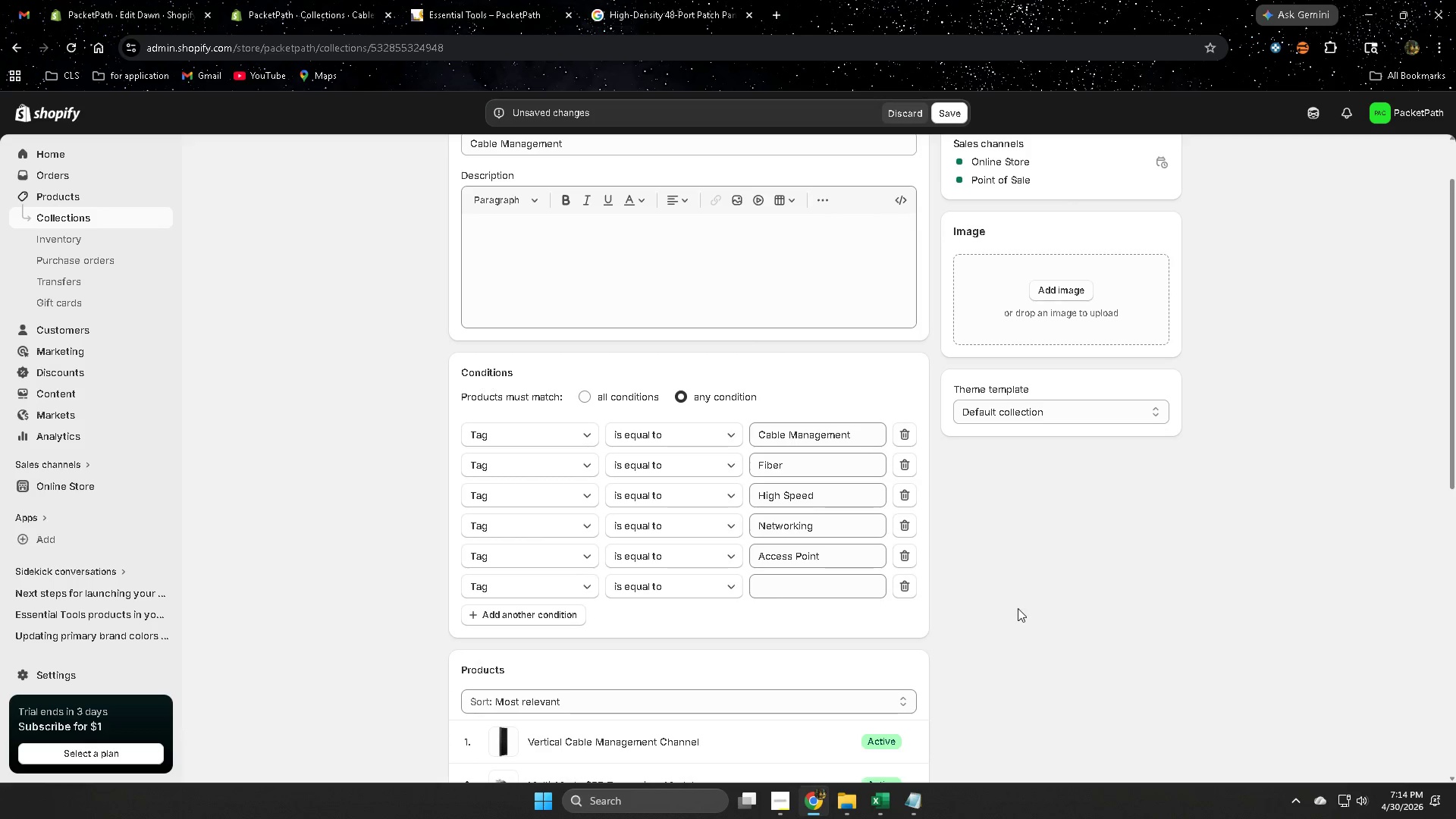 
scroll: coordinate [1018, 608], scroll_direction: down, amount: 1.0
 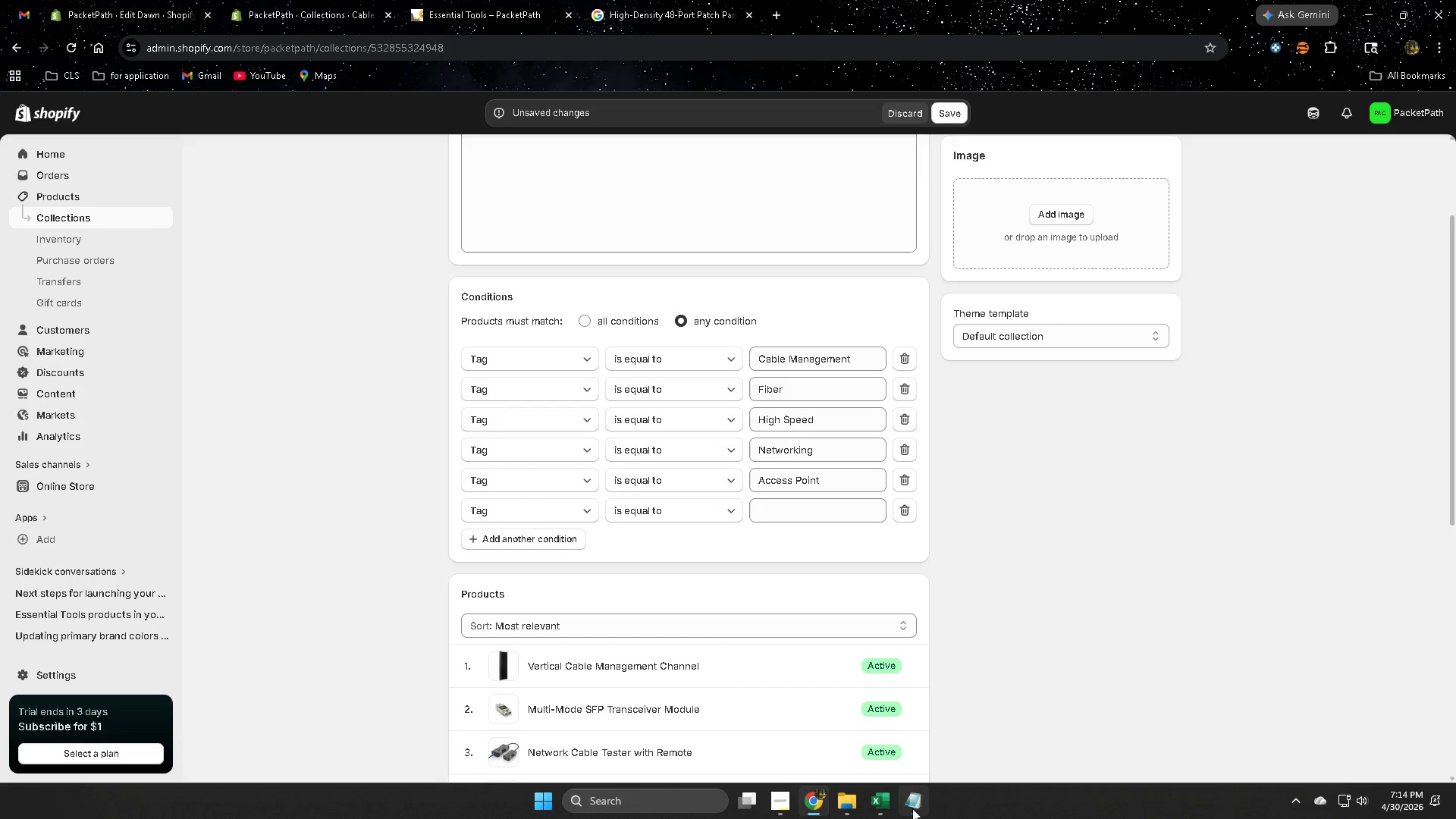 
left_click([923, 805])
 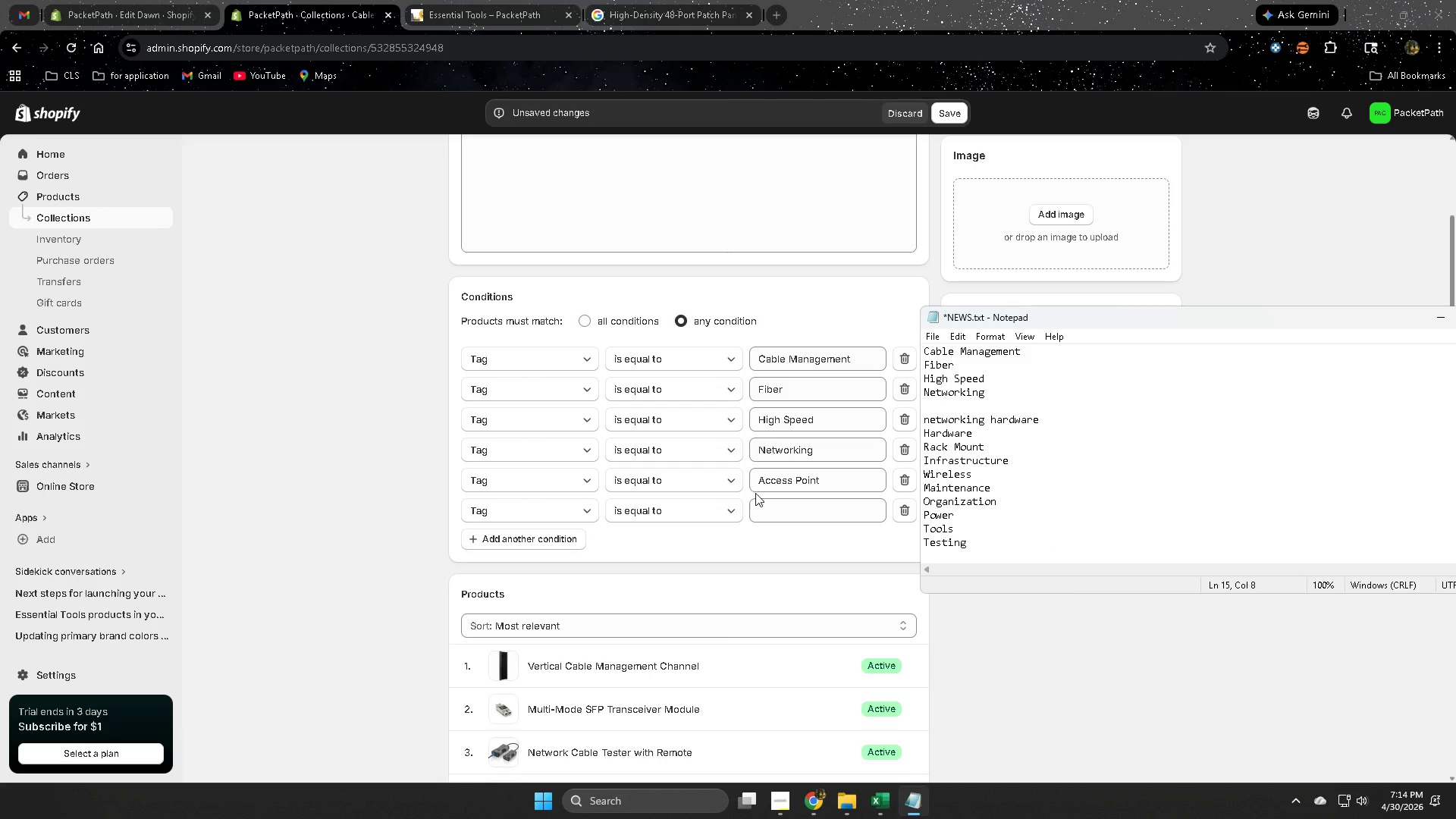 
double_click([827, 477])
 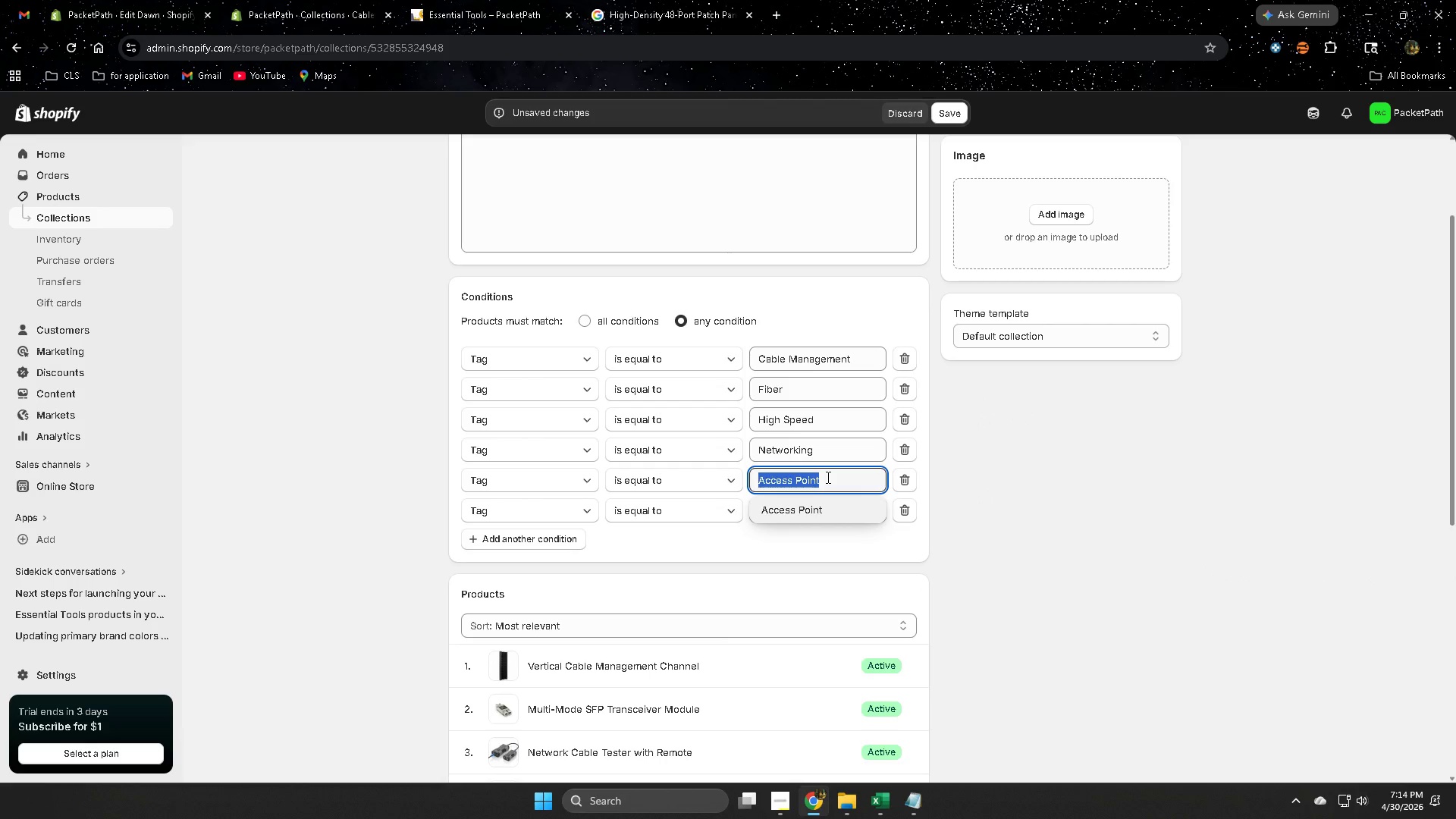 
triple_click([827, 477])
 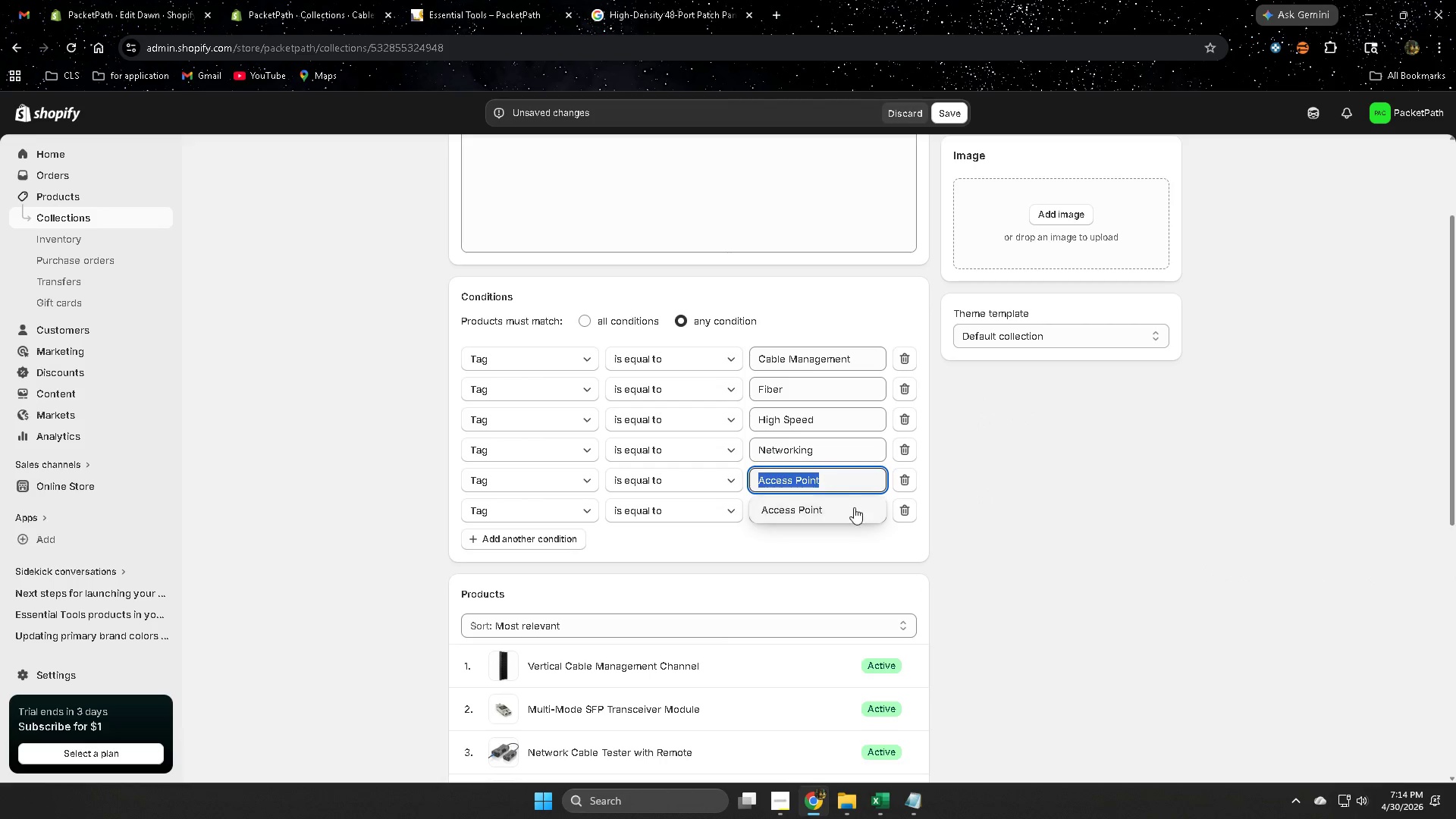 
key(Control+ControlLeft)
 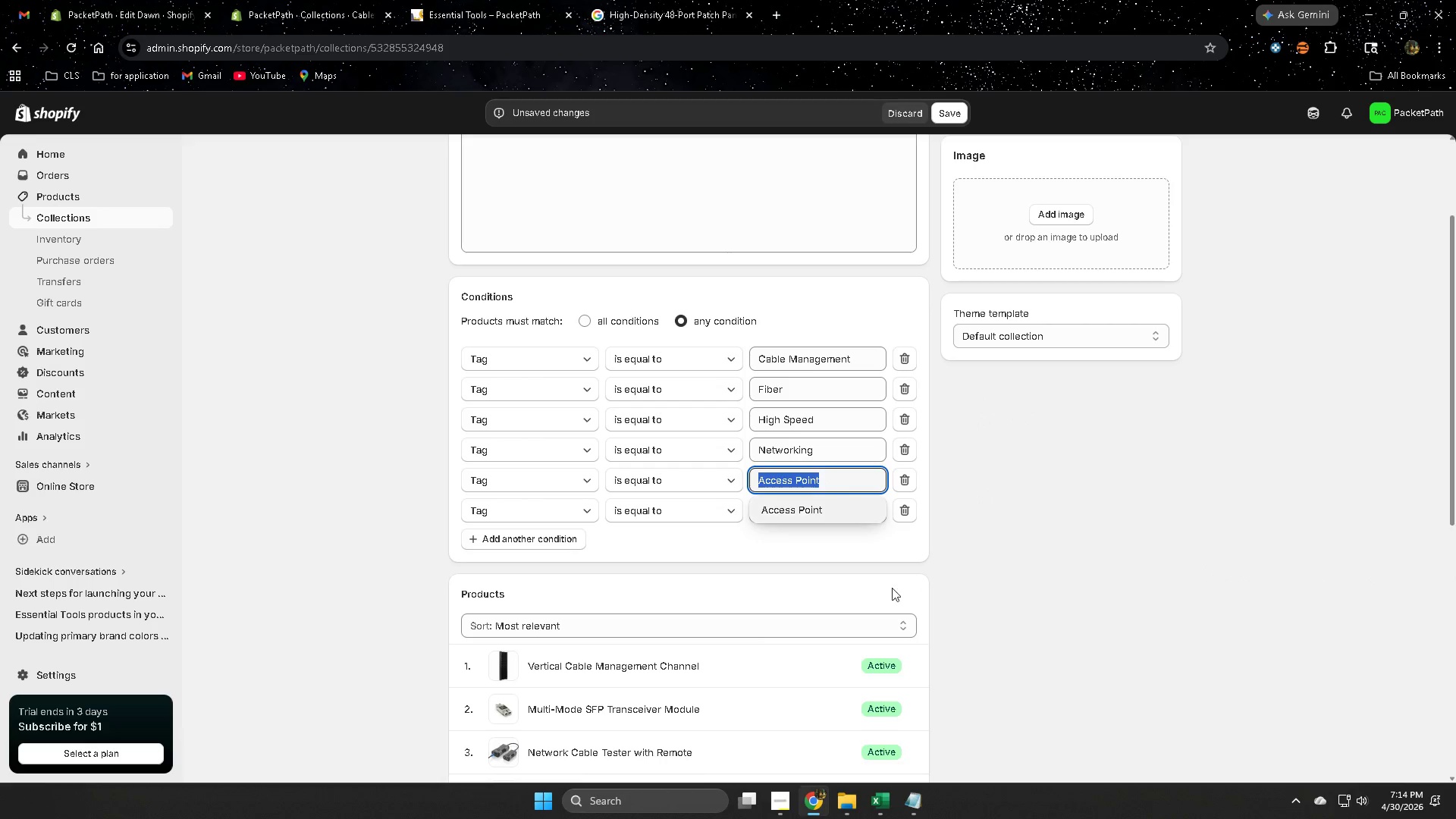 
key(Control+C)
 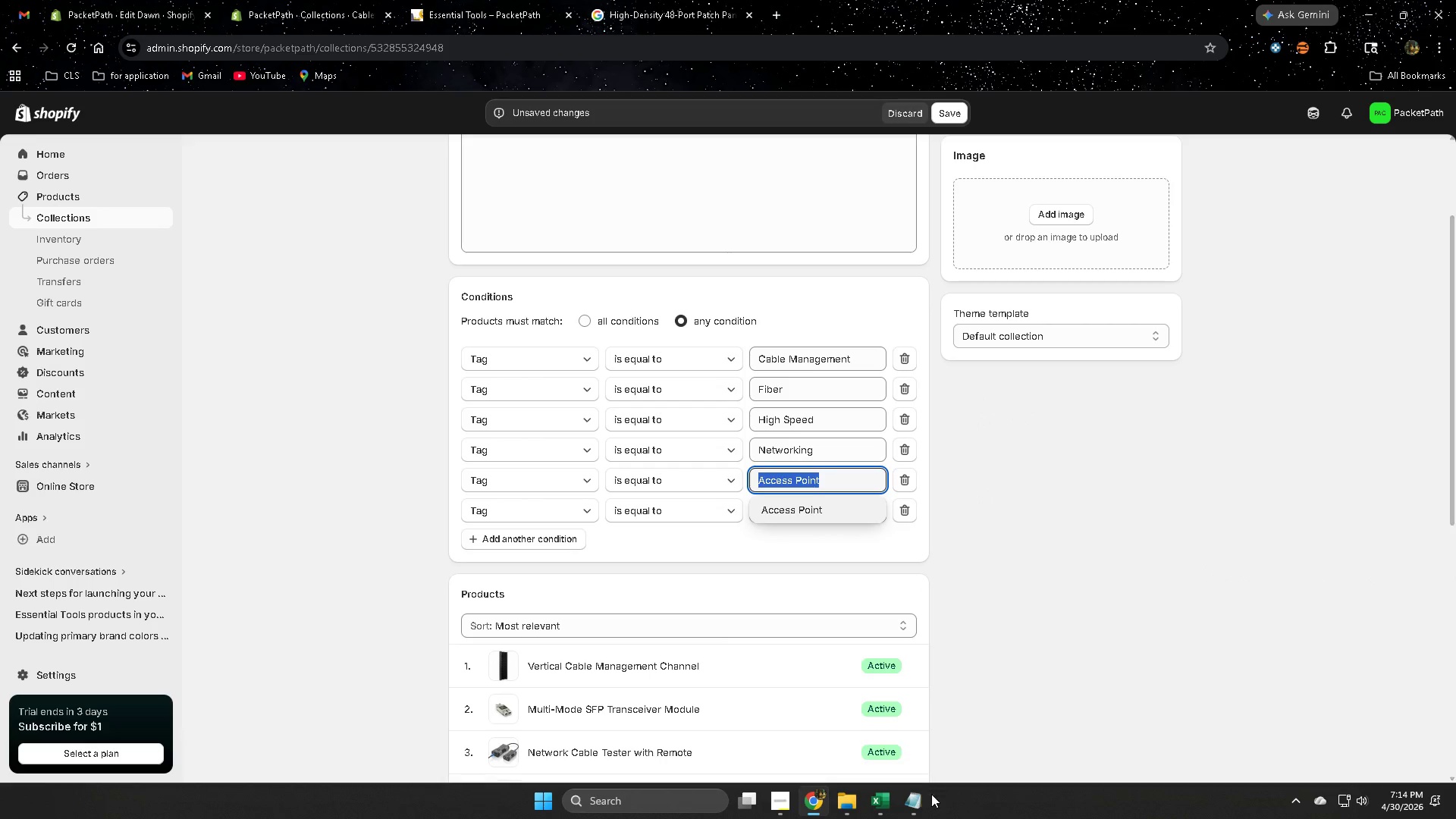 
left_click([918, 805])
 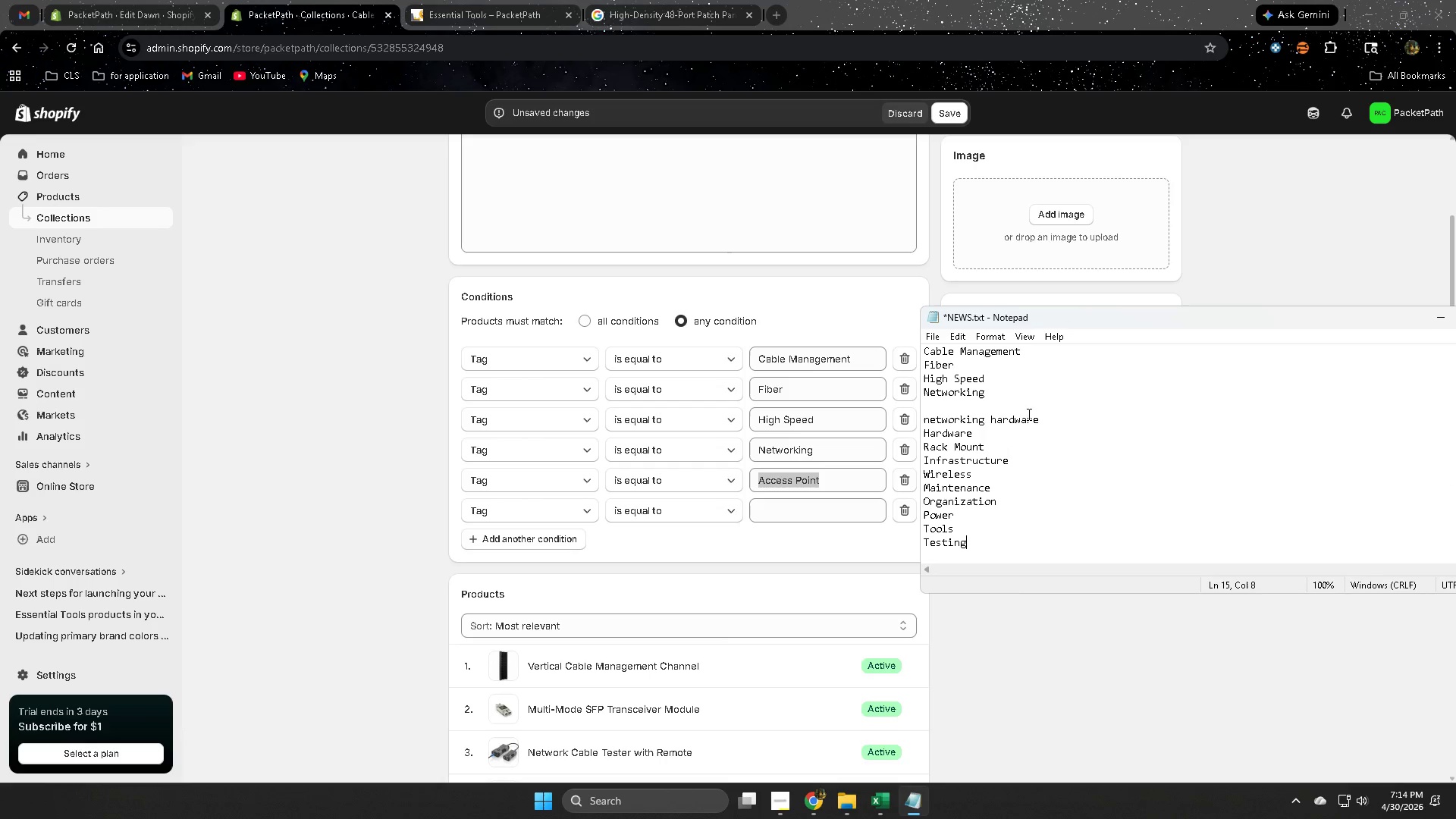 
left_click([1020, 390])
 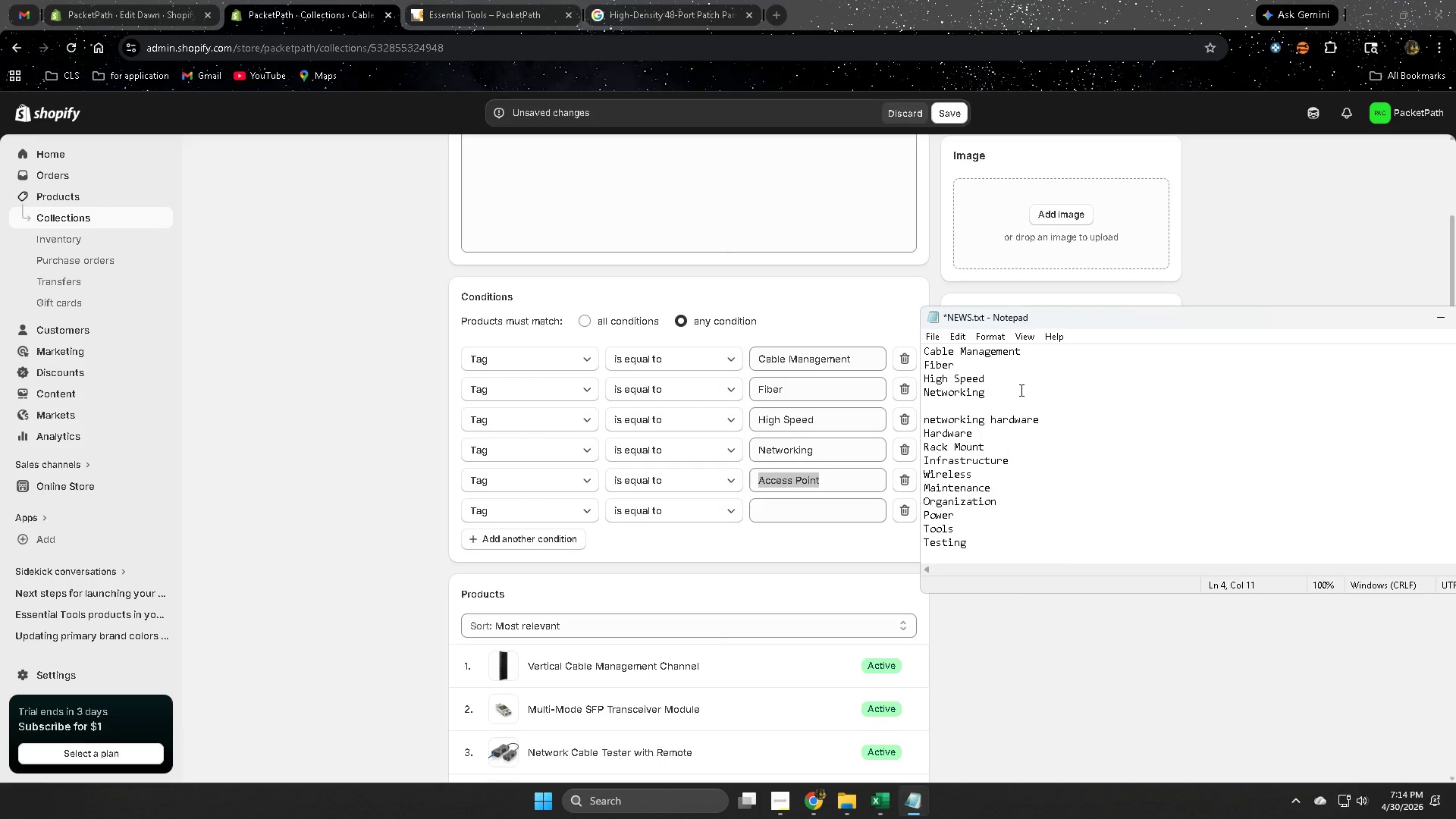 
key(Enter)
 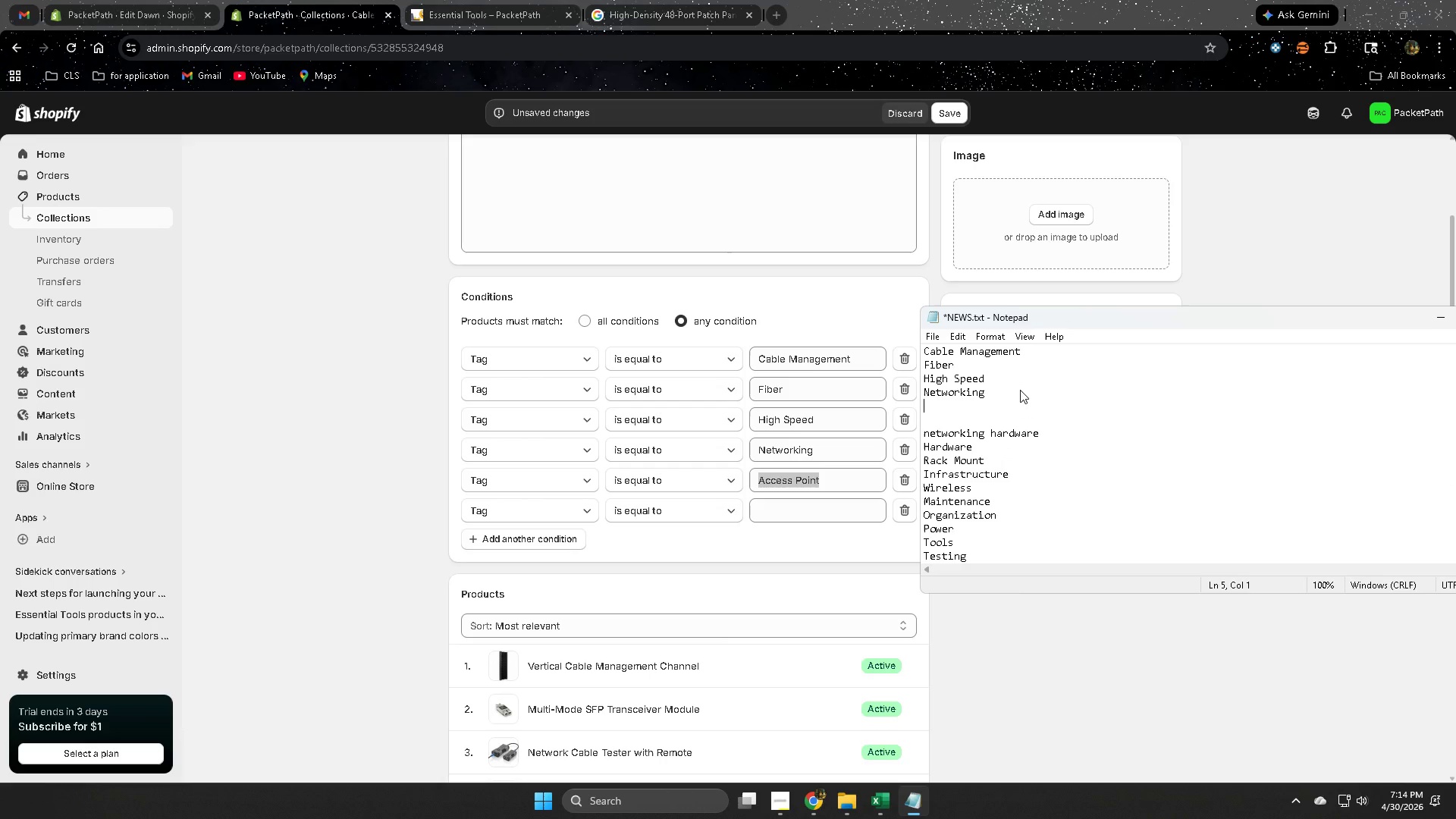 
key(Control+ControlLeft)
 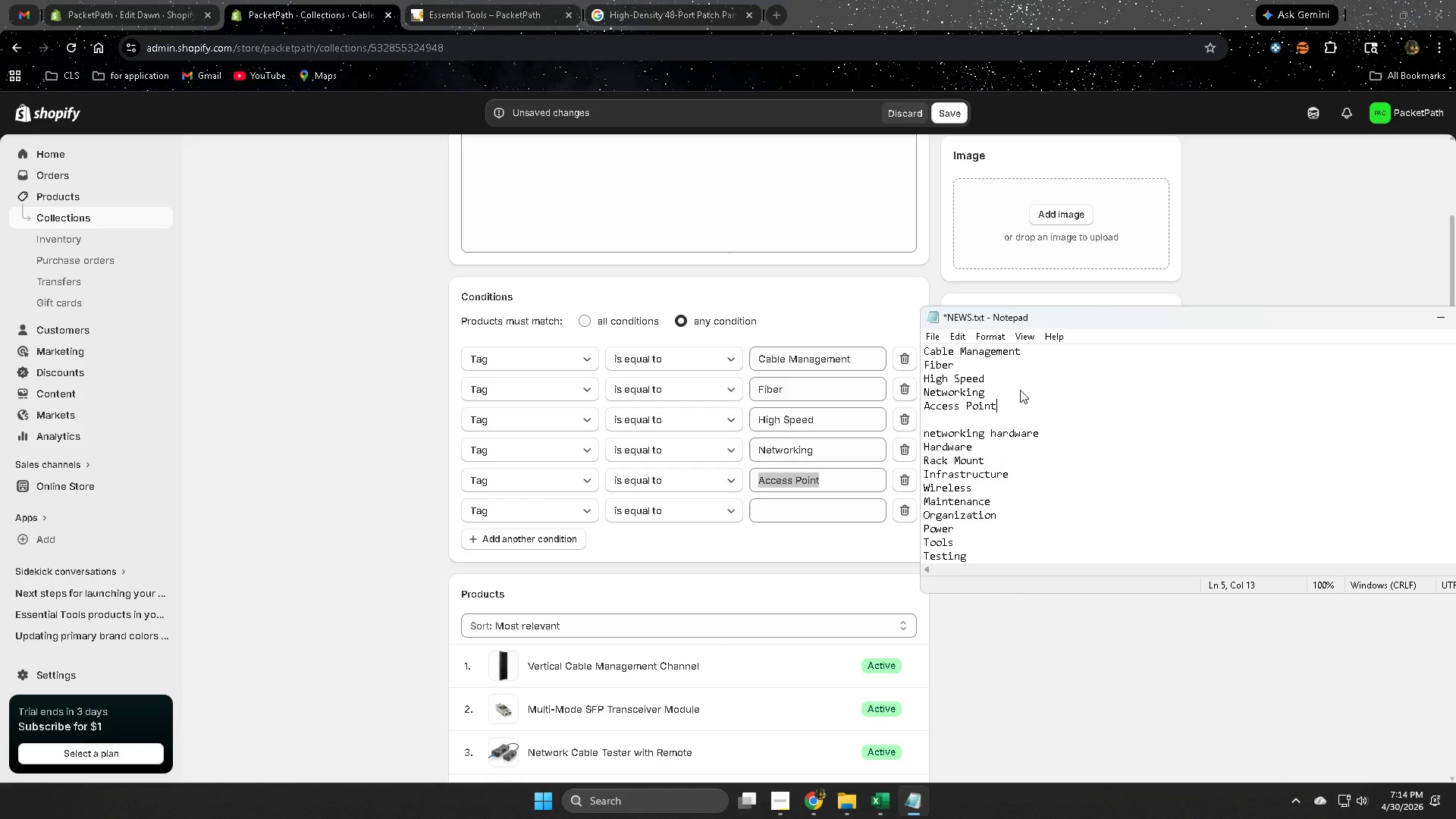 
key(Control+V)
 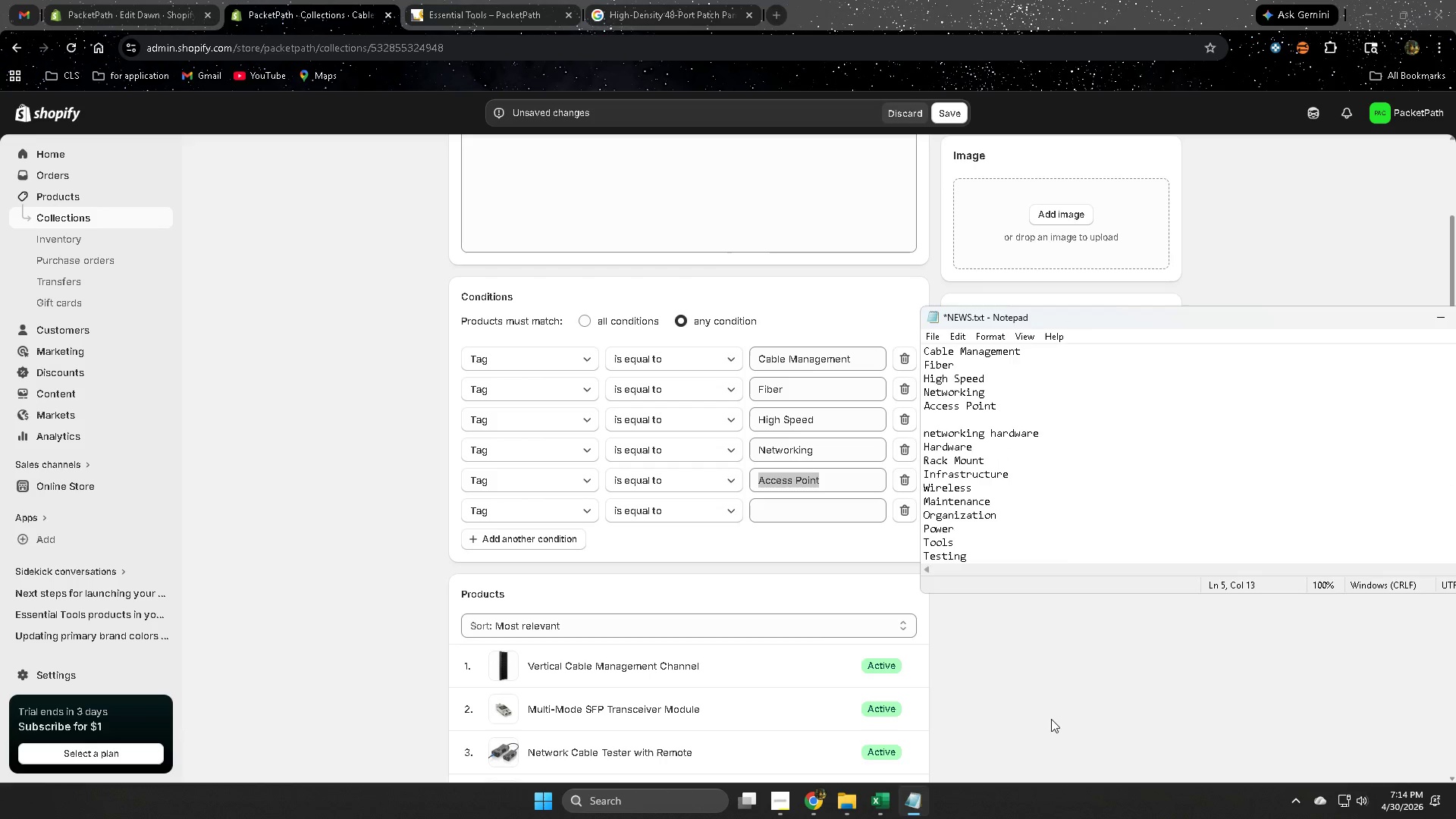 
left_click([1056, 684])
 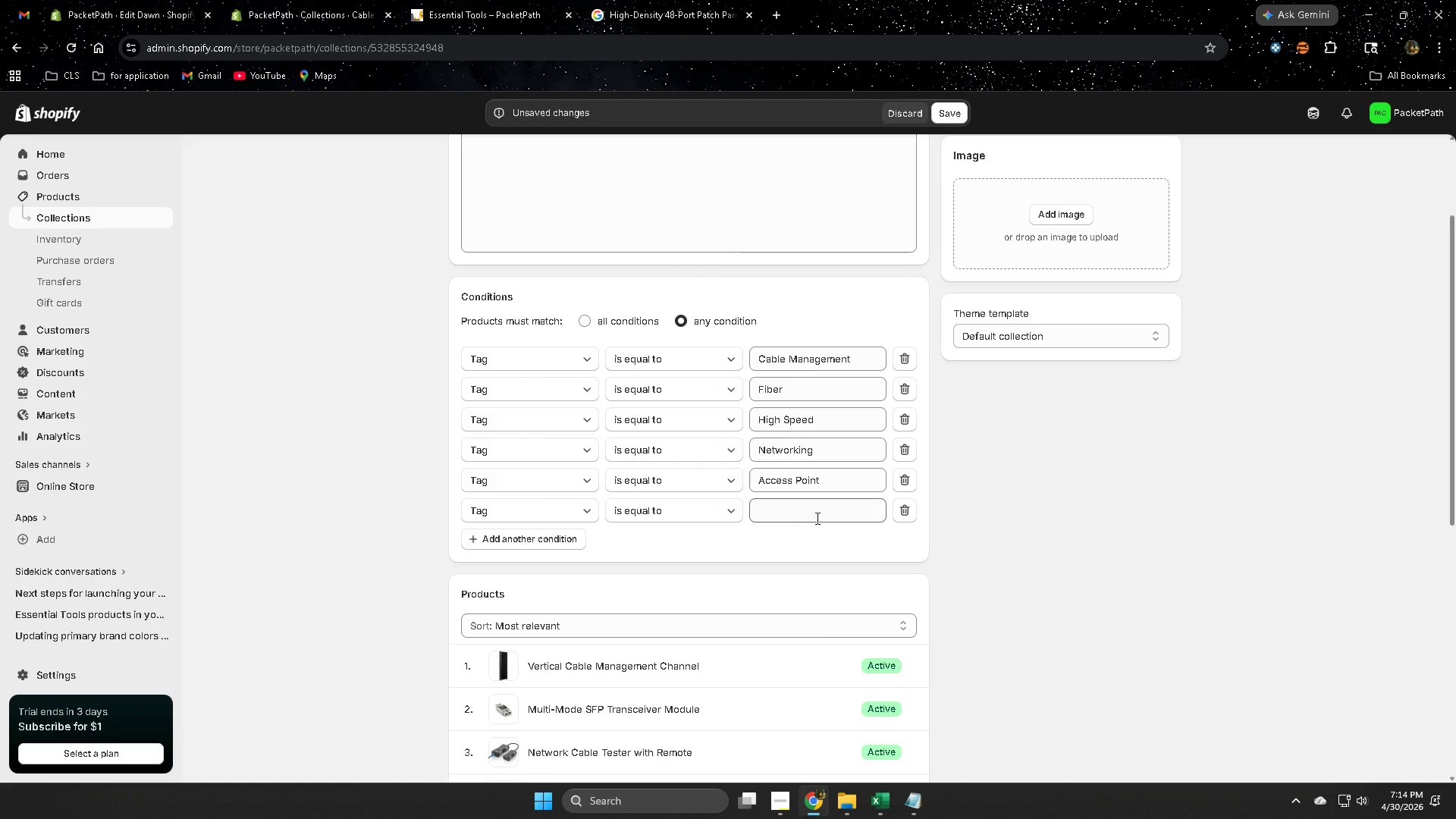 
left_click([816, 518])
 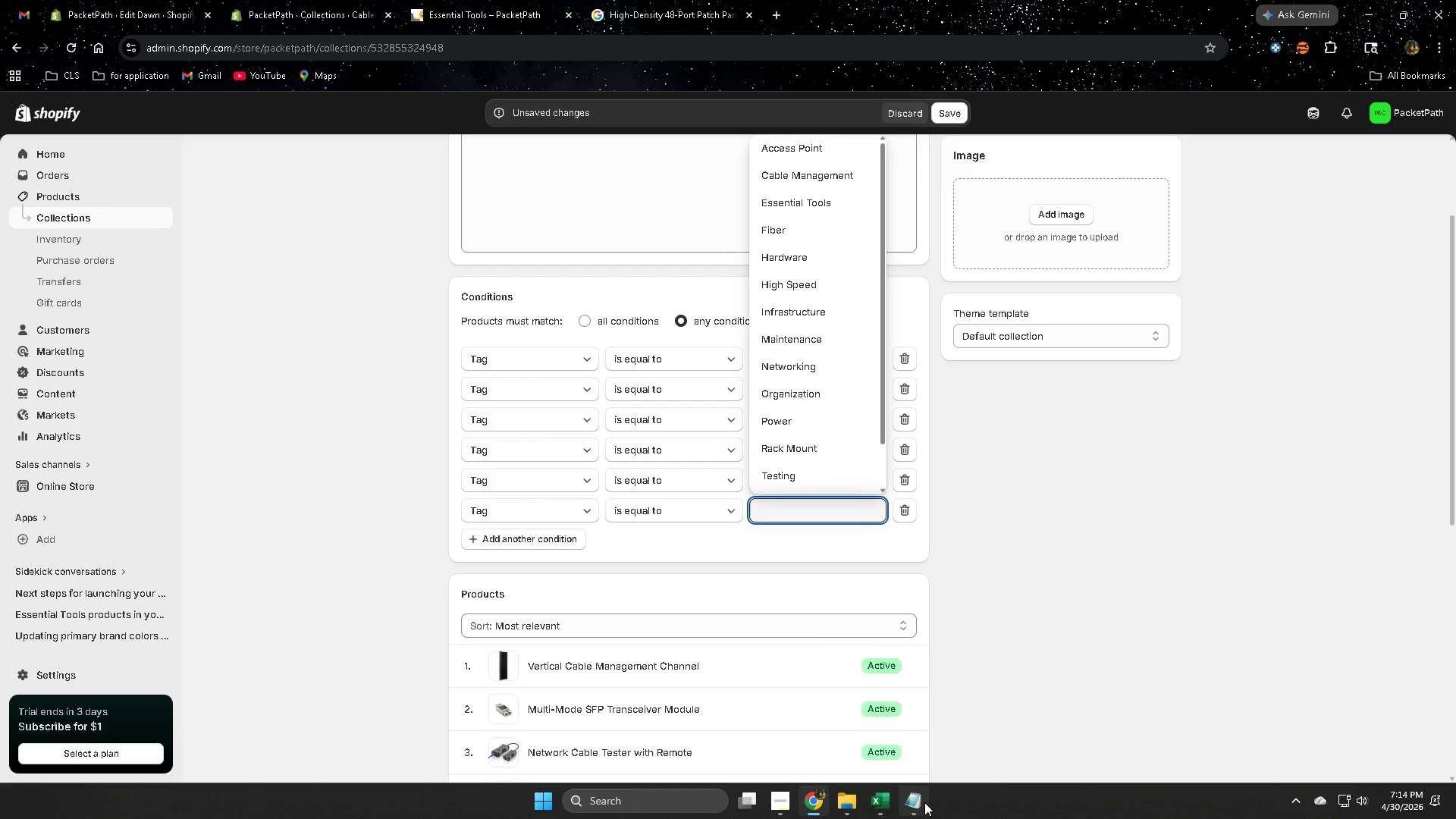 
left_click([924, 802])
 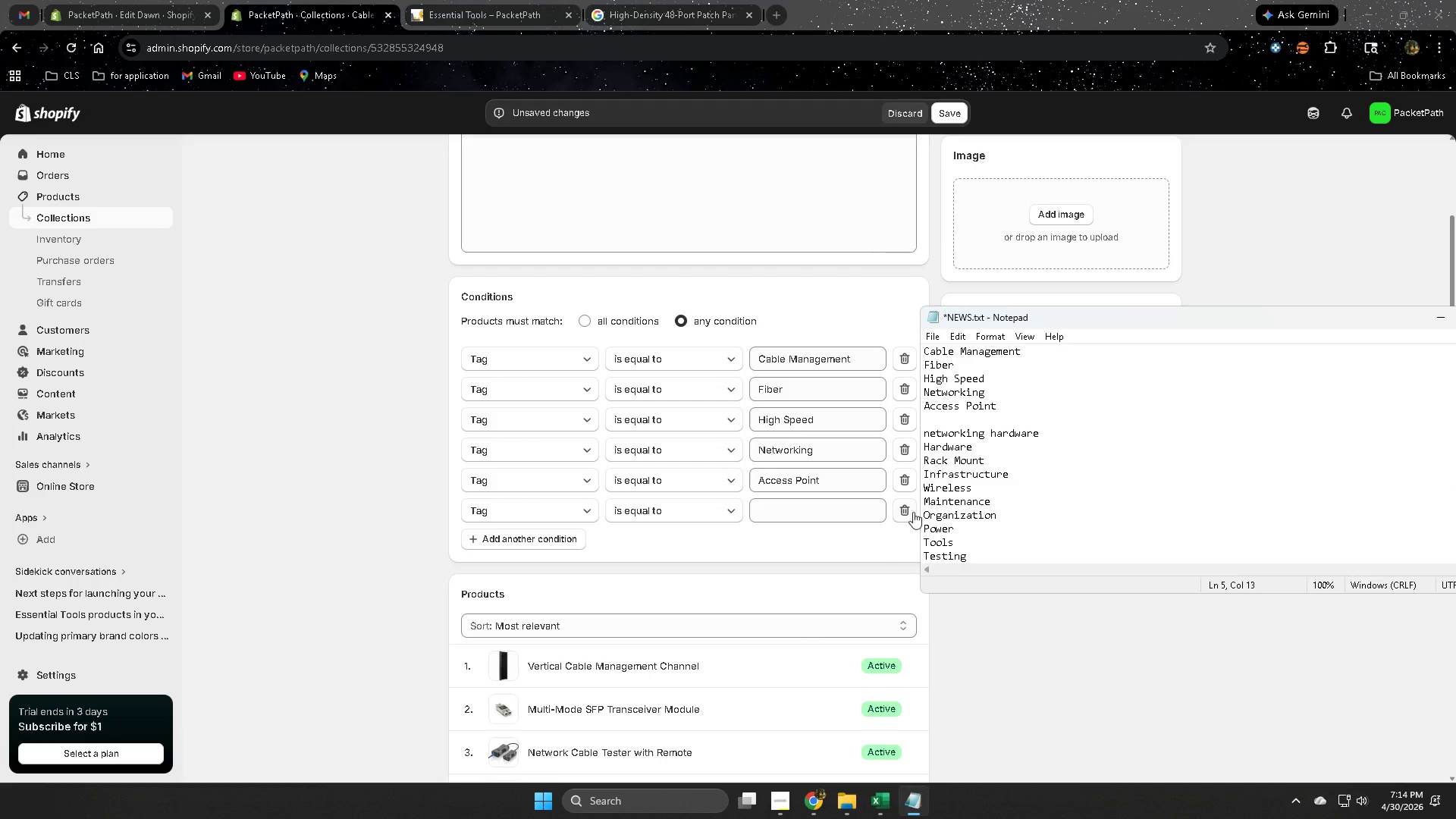 
scroll: coordinate [1025, 488], scroll_direction: down, amount: 2.0
 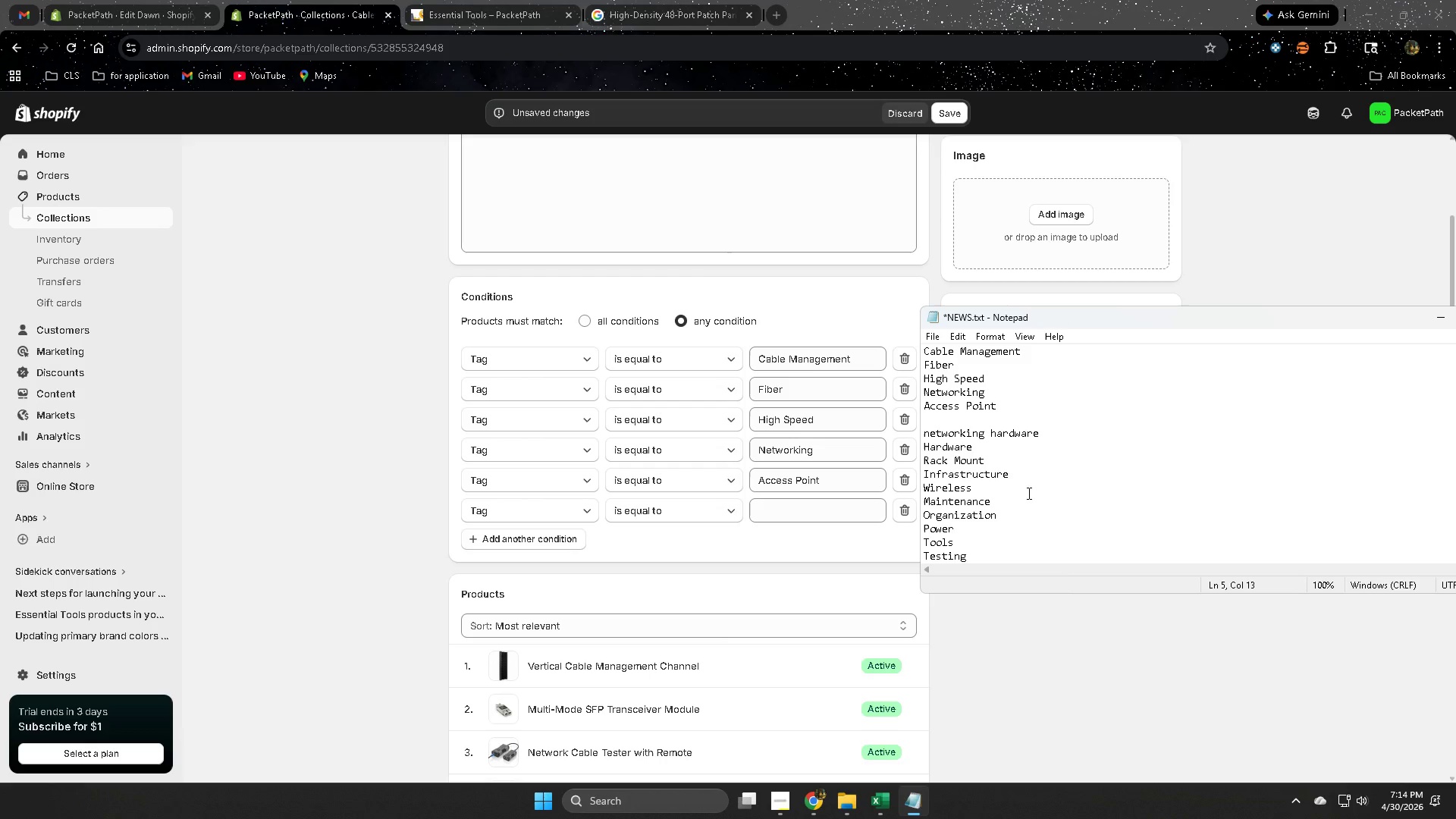 
scroll: coordinate [1028, 493], scroll_direction: up, amount: 1.0
 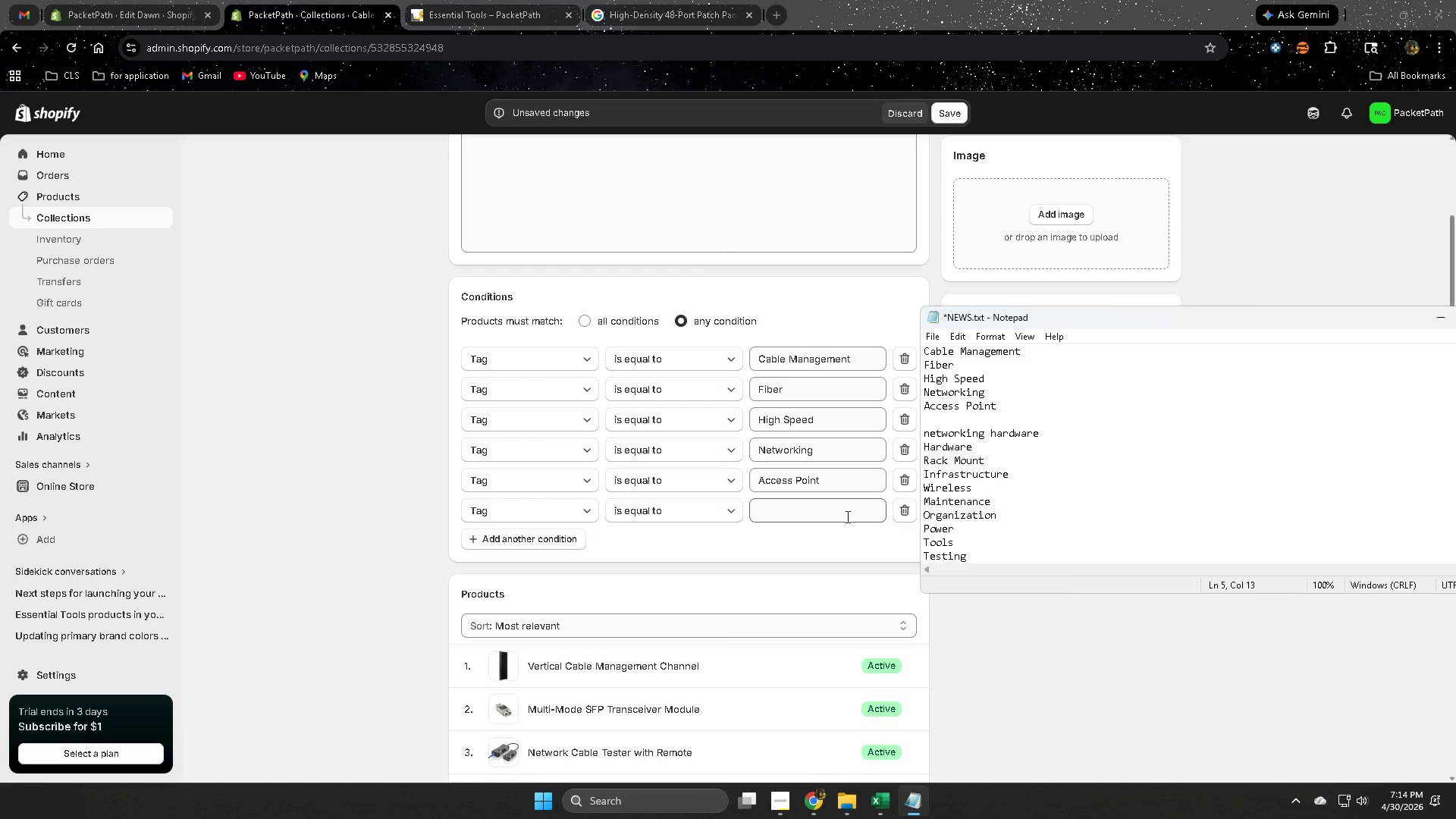 
scroll: coordinate [1022, 528], scroll_direction: down, amount: 1.0
 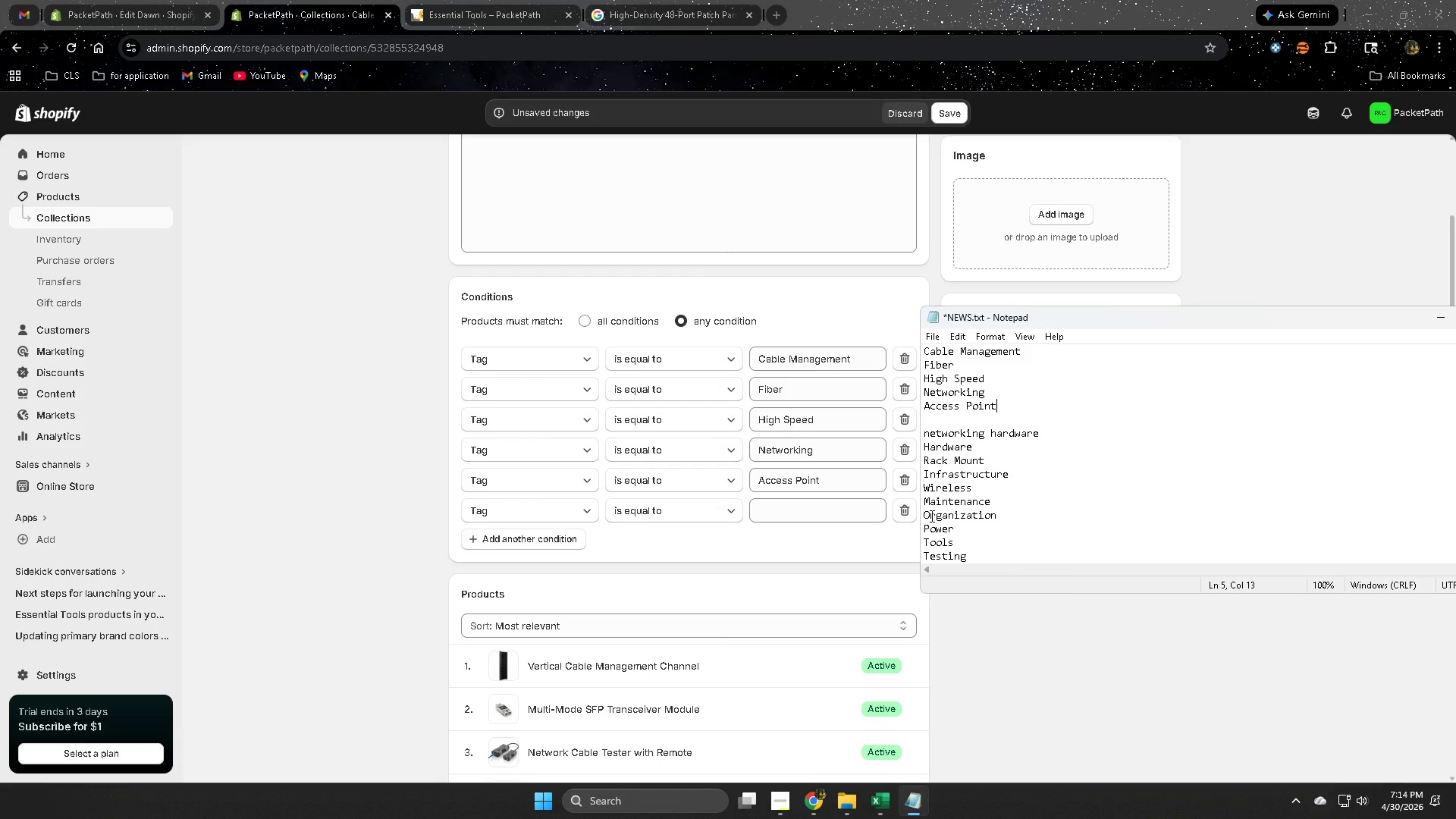 
left_click([837, 516])
 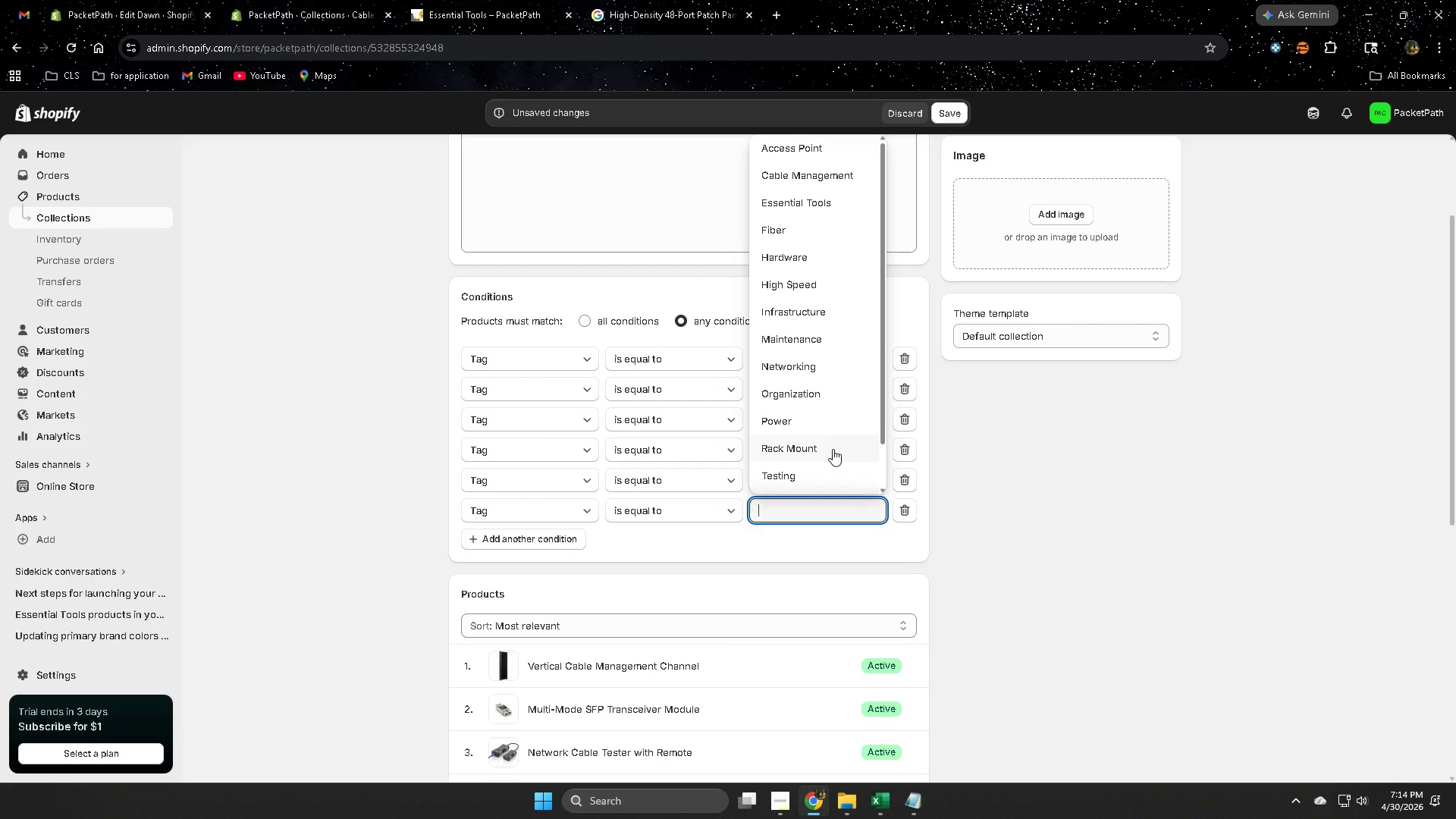 
wait(5.7)
 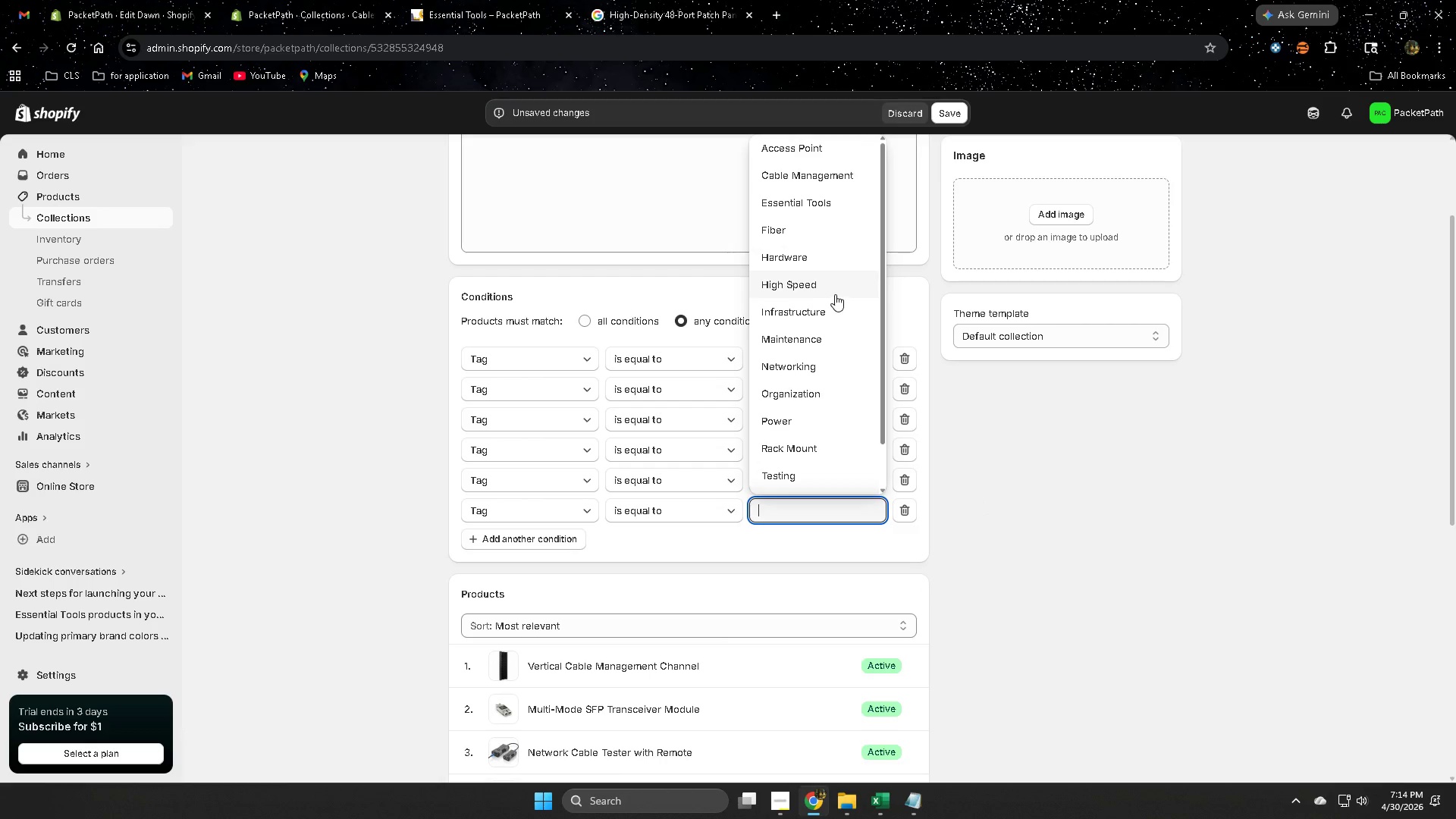 
scroll: coordinate [840, 406], scroll_direction: up, amount: 1.0
 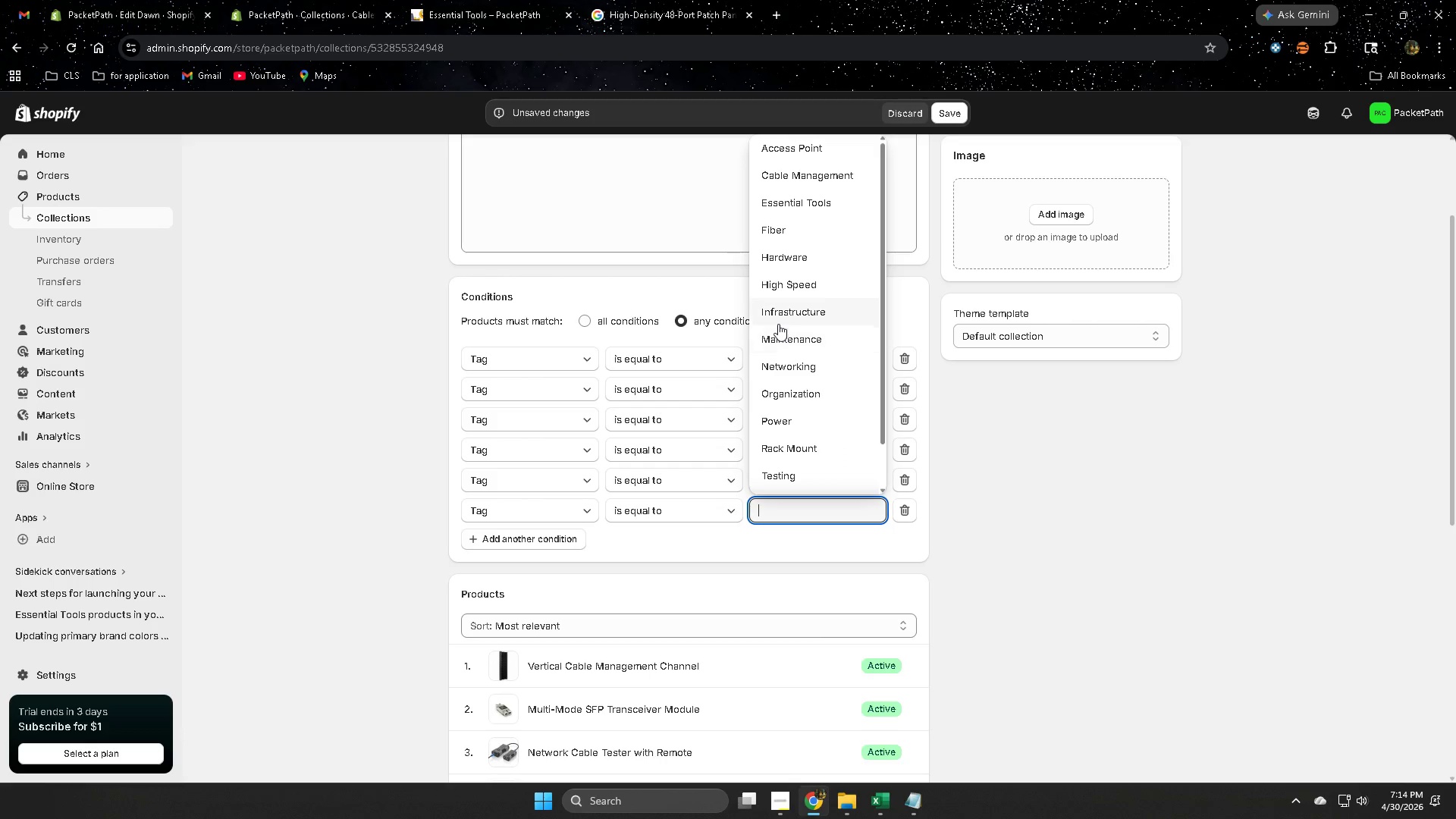 
wait(12.02)
 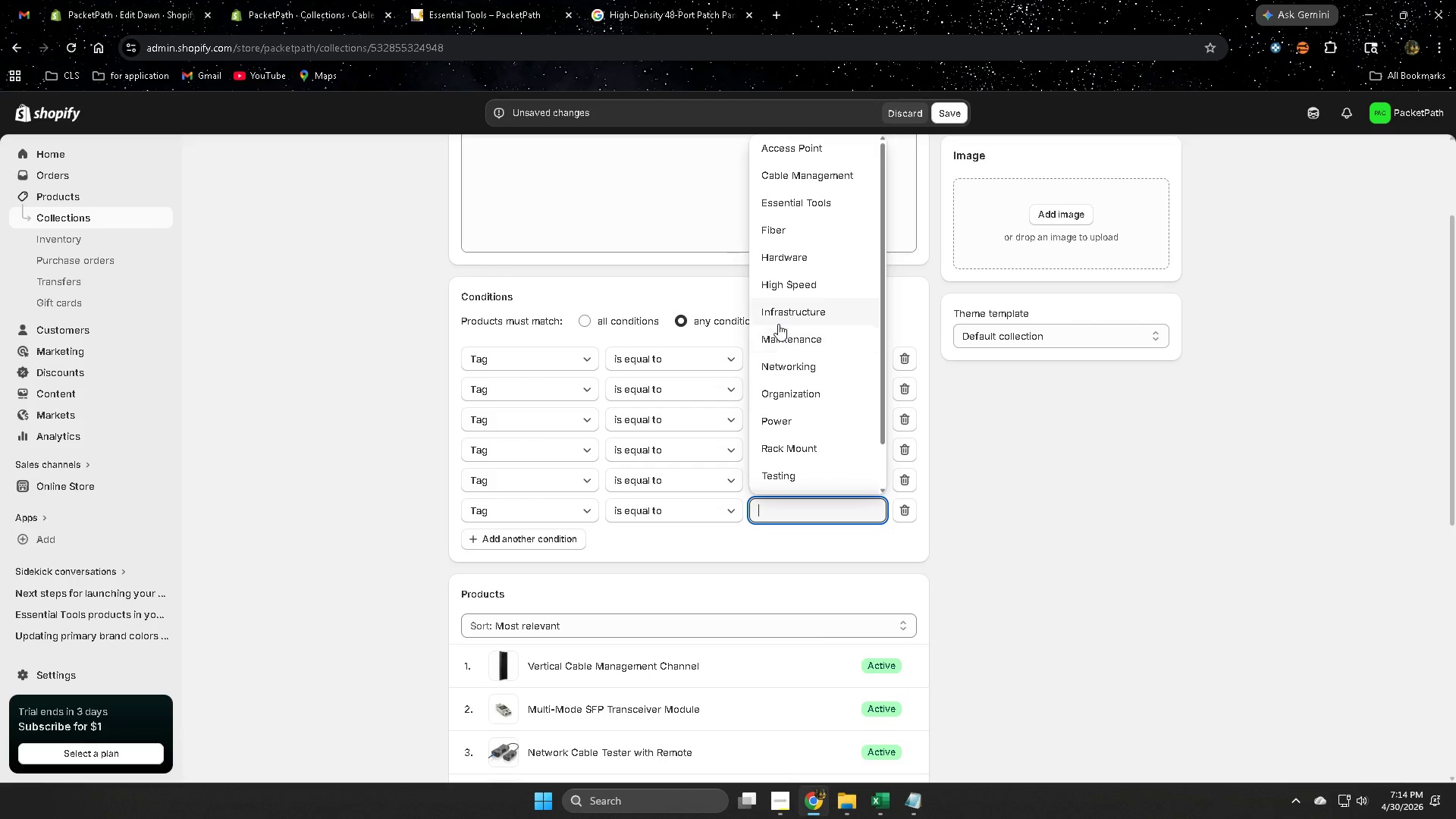 
left_click([890, 726])
 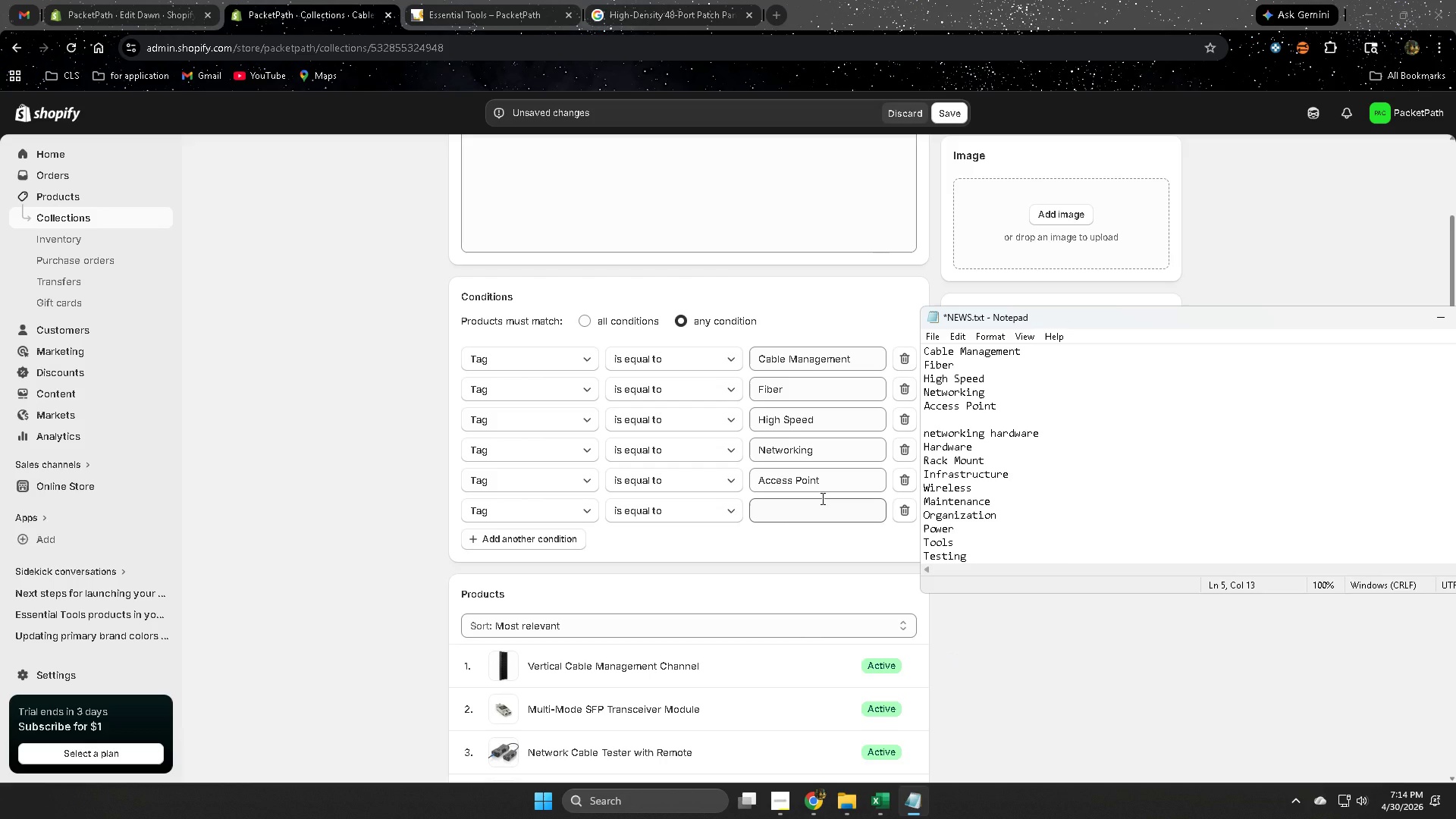 
wait(6.81)
 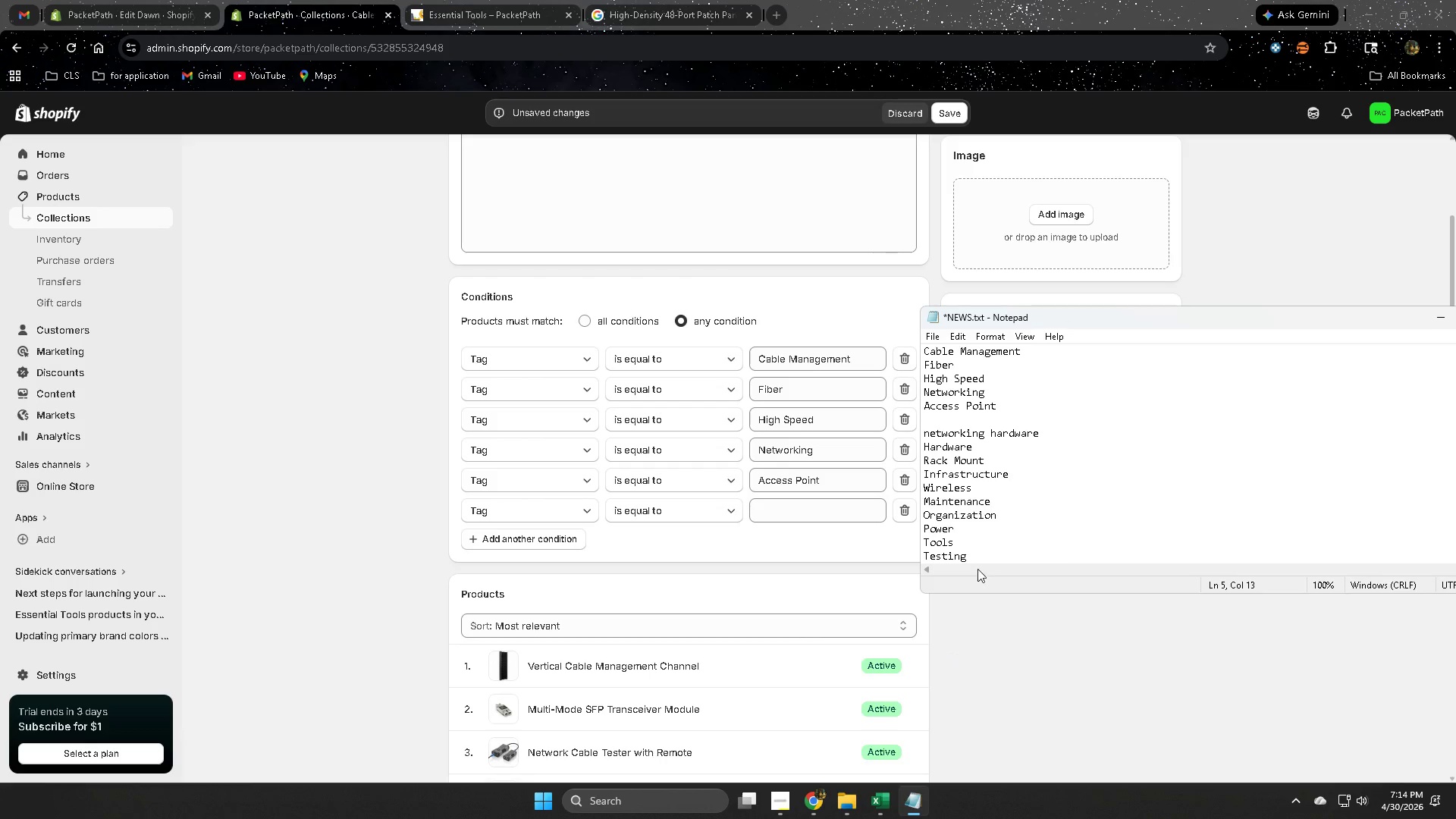 
left_click([824, 507])
 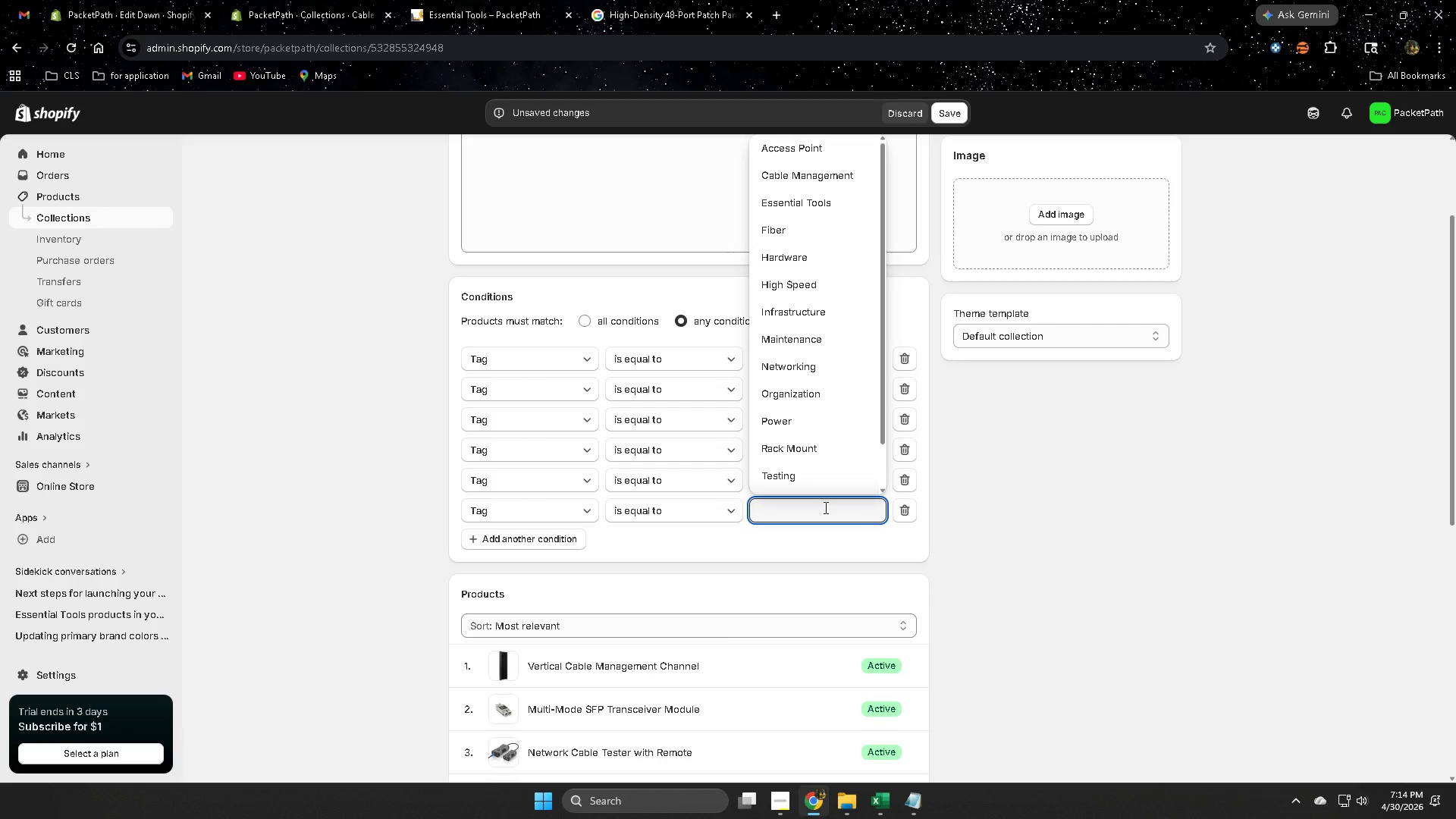 
left_click([913, 801])
 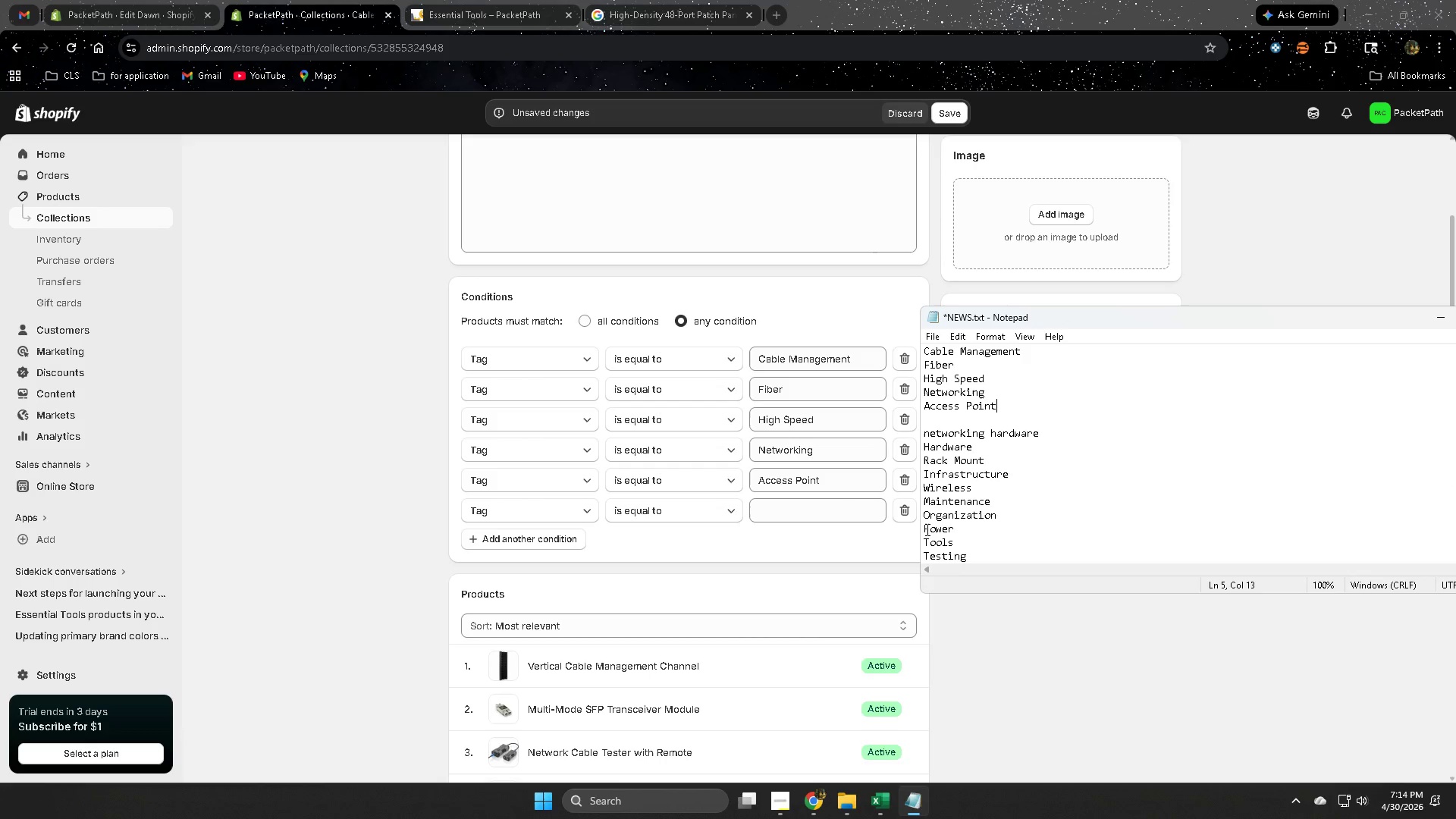 
left_click([855, 509])
 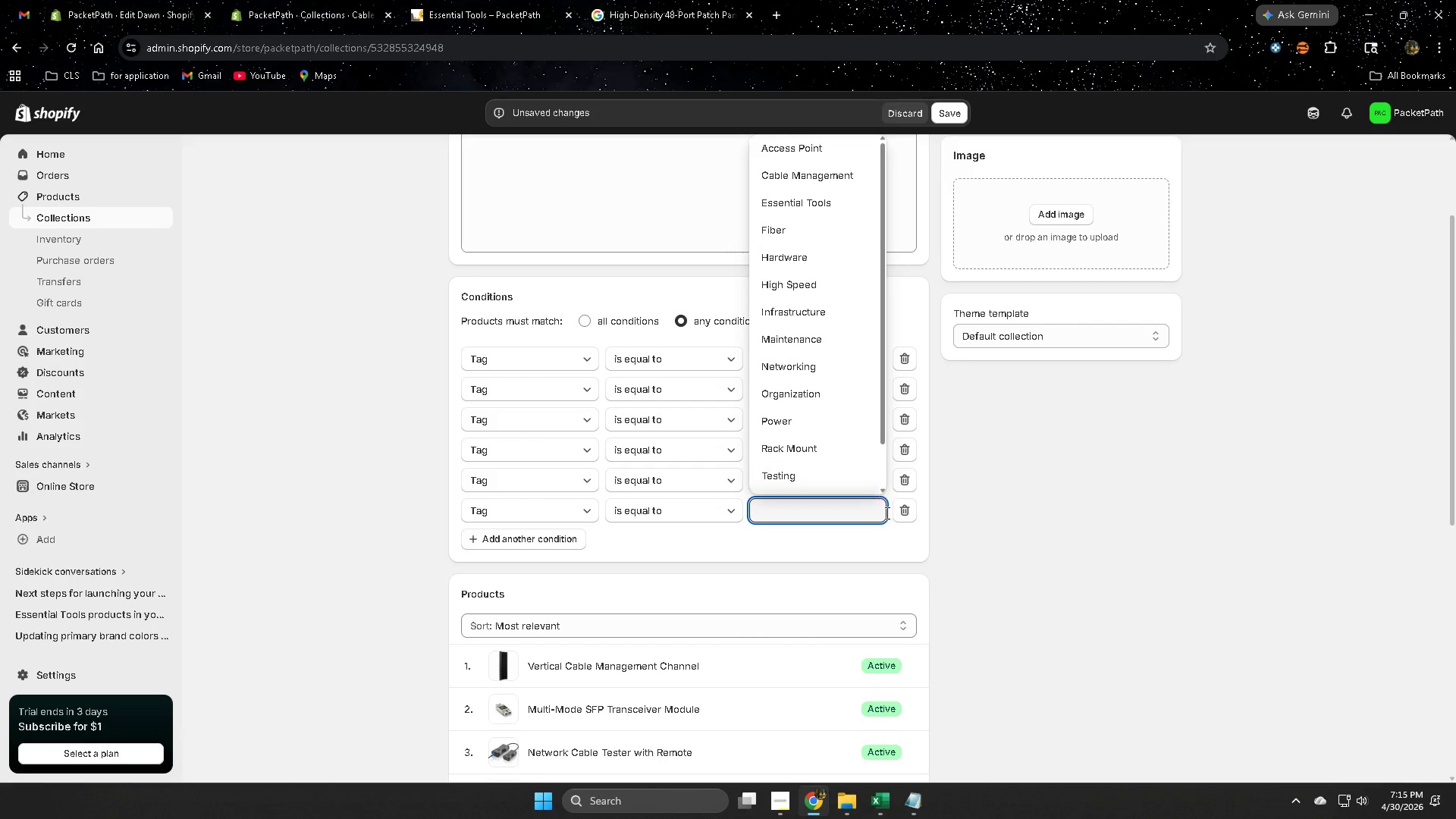 
scroll: coordinate [801, 450], scroll_direction: down, amount: 2.0
 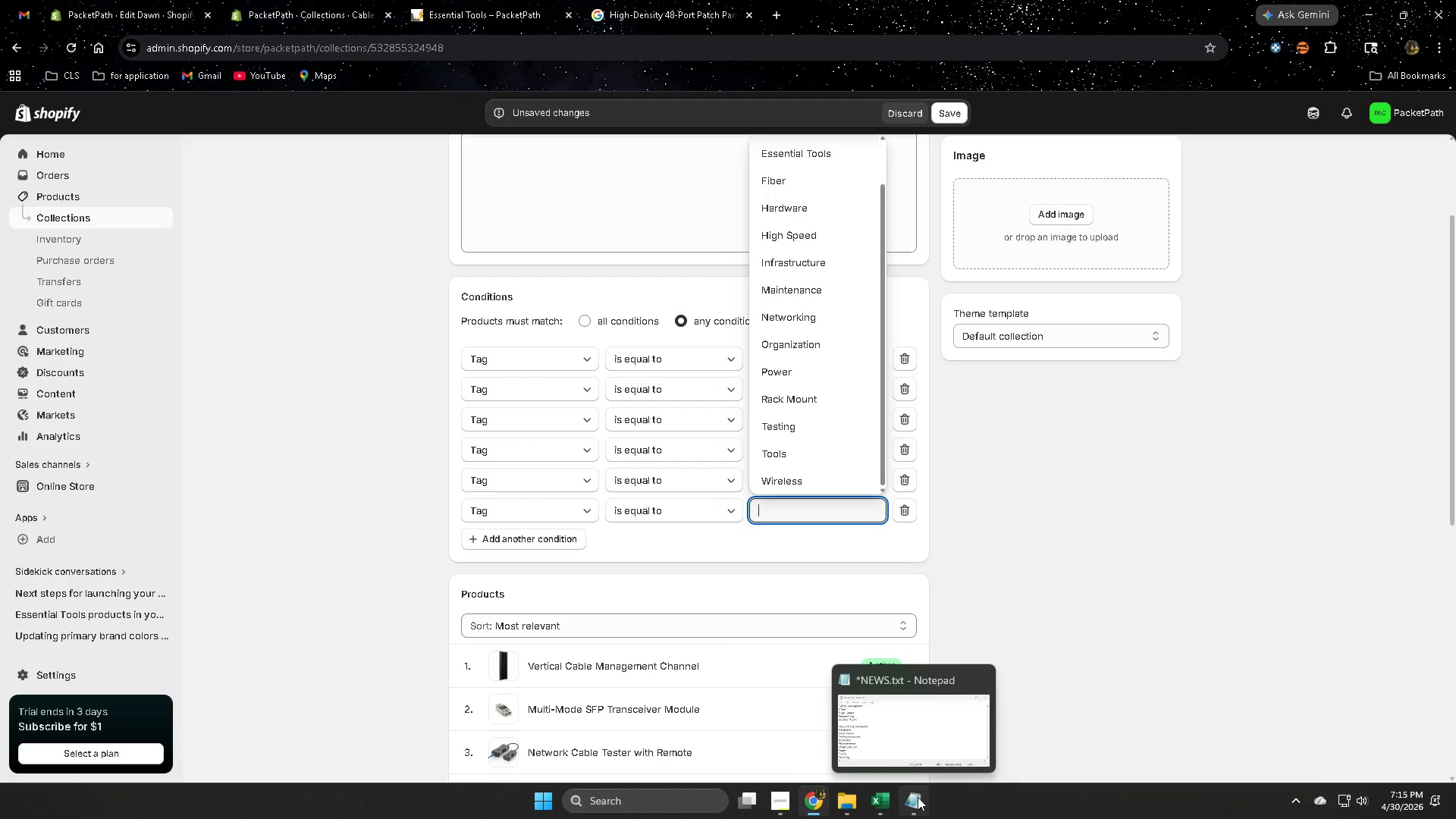 
left_click([902, 740])
 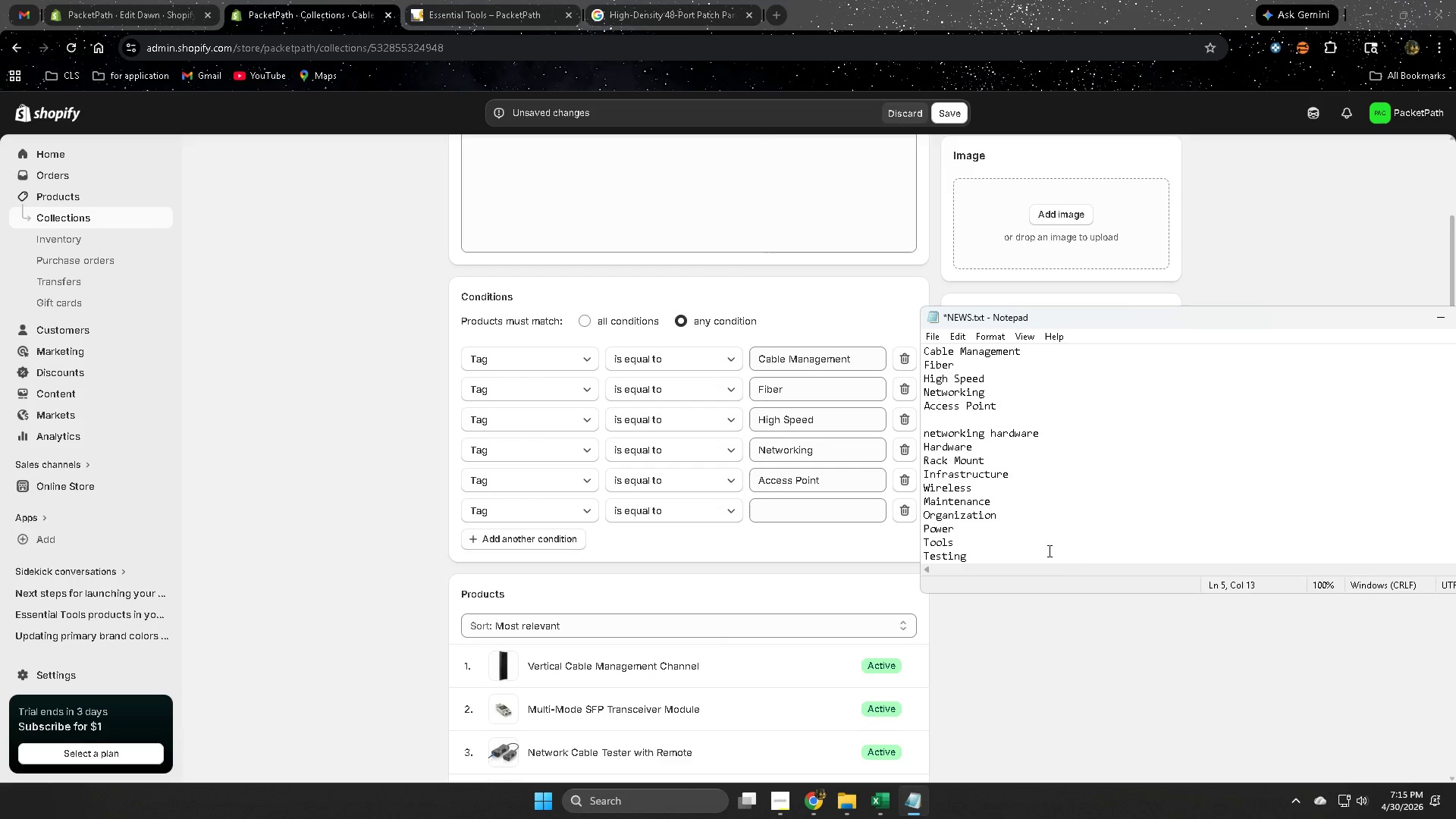 
scroll: coordinate [1048, 521], scroll_direction: down, amount: 1.0
 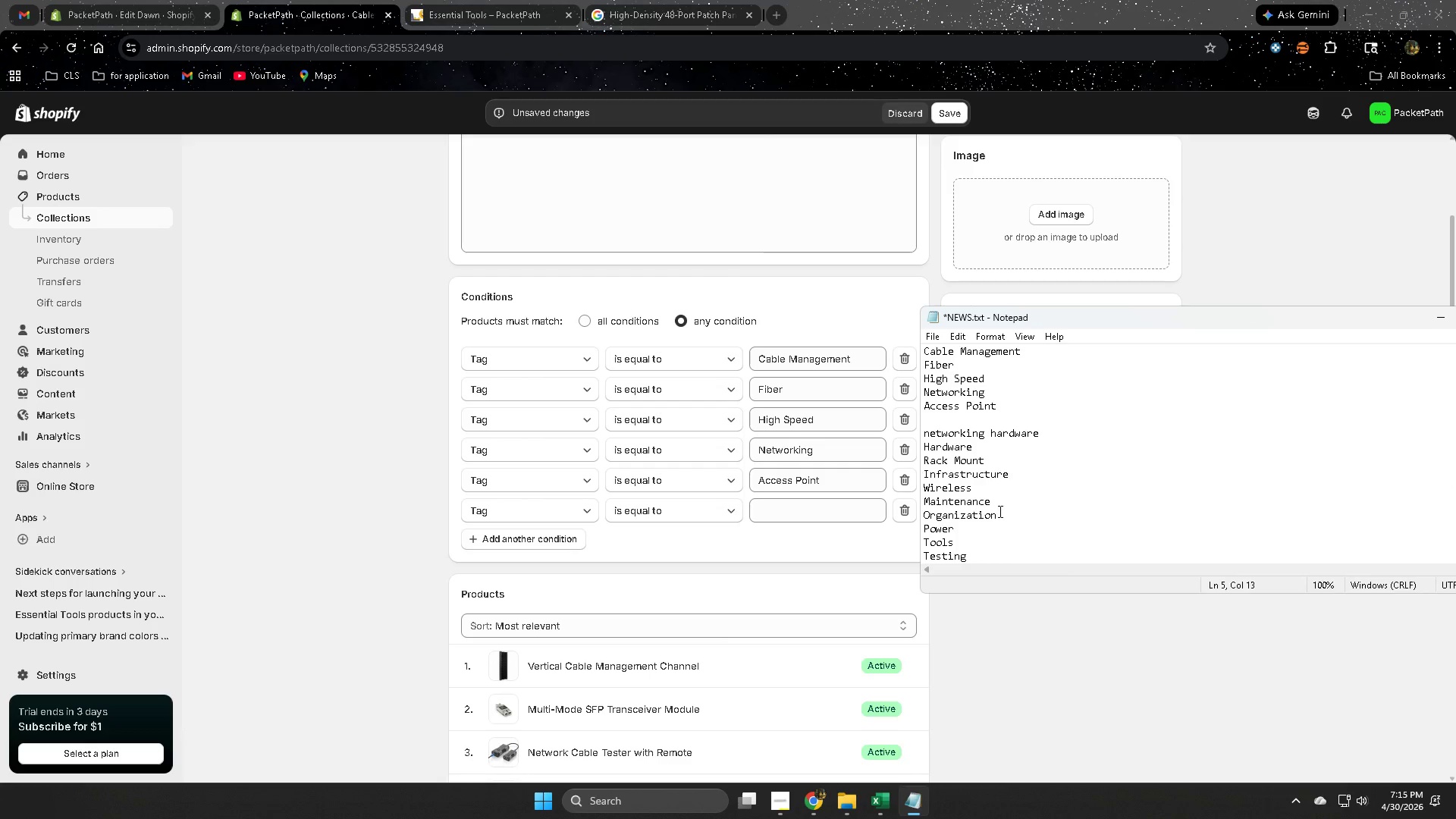 
left_click([817, 509])
 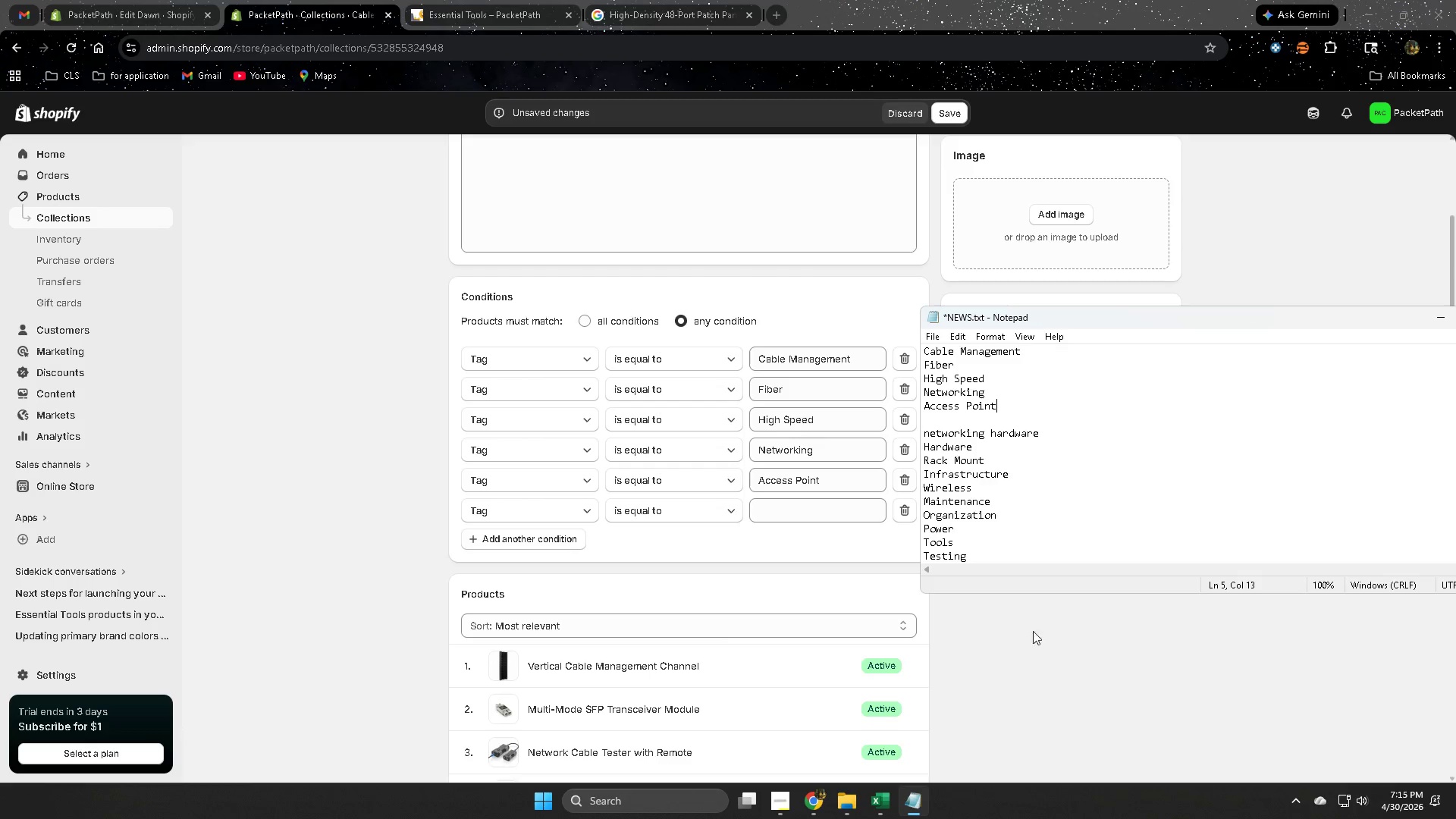 
scroll: coordinate [1080, 535], scroll_direction: none, amount: 0.0
 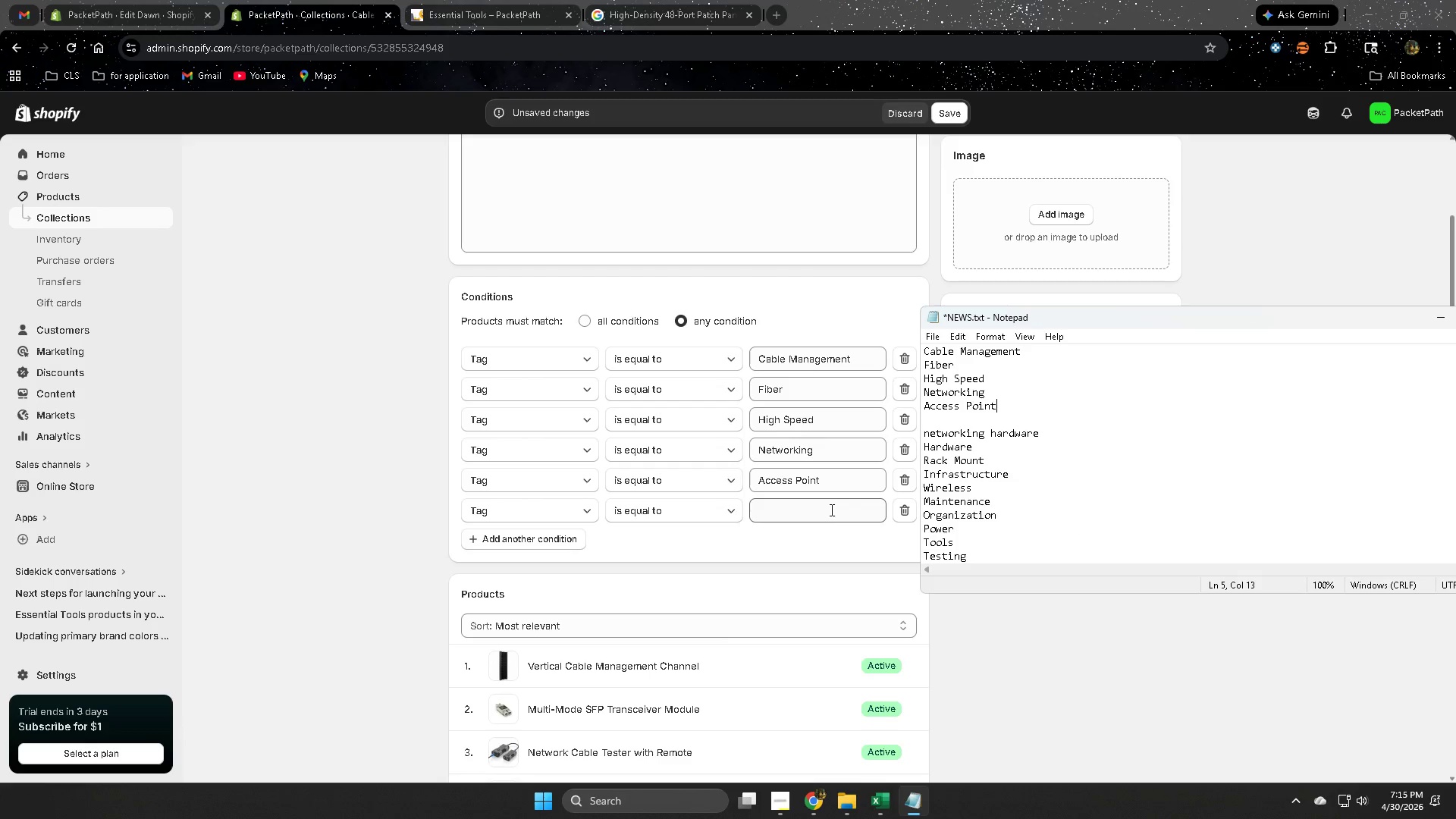 
left_click([831, 510])
 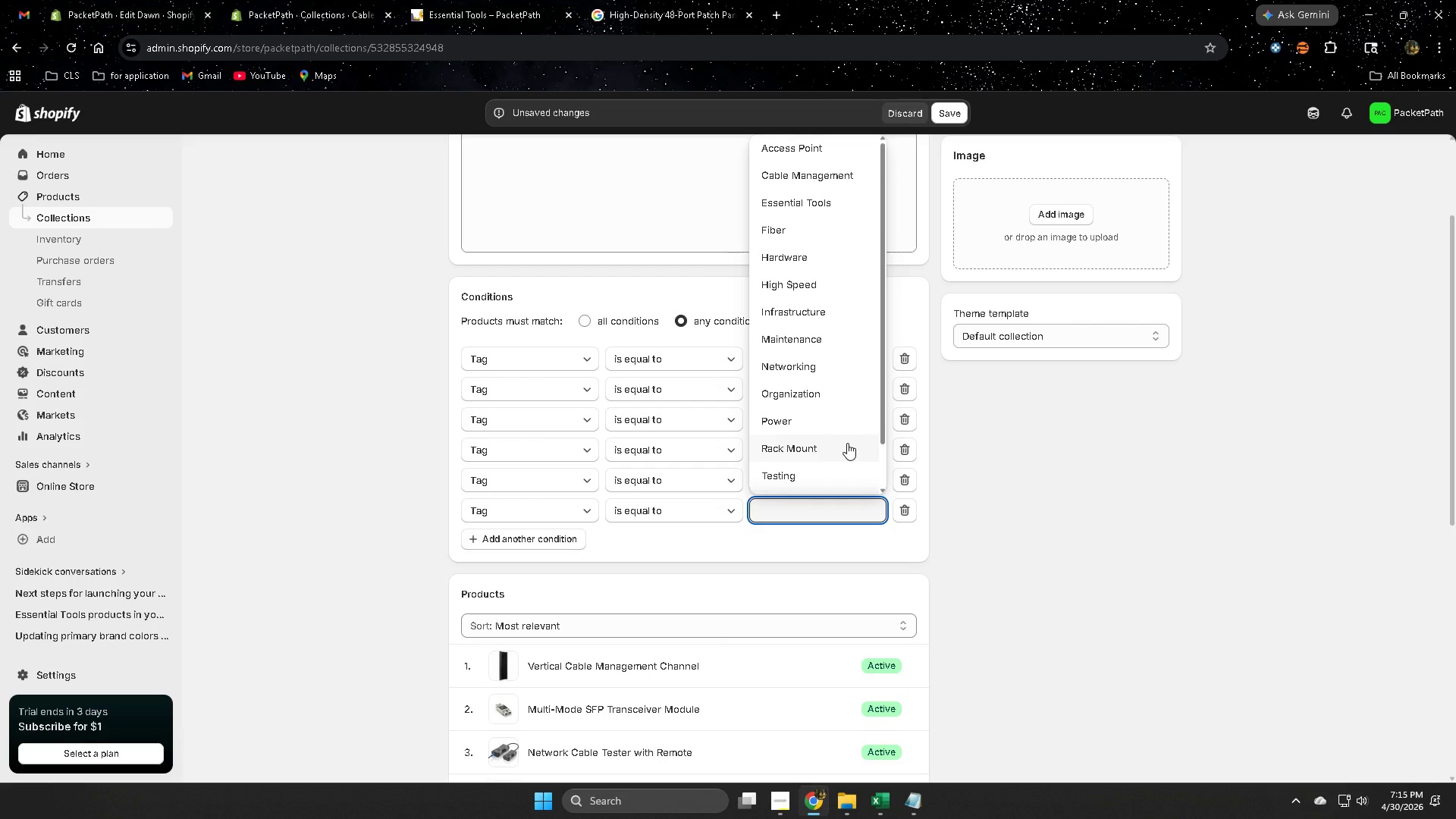 
scroll: coordinate [847, 443], scroll_direction: up, amount: 2.0
 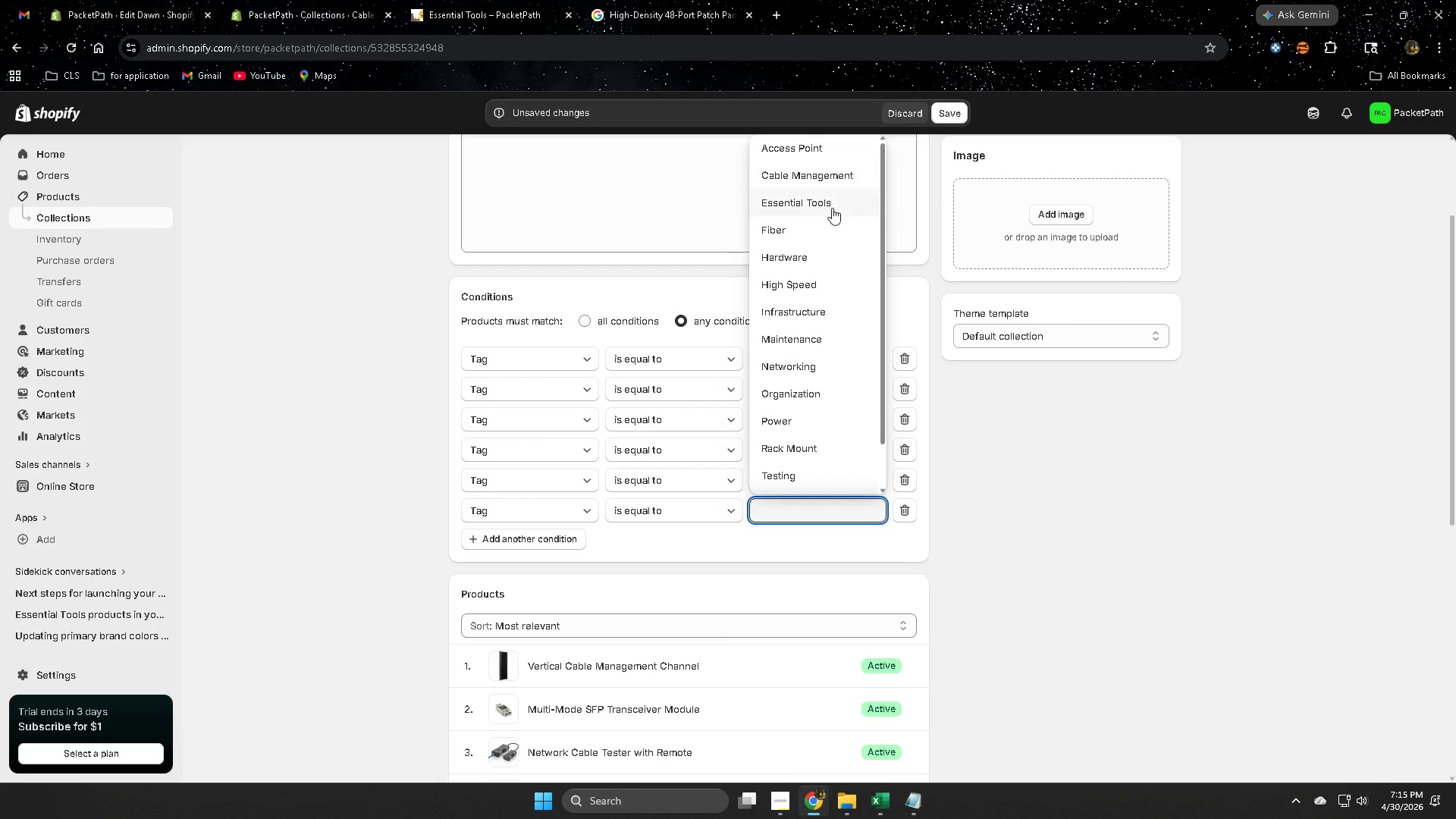 
scroll: coordinate [833, 424], scroll_direction: none, amount: 0.0
 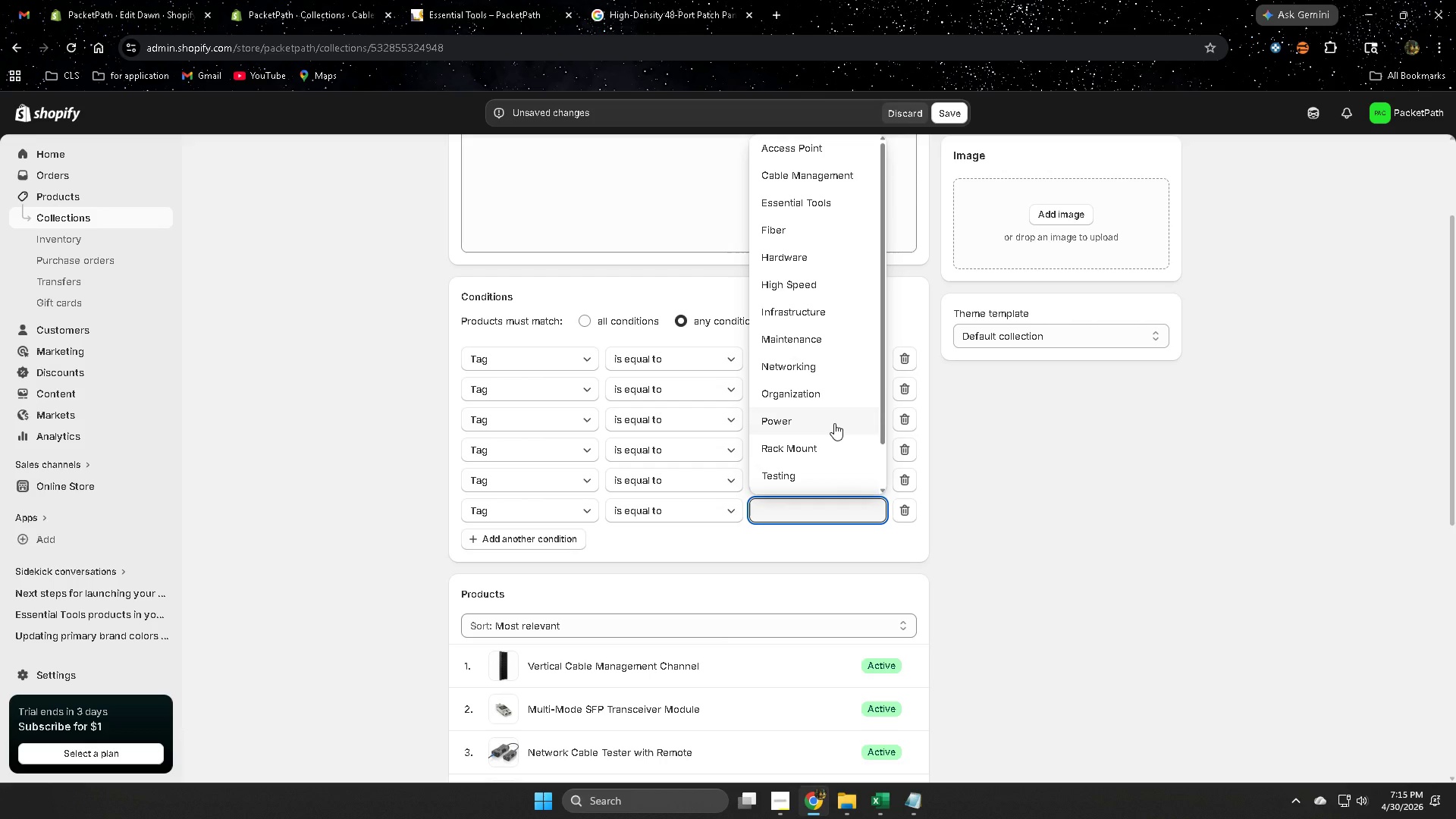 
scroll: coordinate [834, 422], scroll_direction: down, amount: 2.0
 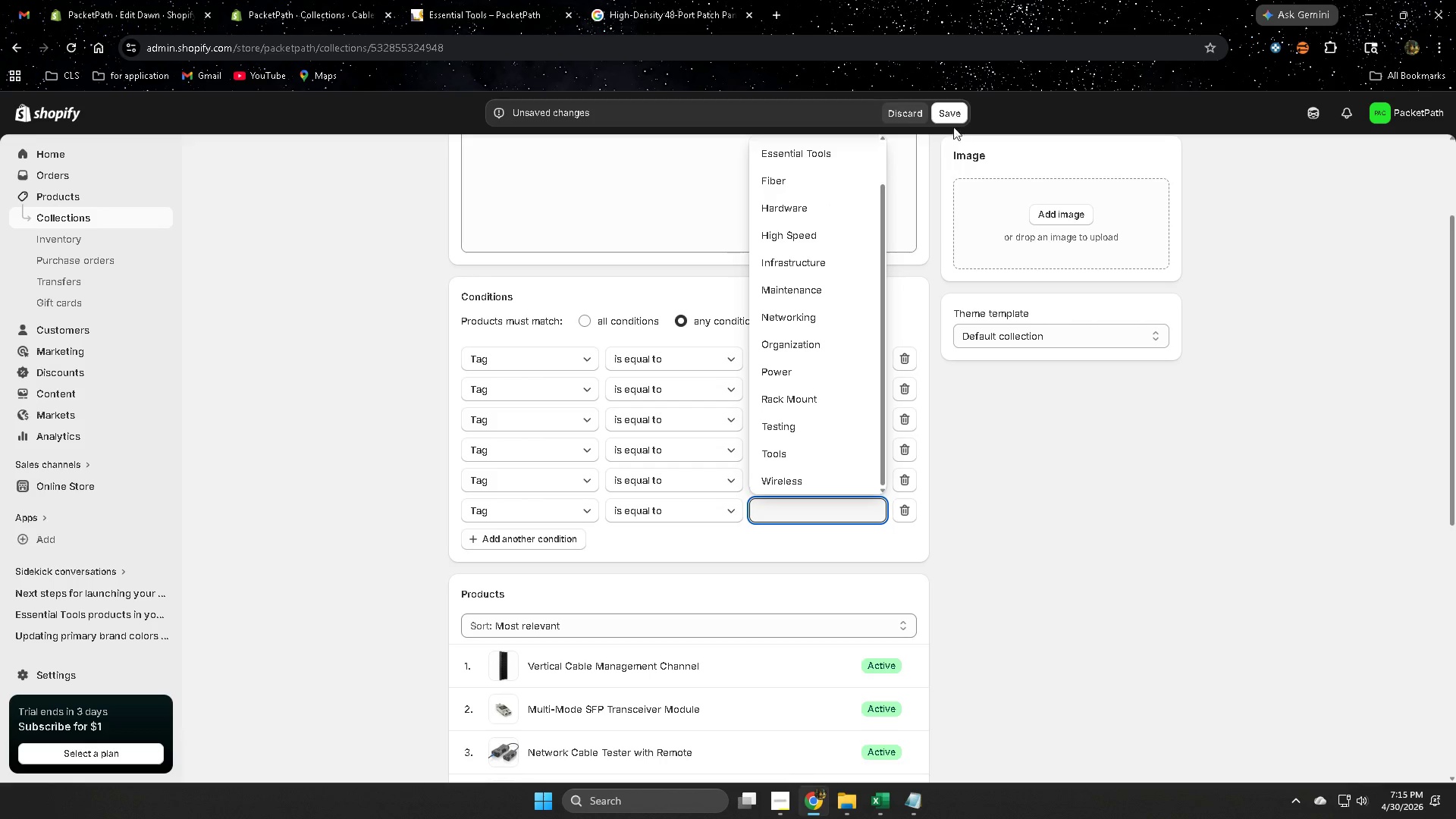 
left_click([952, 109])
 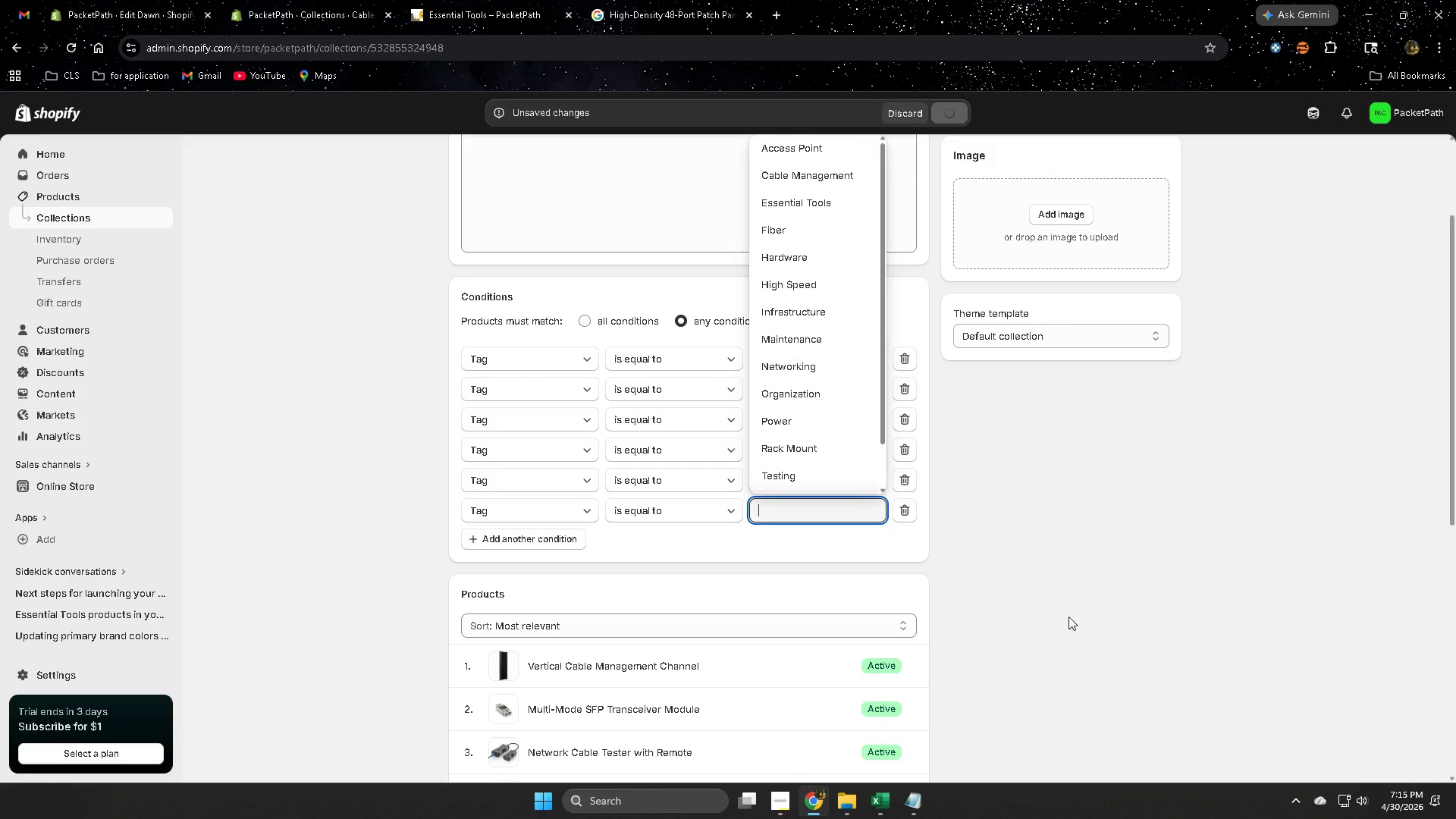 
scroll: coordinate [786, 550], scroll_direction: down, amount: 7.0
 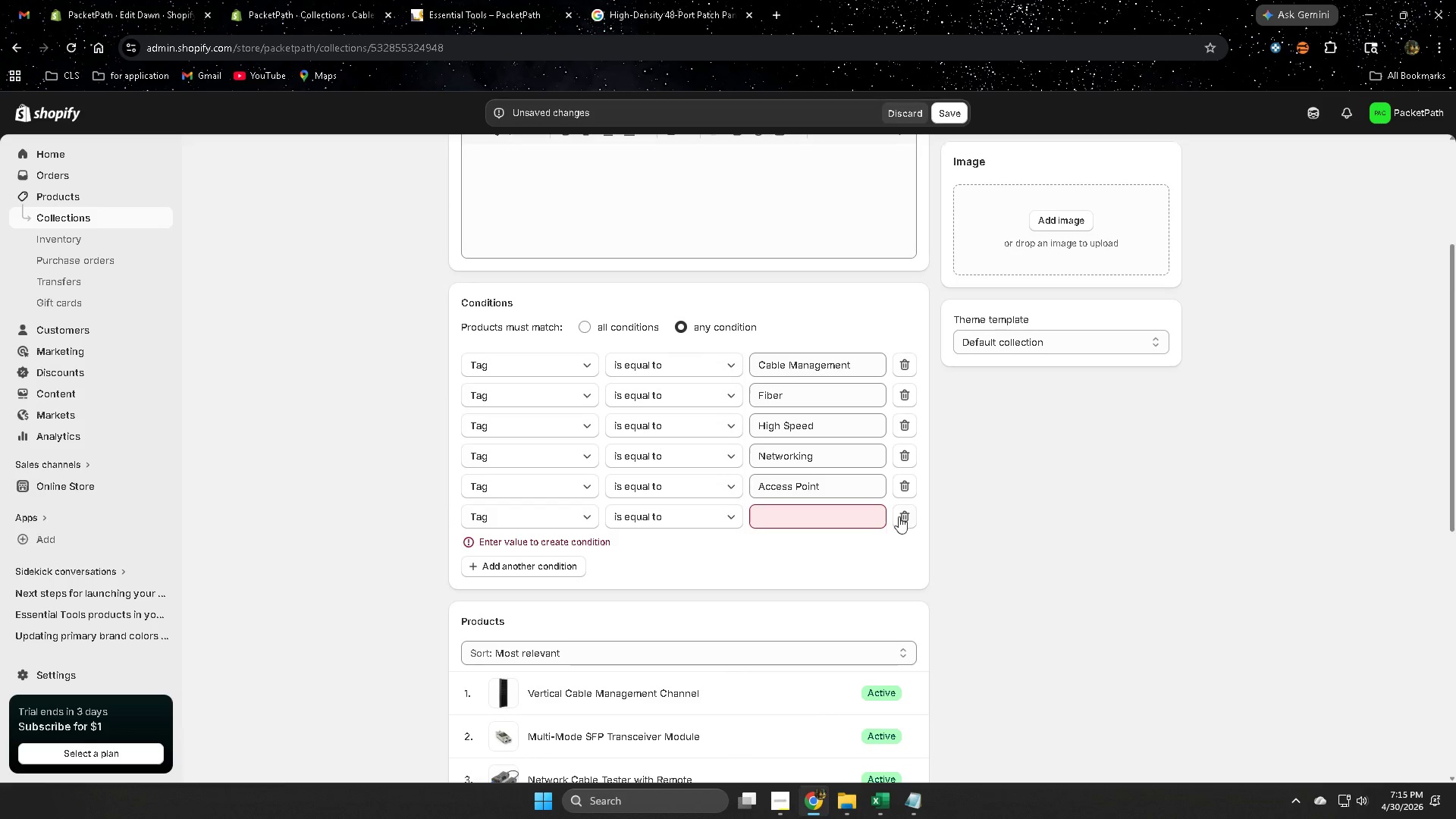 
left_click([914, 516])
 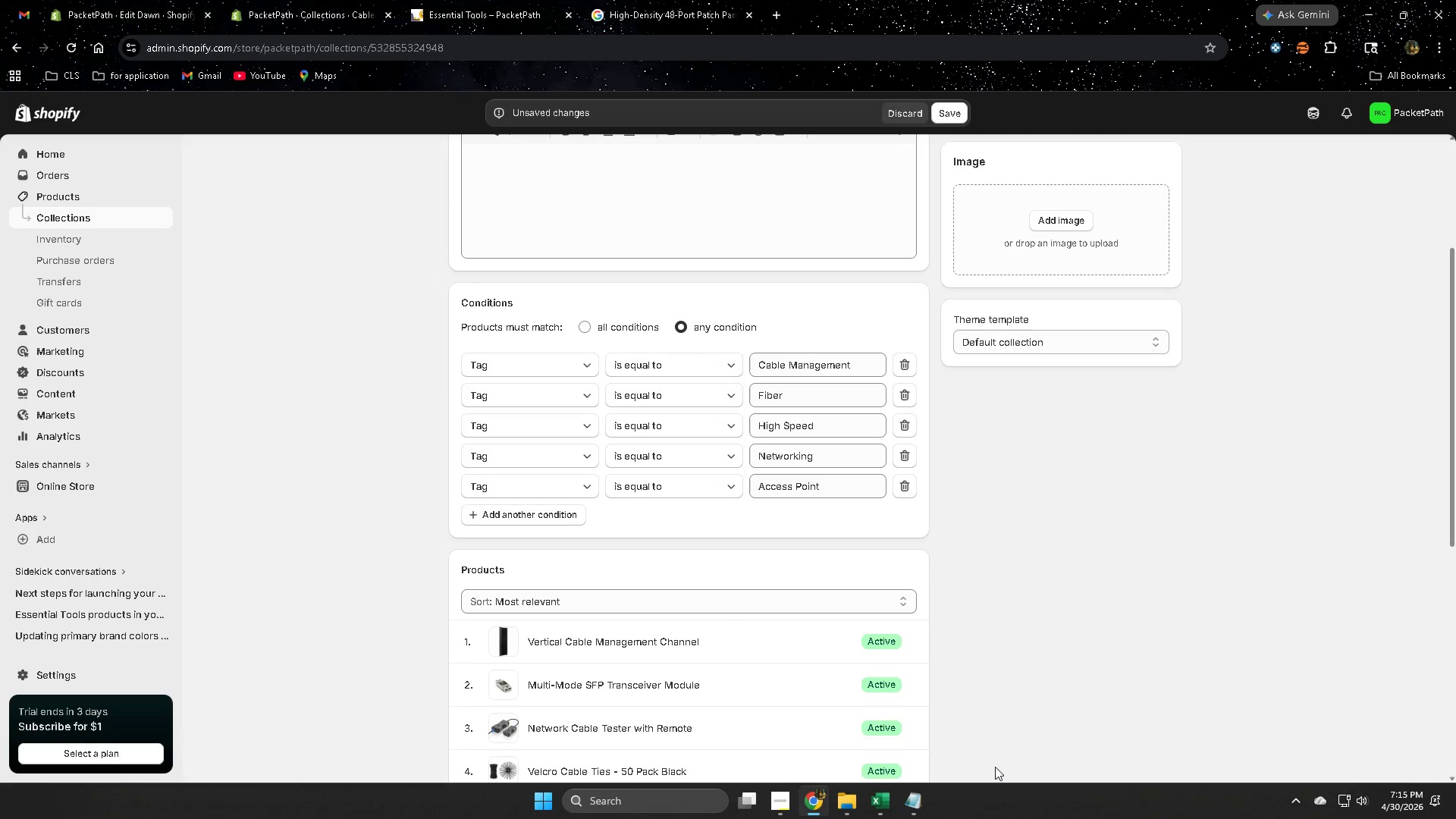 
left_click([910, 801])
 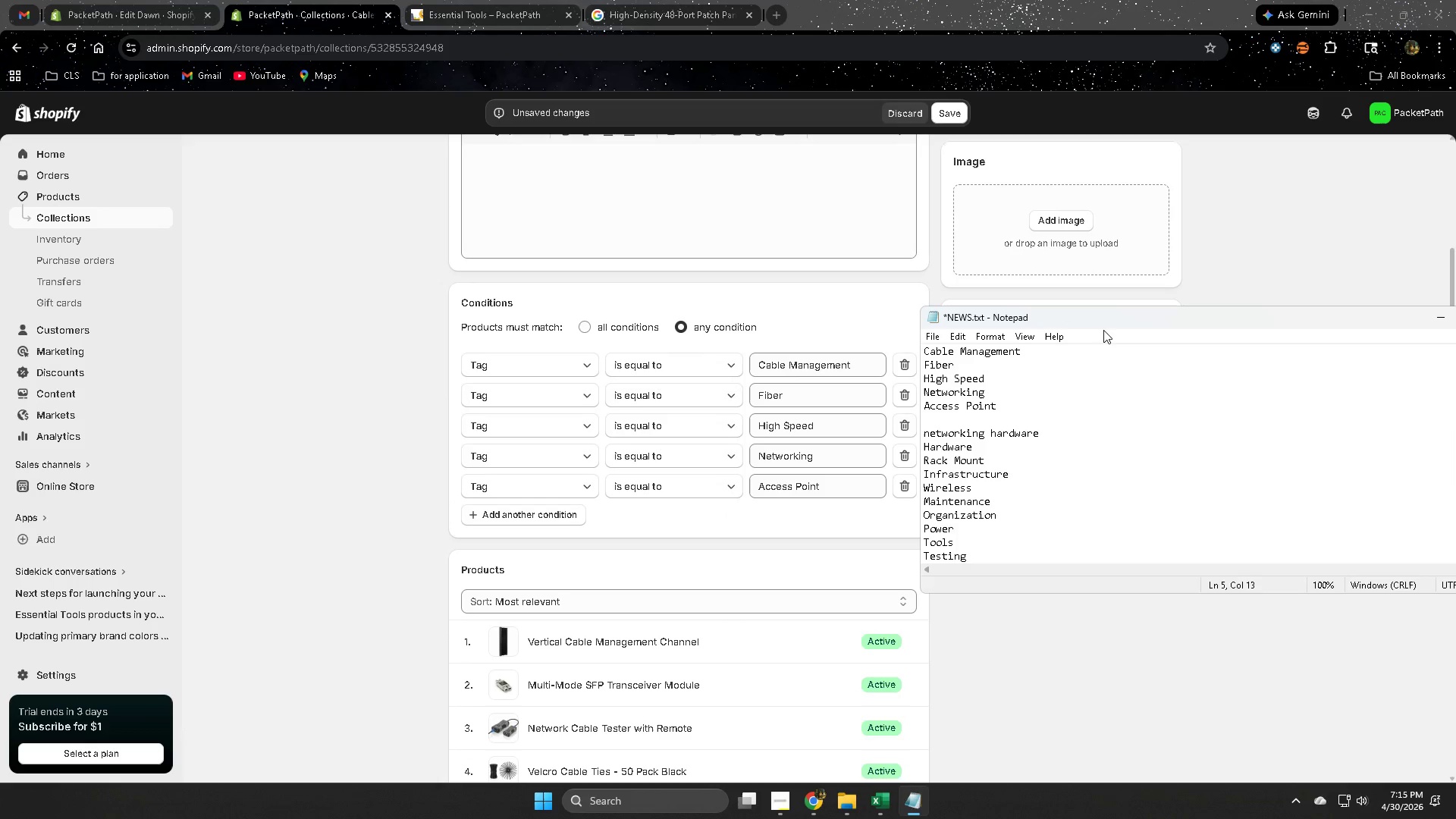 
left_click_drag(start_coordinate=[1105, 316], to_coordinate=[1116, 307])
 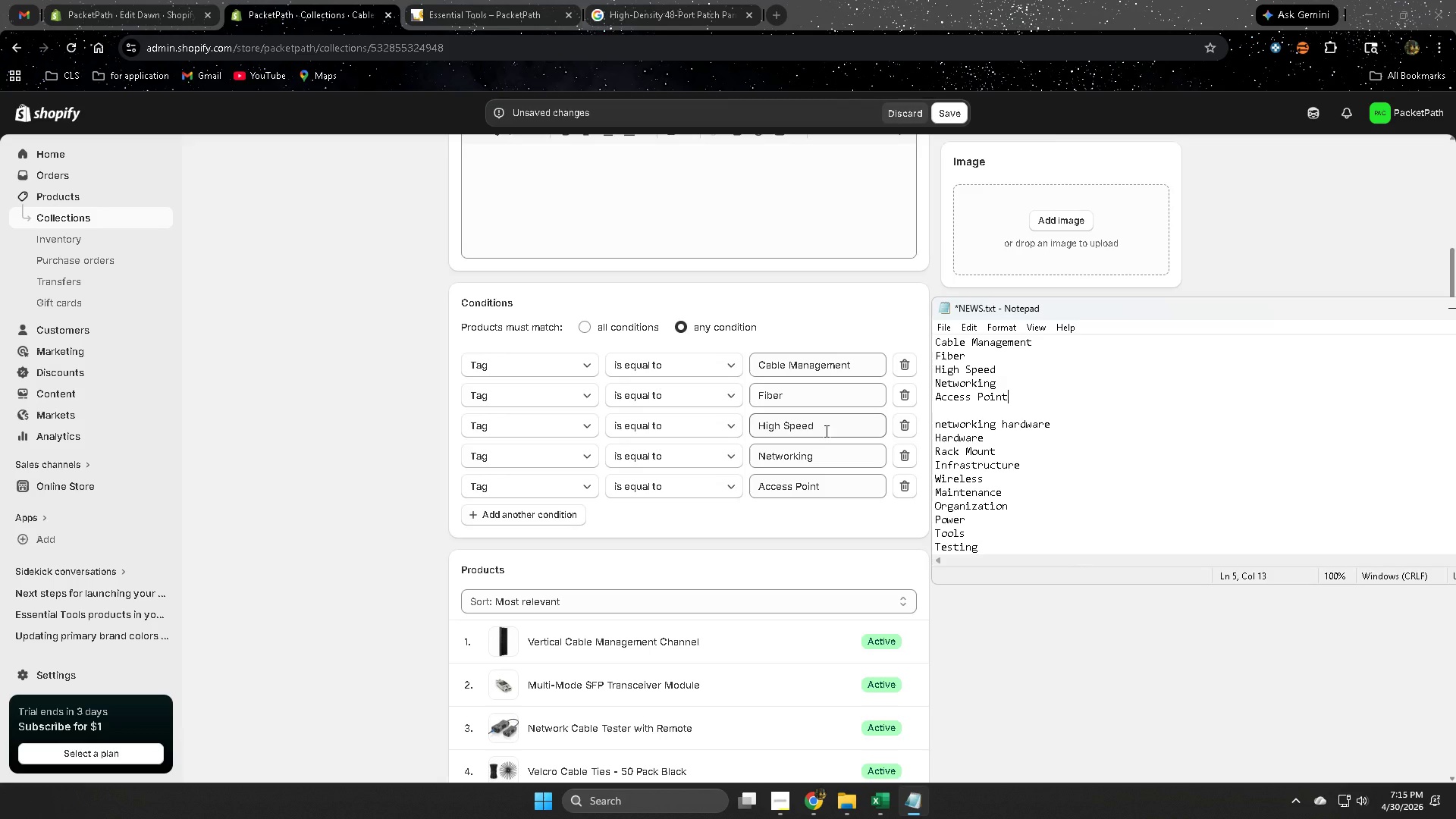 
wait(12.31)
 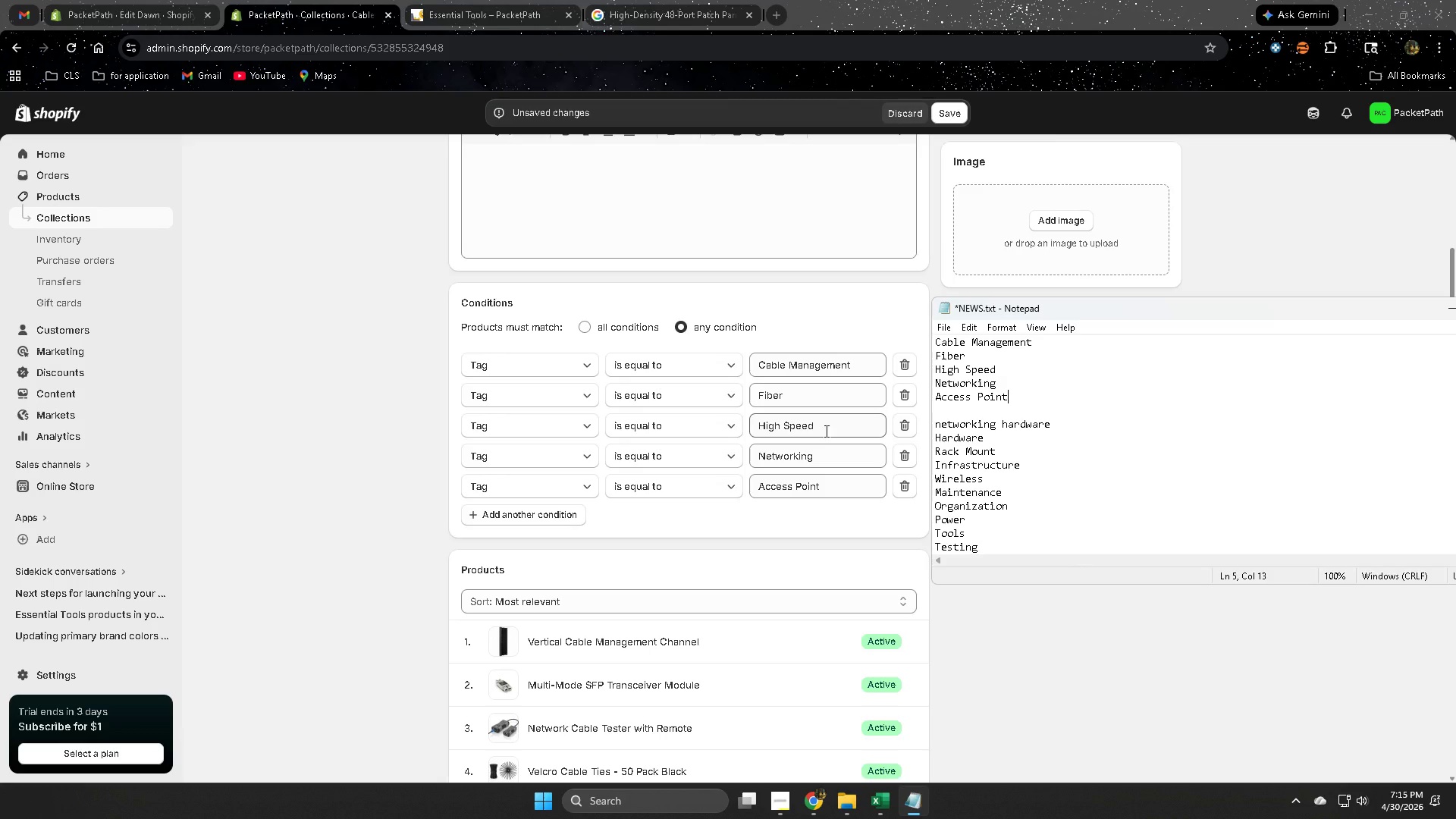 
scroll: coordinate [1085, 466], scroll_direction: down, amount: 1.0
 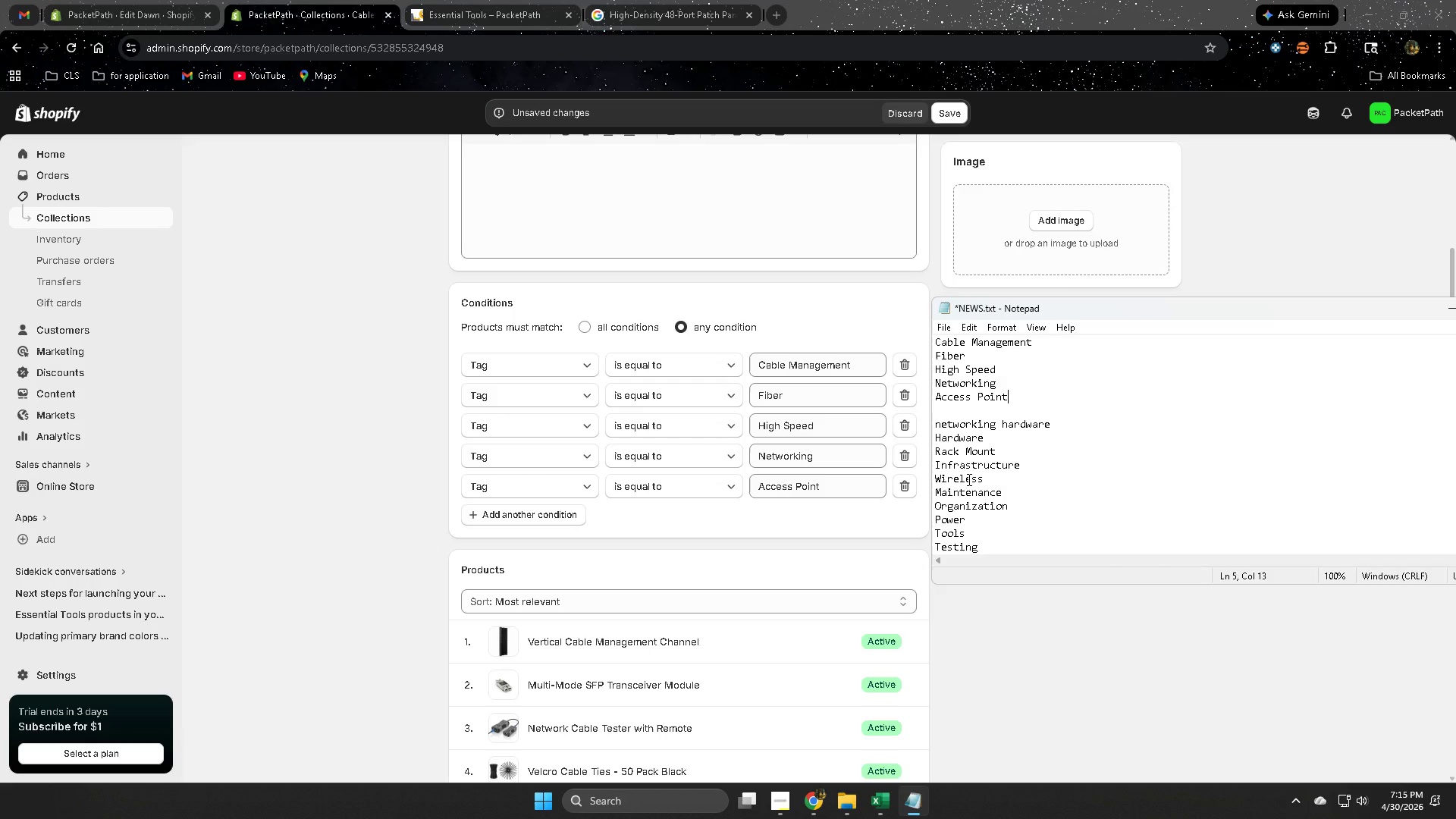 
wait(6.5)
 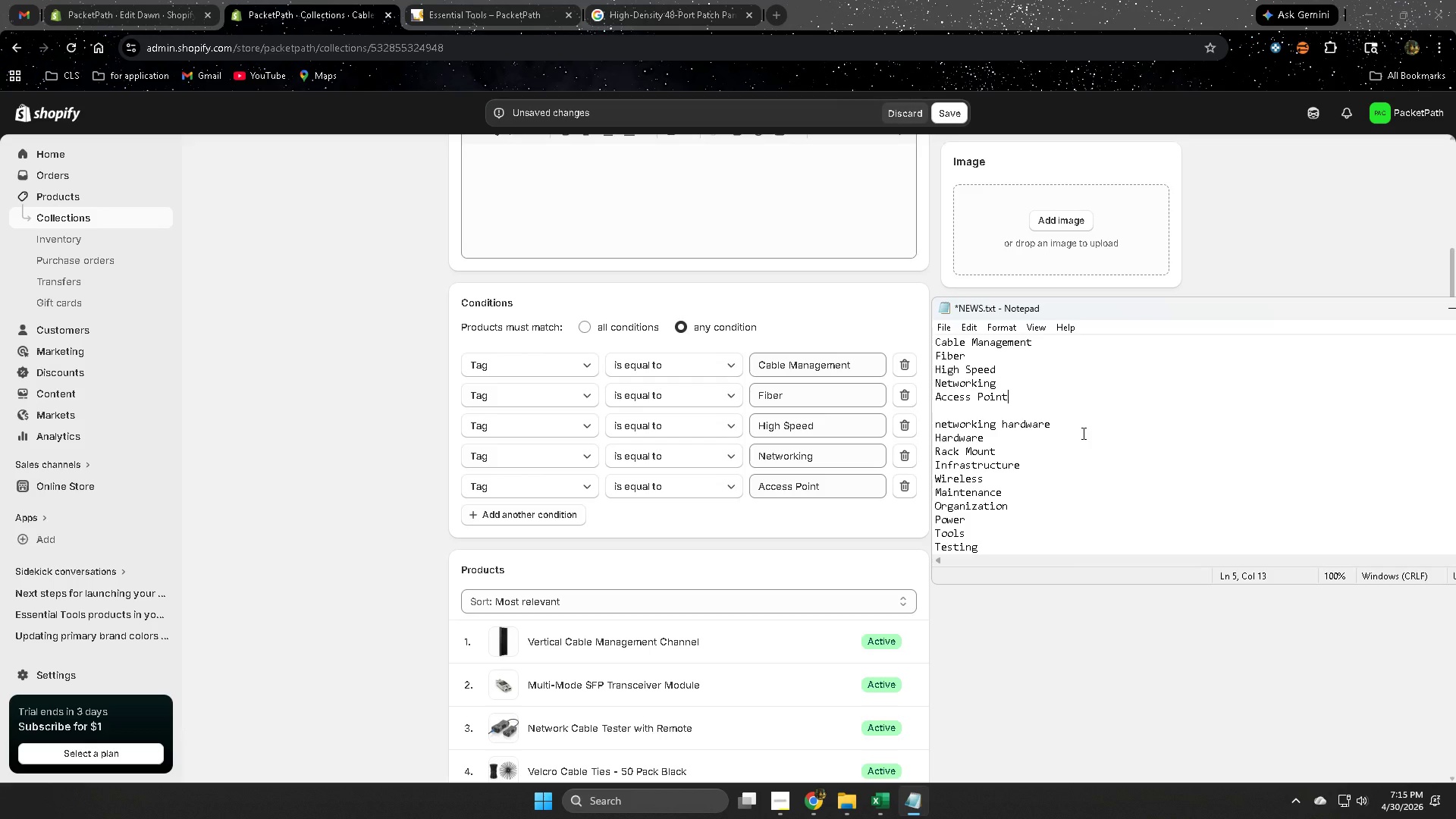 
left_click([306, 505])
 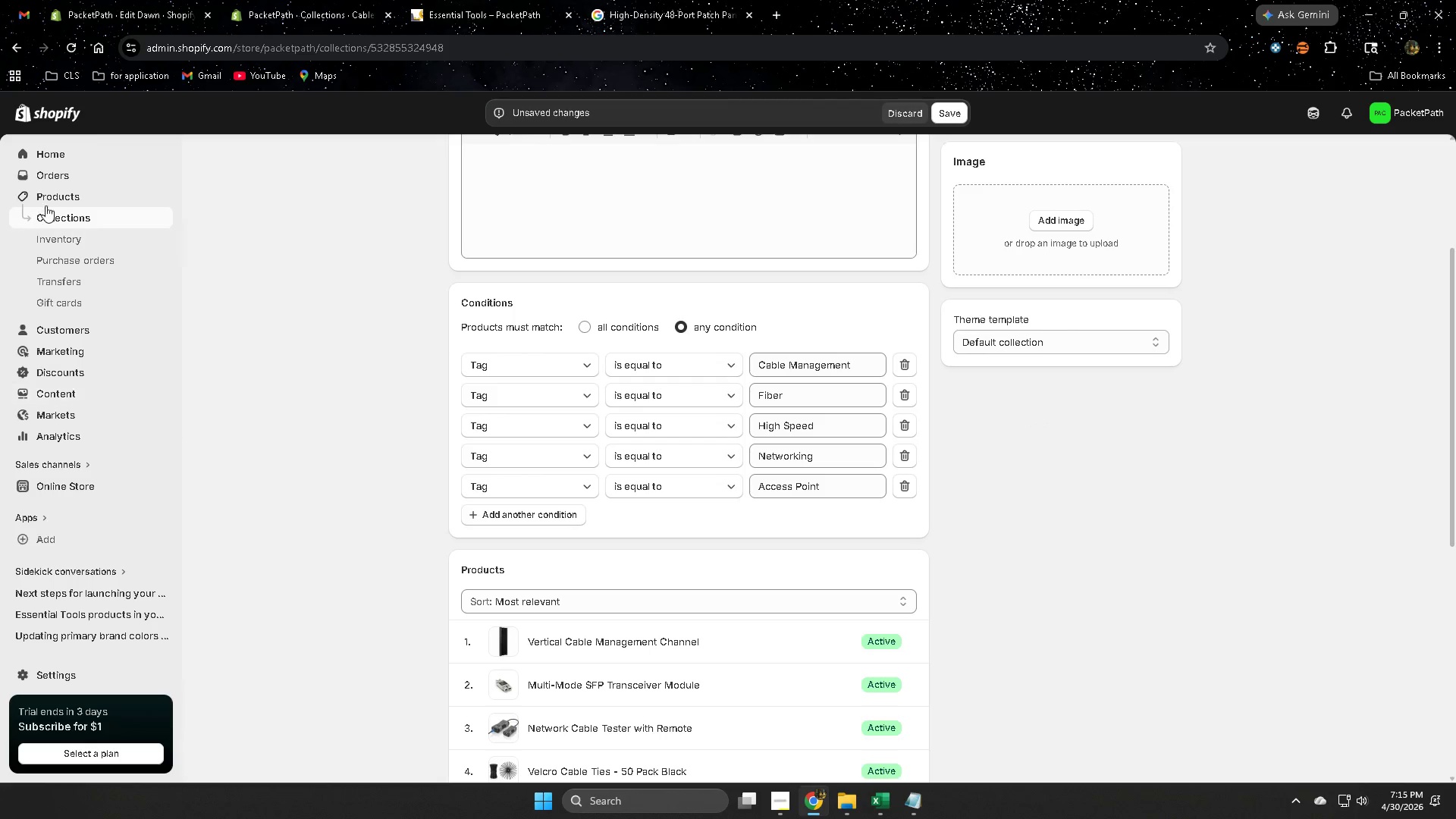 
left_click([61, 200])
 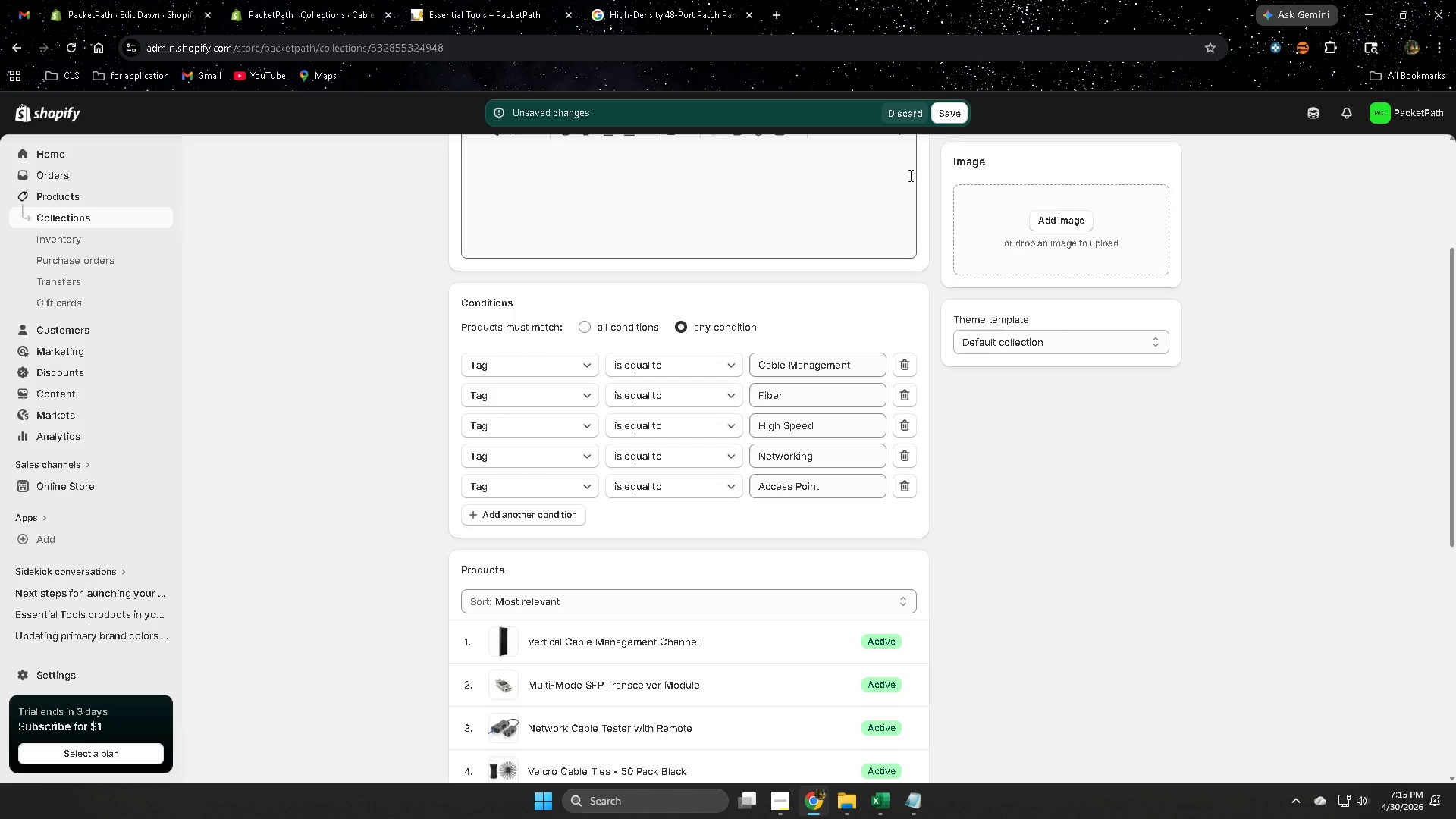 
left_click([953, 117])
 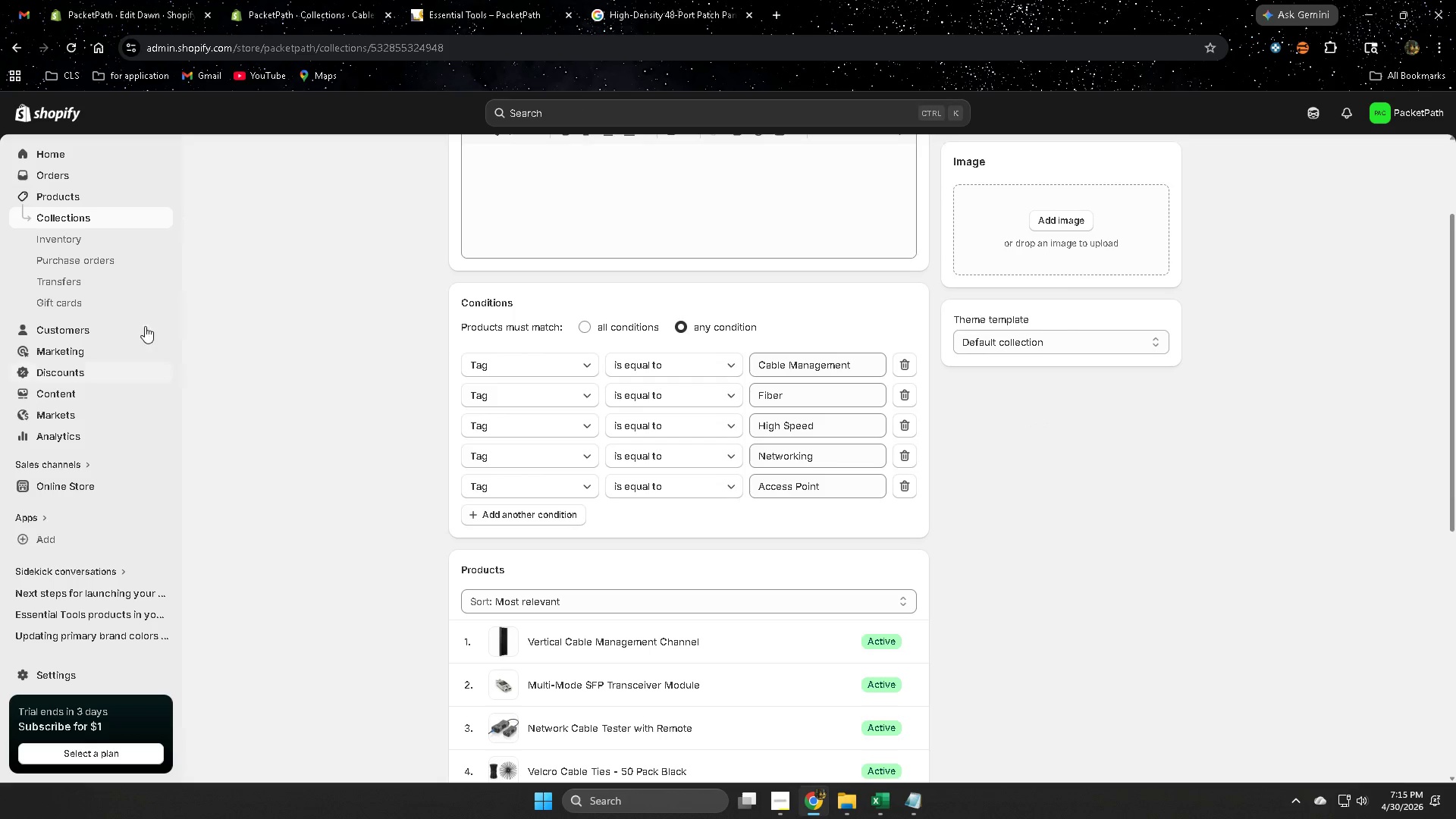 
left_click([93, 202])
 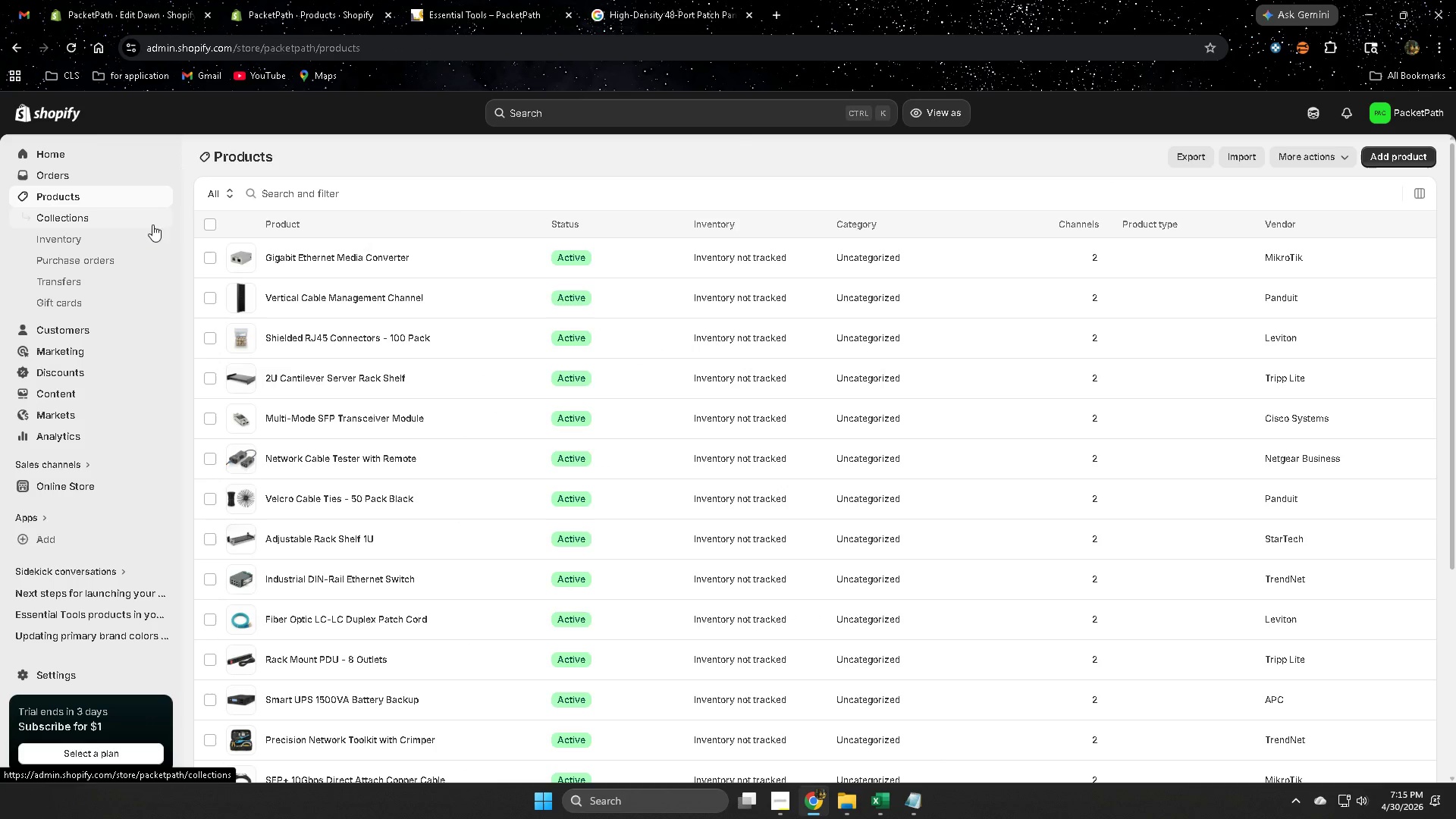 
scroll: coordinate [632, 555], scroll_direction: down, amount: 9.0
 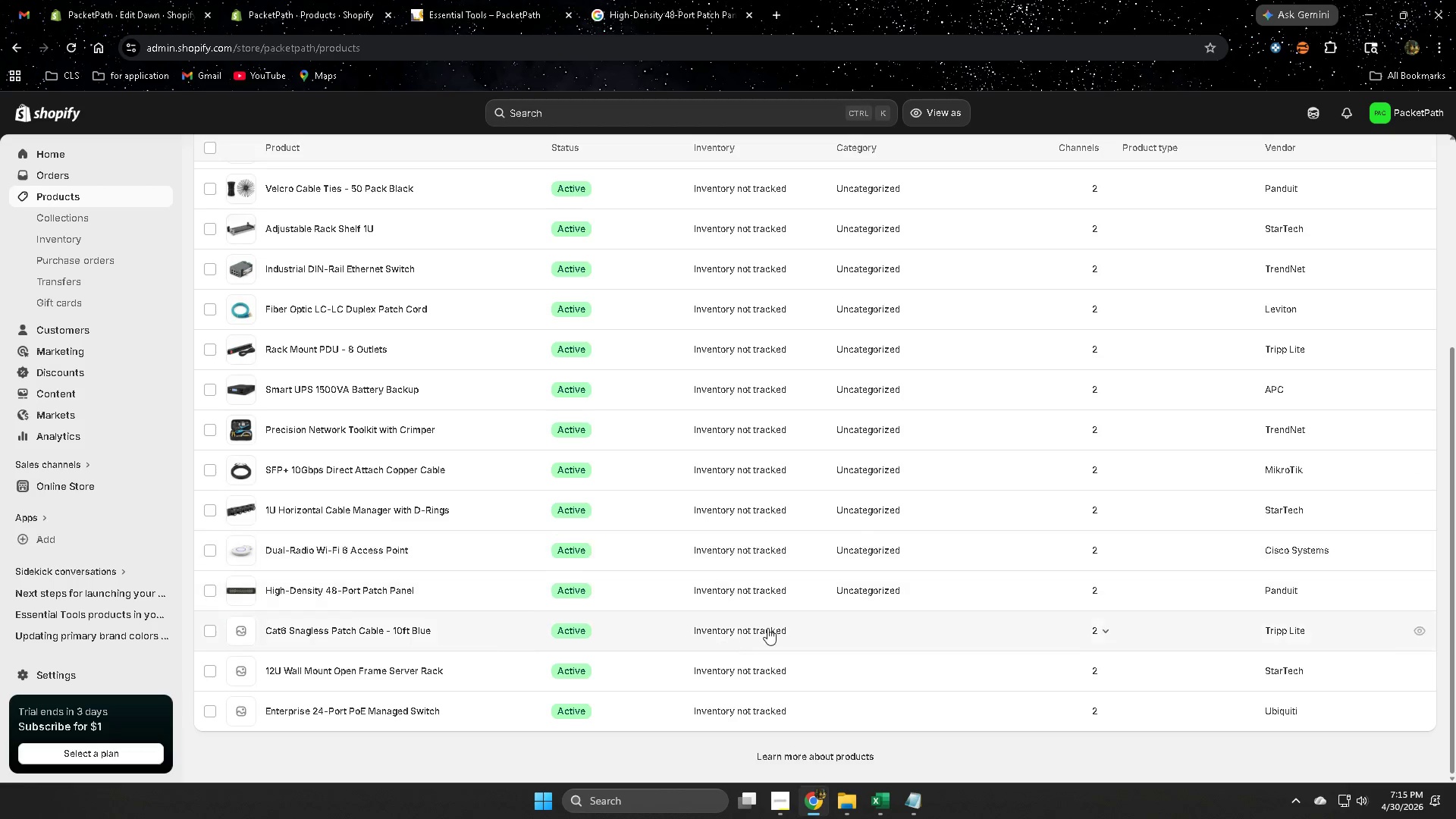 
scroll: coordinate [666, 590], scroll_direction: up, amount: 4.0
 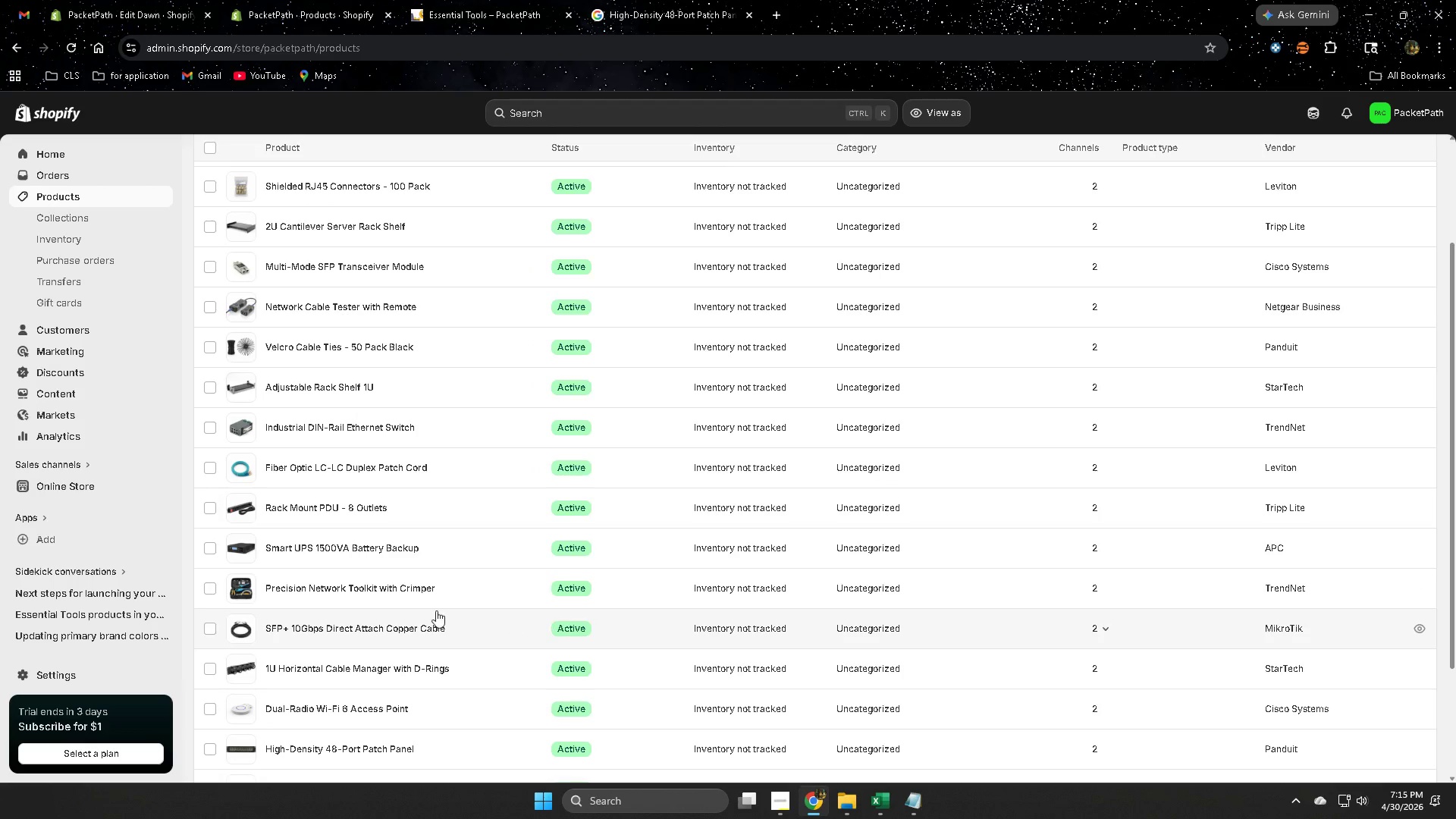 
left_click([454, 548])
 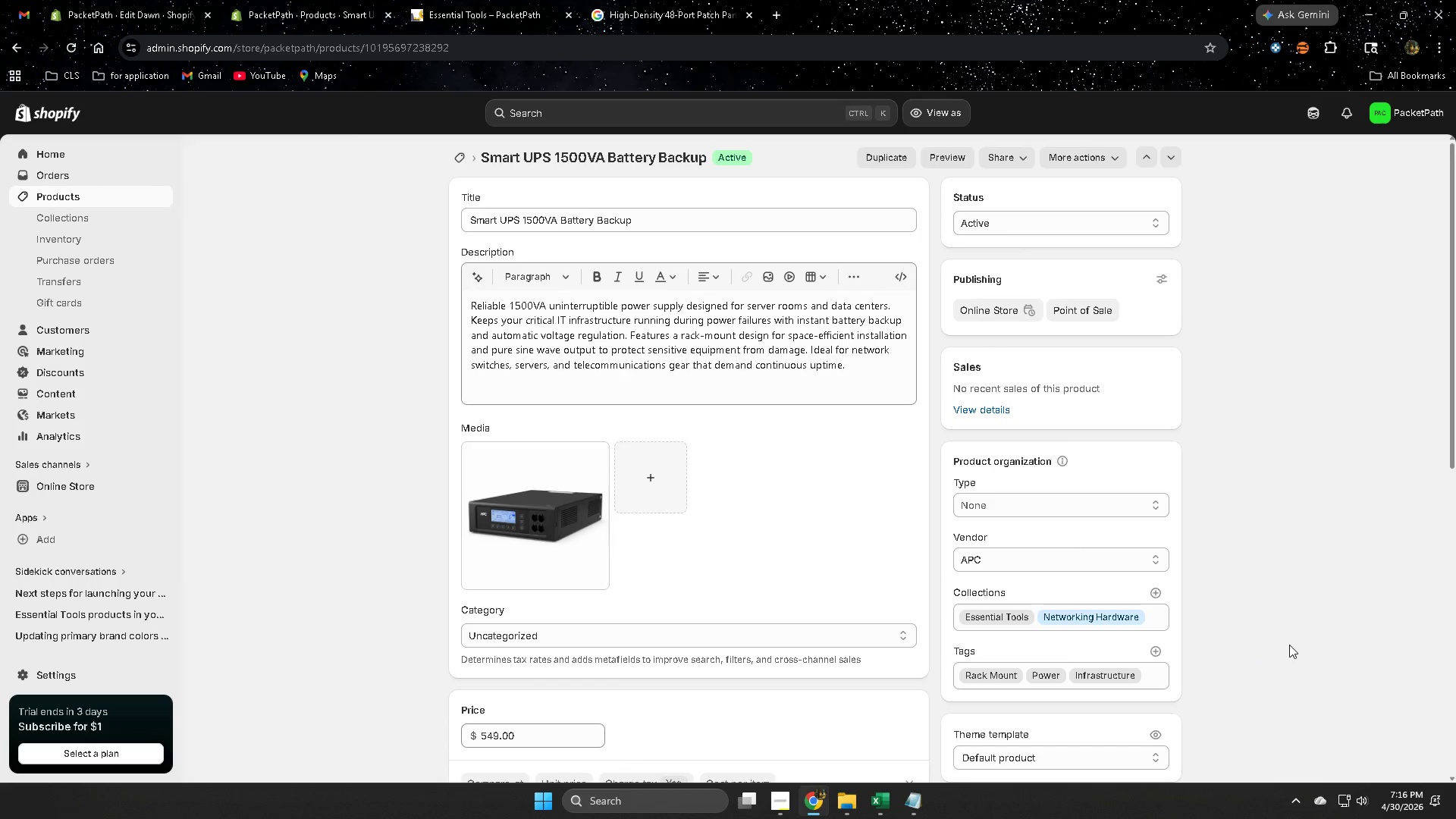 
scroll: coordinate [1289, 645], scroll_direction: down, amount: 1.0
 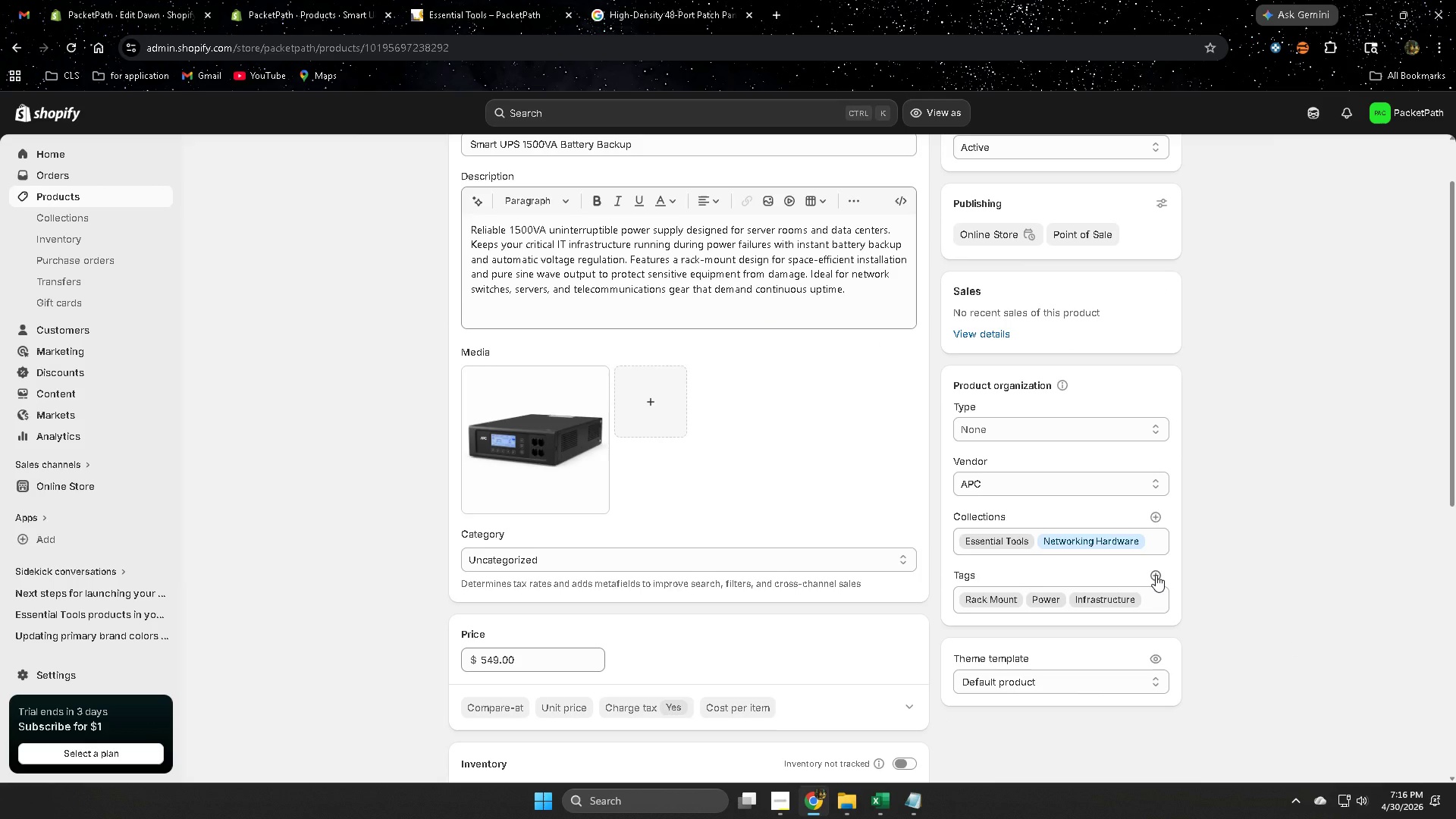 
left_click([1156, 575])
 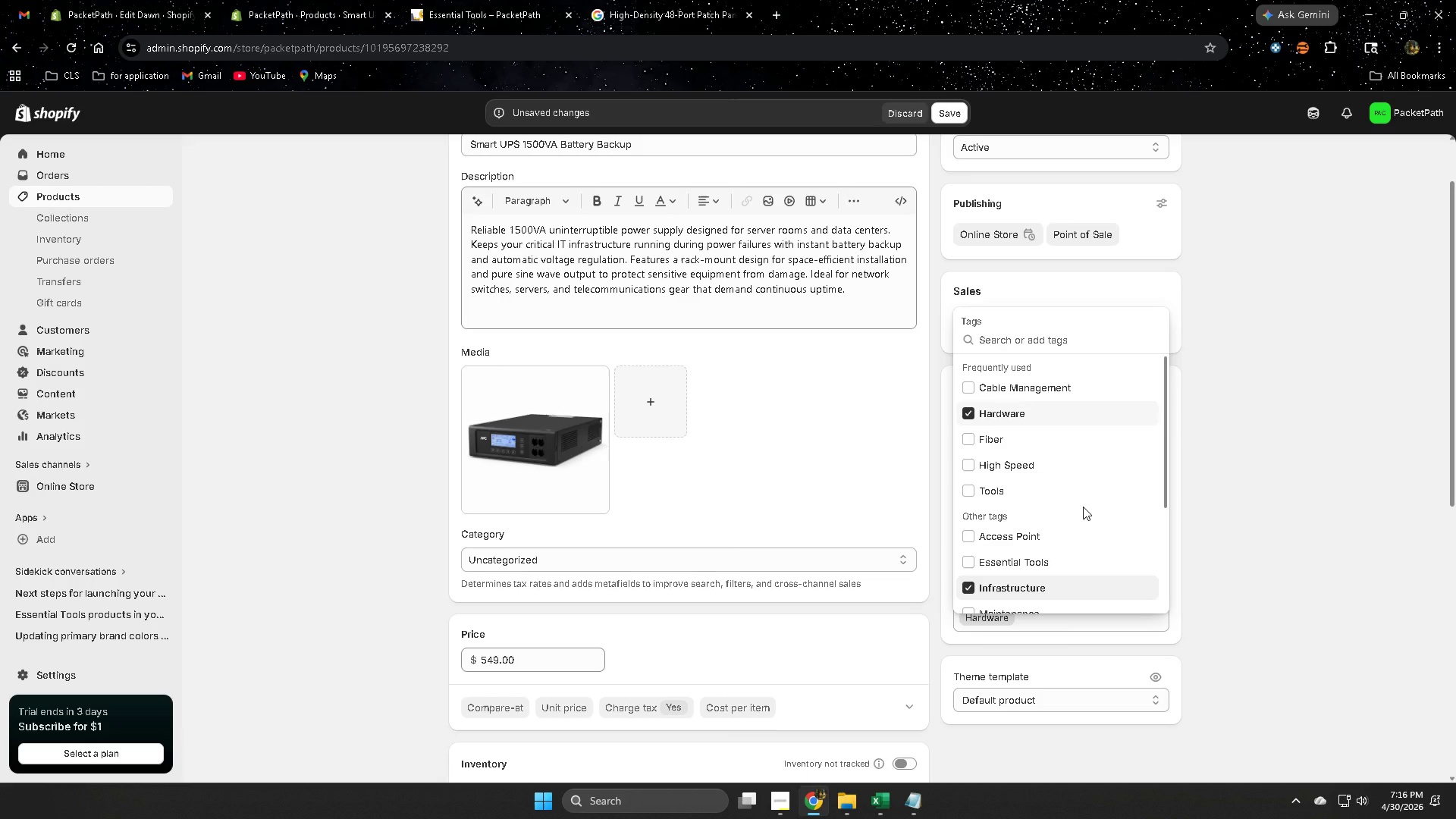 
scroll: coordinate [1083, 507], scroll_direction: down, amount: 1.0
 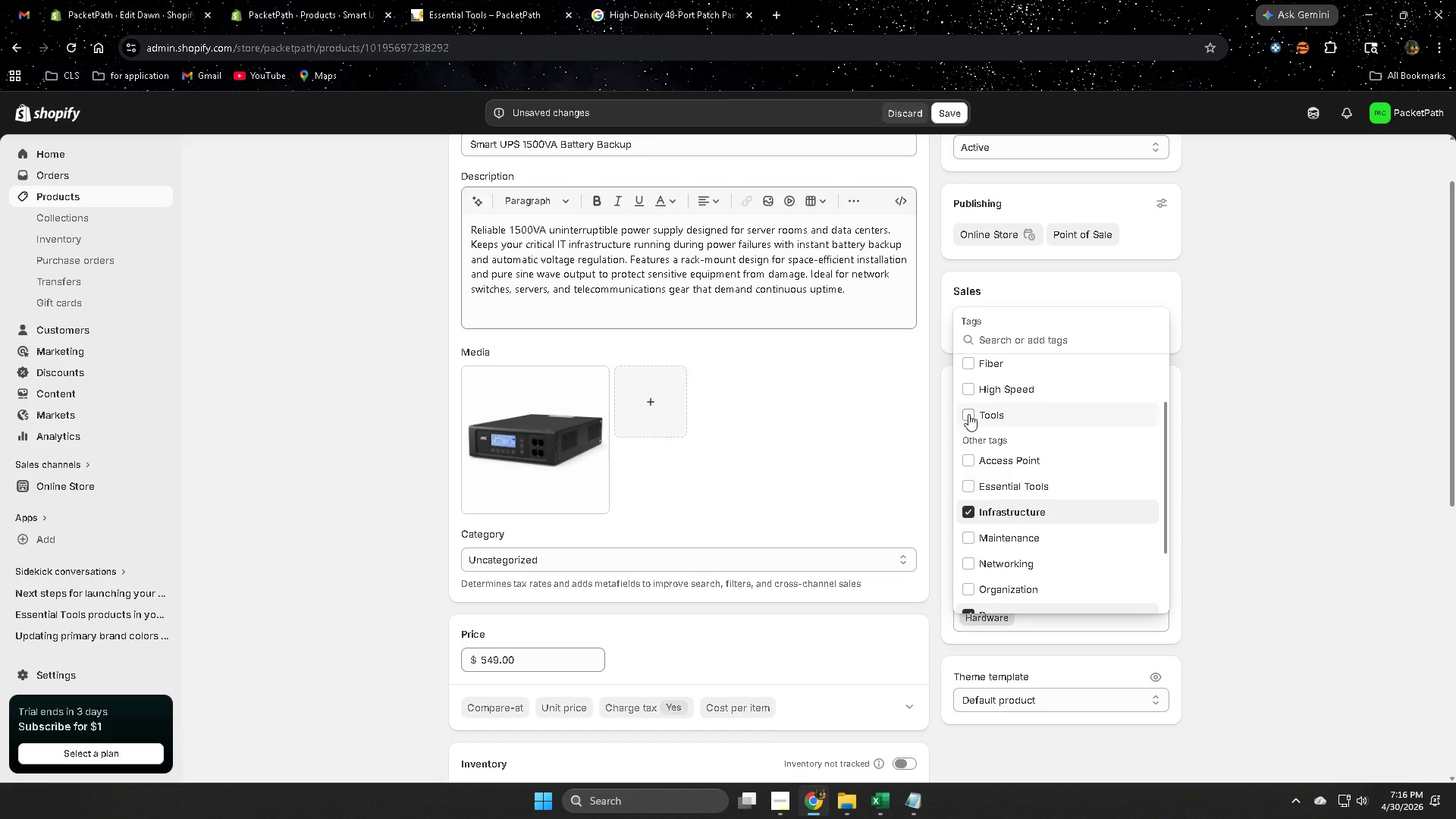 
left_click([968, 414])
 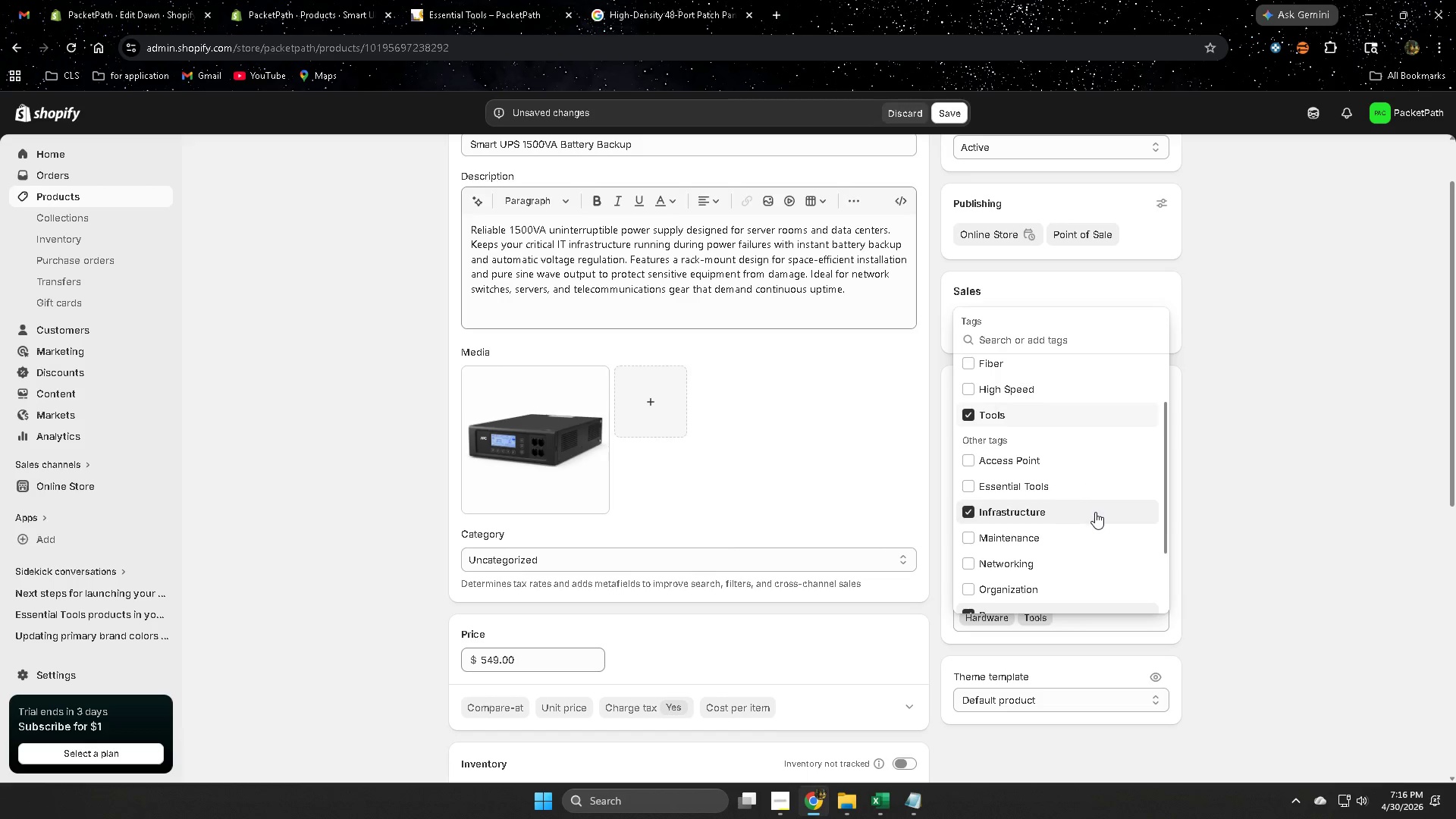 
scroll: coordinate [1095, 515], scroll_direction: up, amount: 2.0
 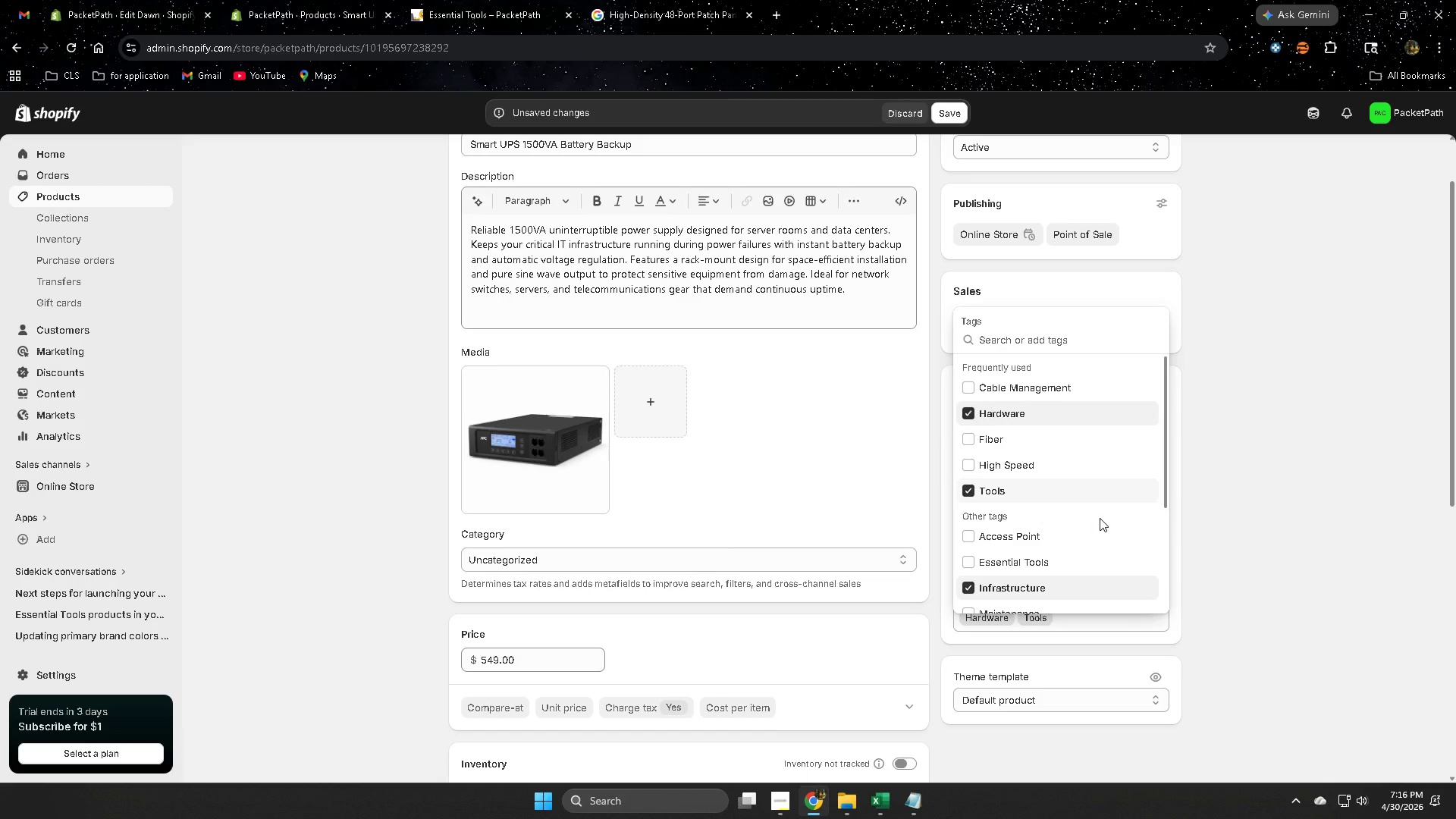 
scroll: coordinate [1133, 539], scroll_direction: down, amount: 2.0
 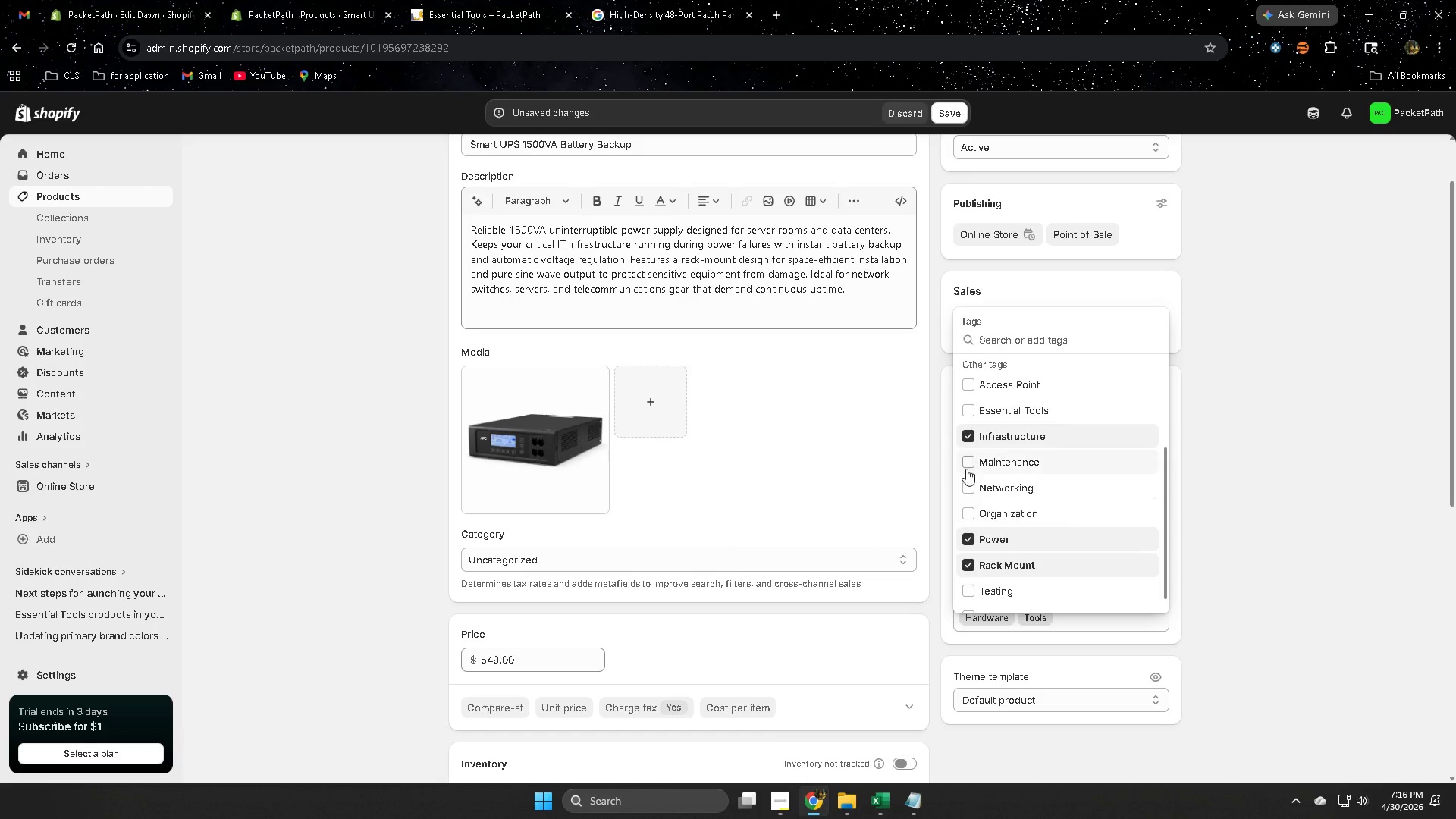 
left_click([968, 459])
 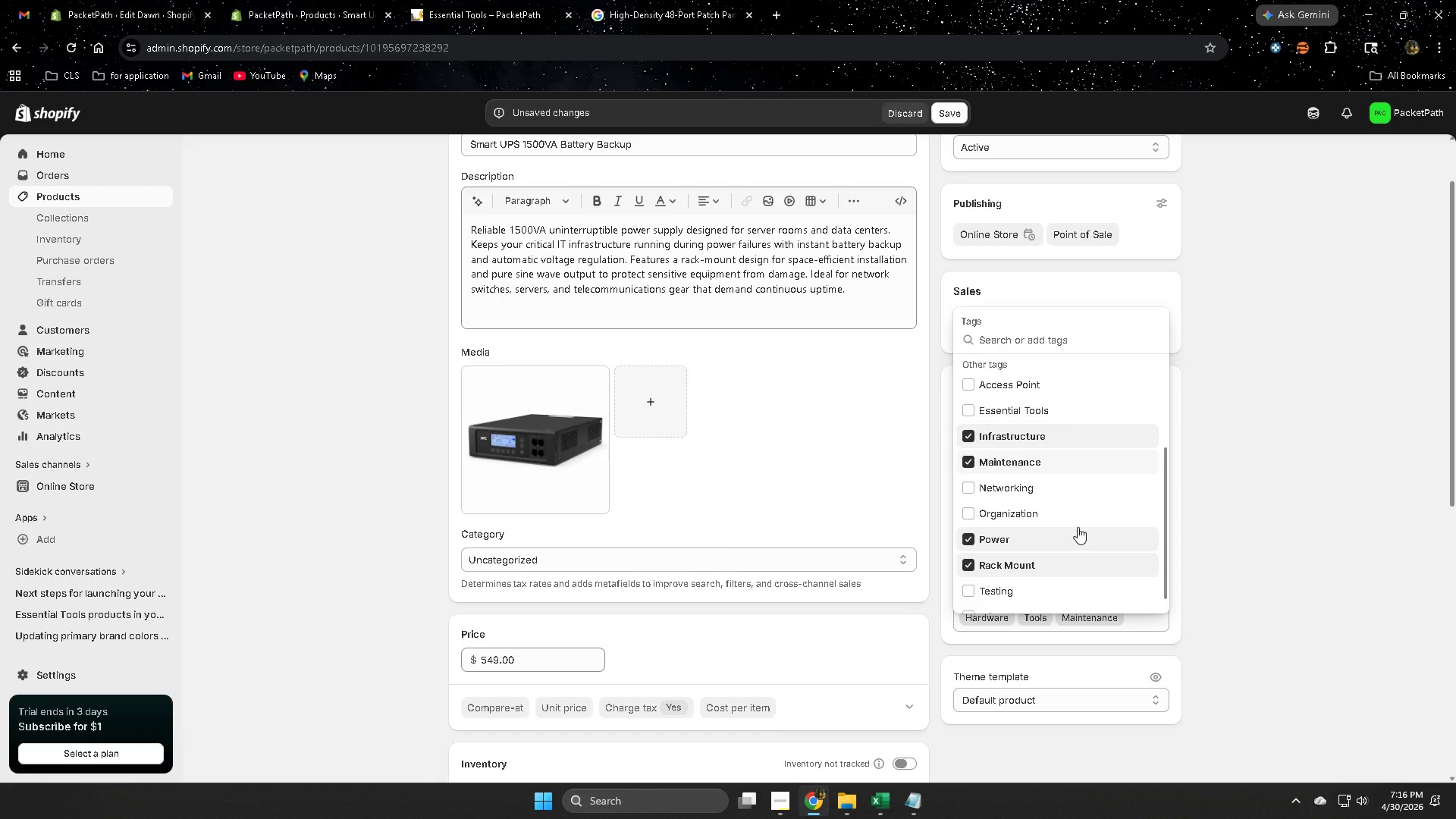 
scroll: coordinate [1078, 527], scroll_direction: down, amount: 1.0
 